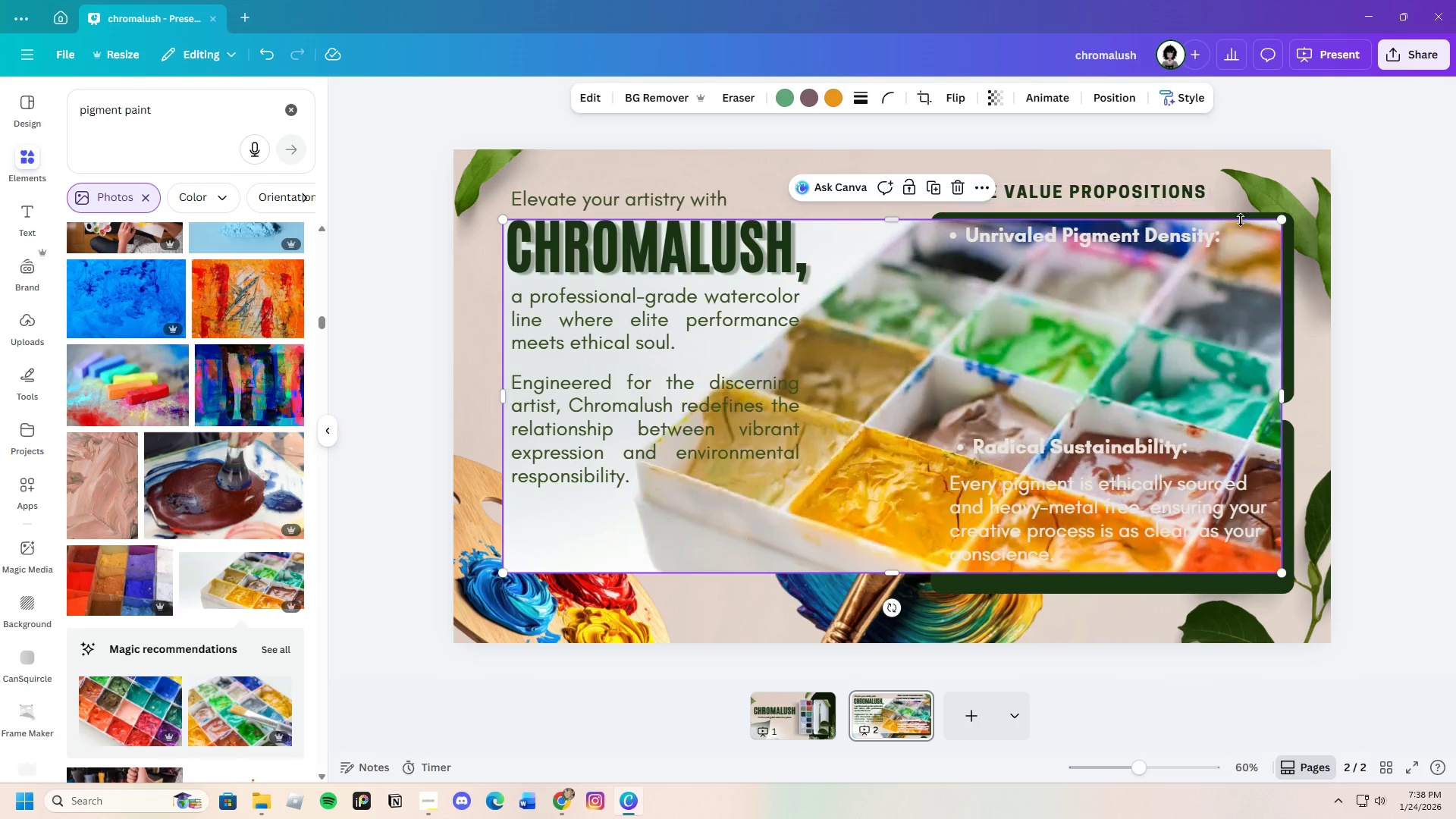 
left_click_drag(start_coordinate=[1150, 329], to_coordinate=[1136, 385])
 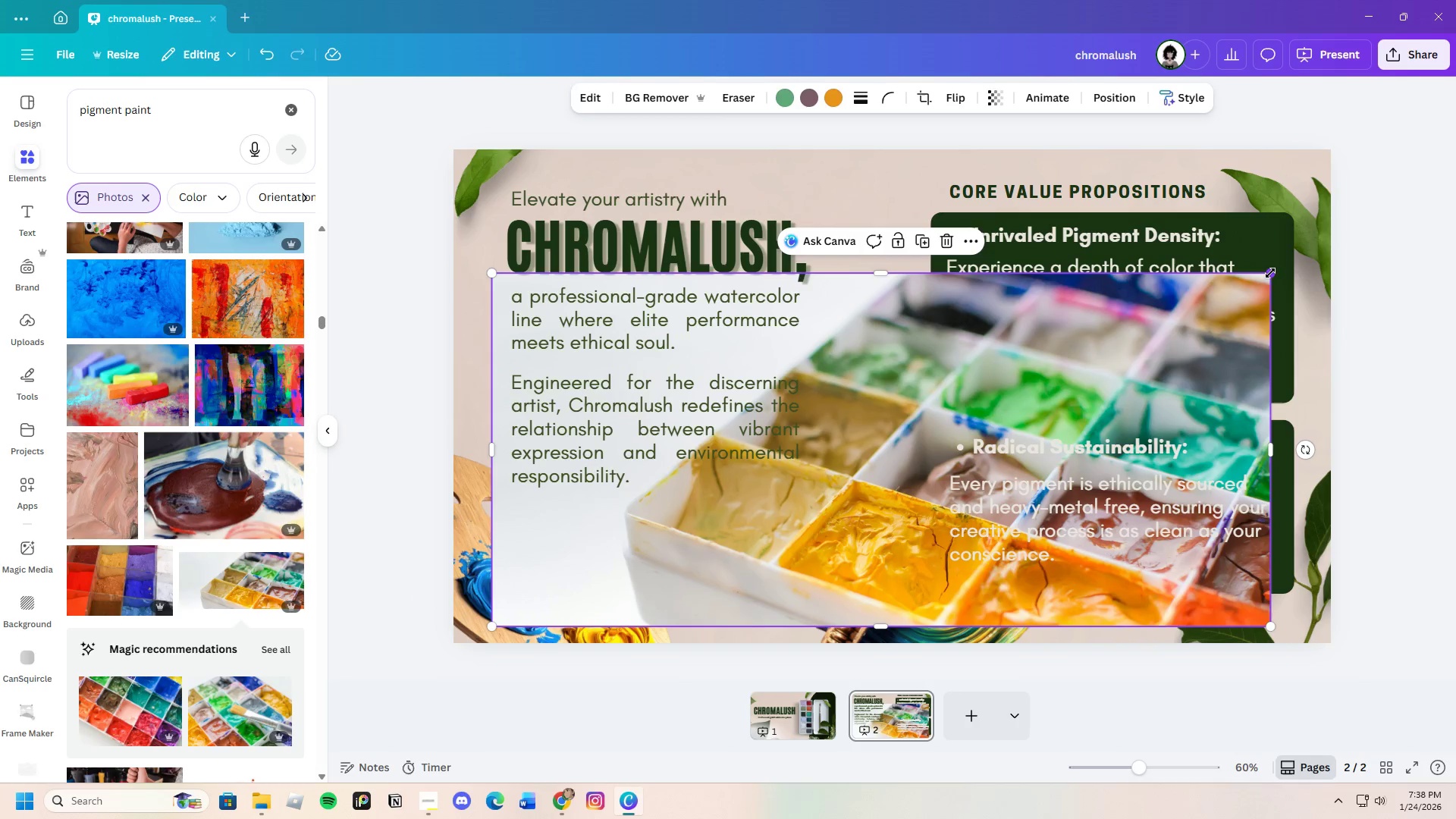 
left_click_drag(start_coordinate=[1270, 274], to_coordinate=[826, 513])
 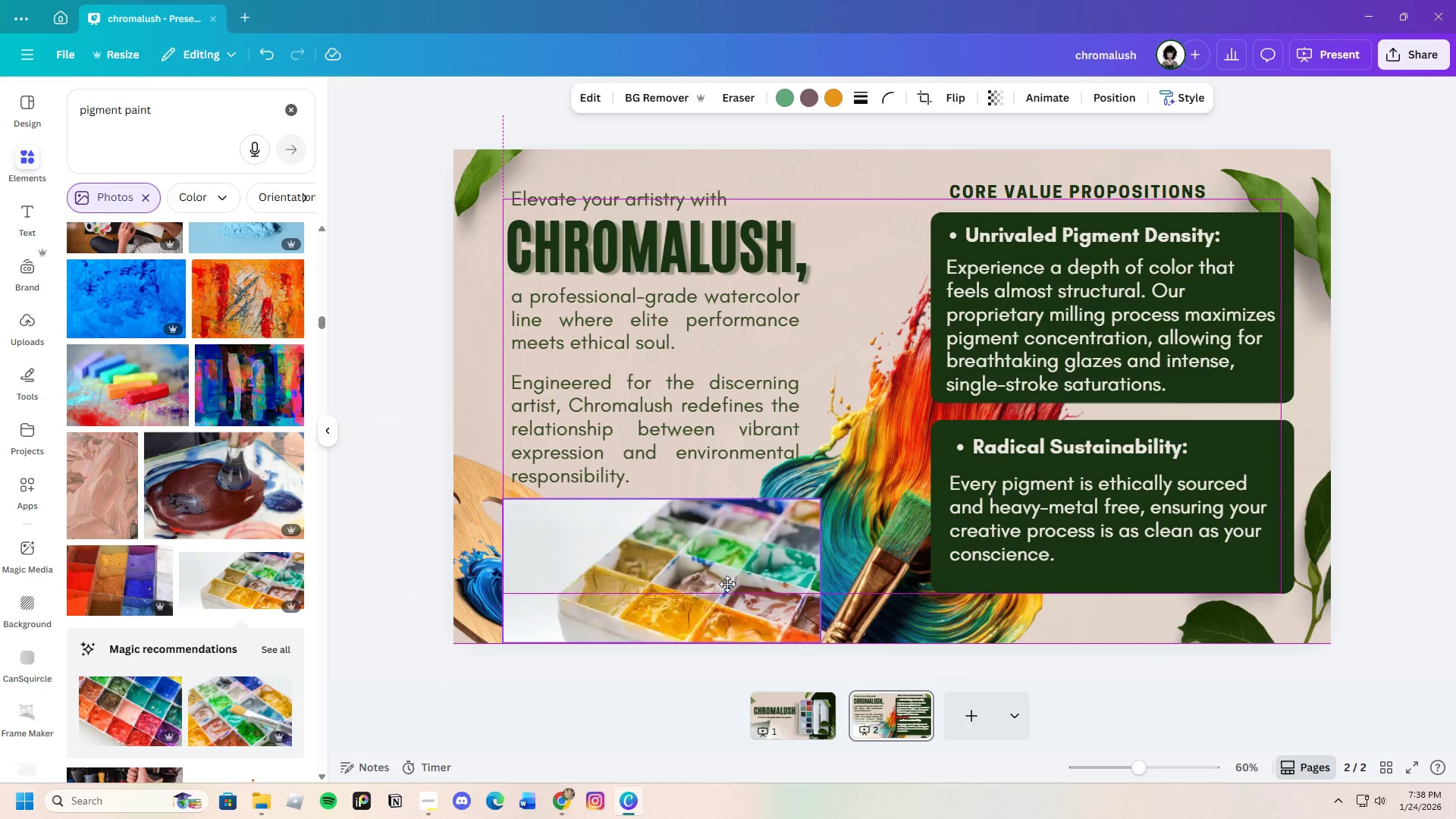 
left_click_drag(start_coordinate=[707, 550], to_coordinate=[773, 556])
 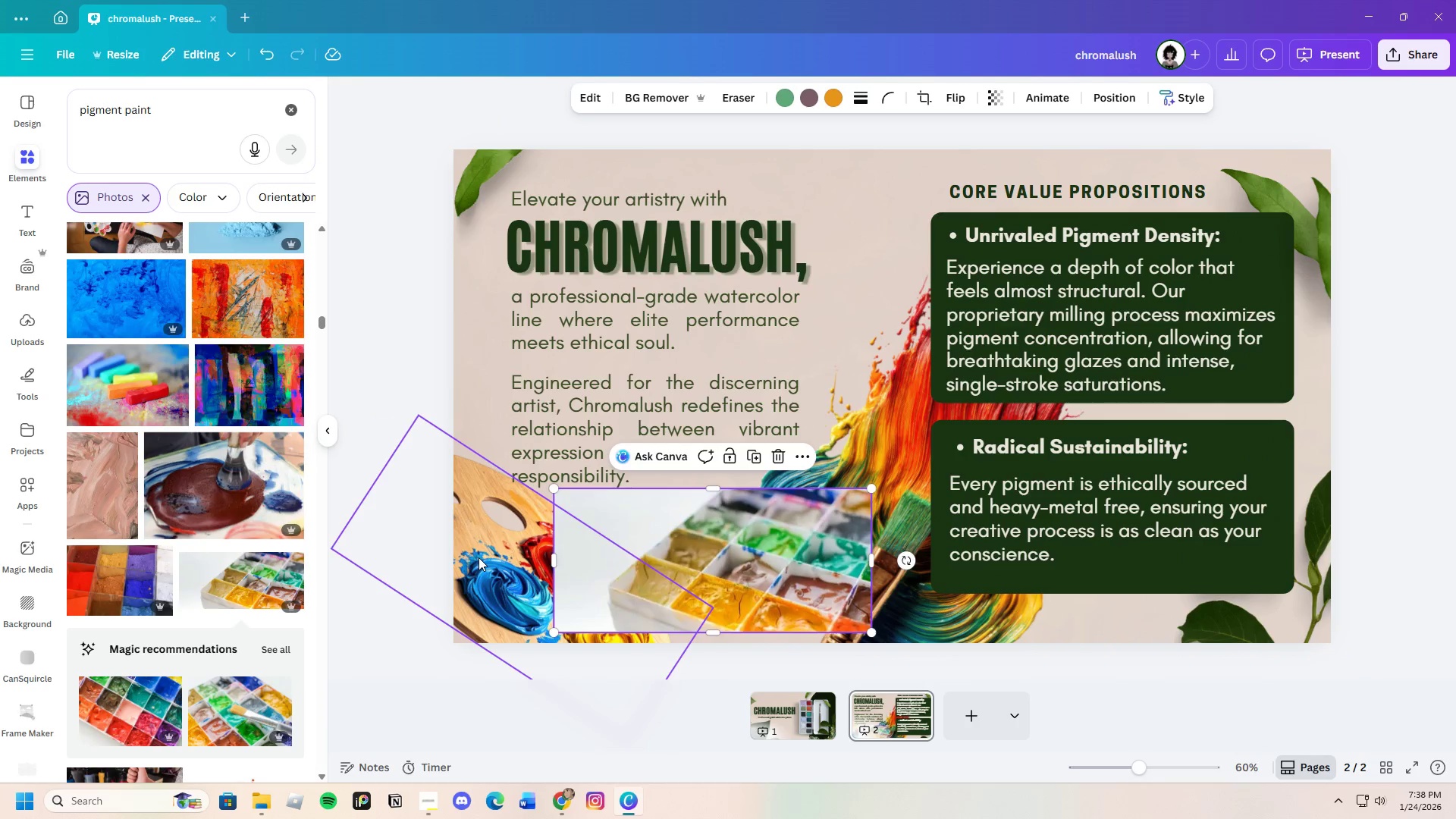 
left_click([479, 557])
 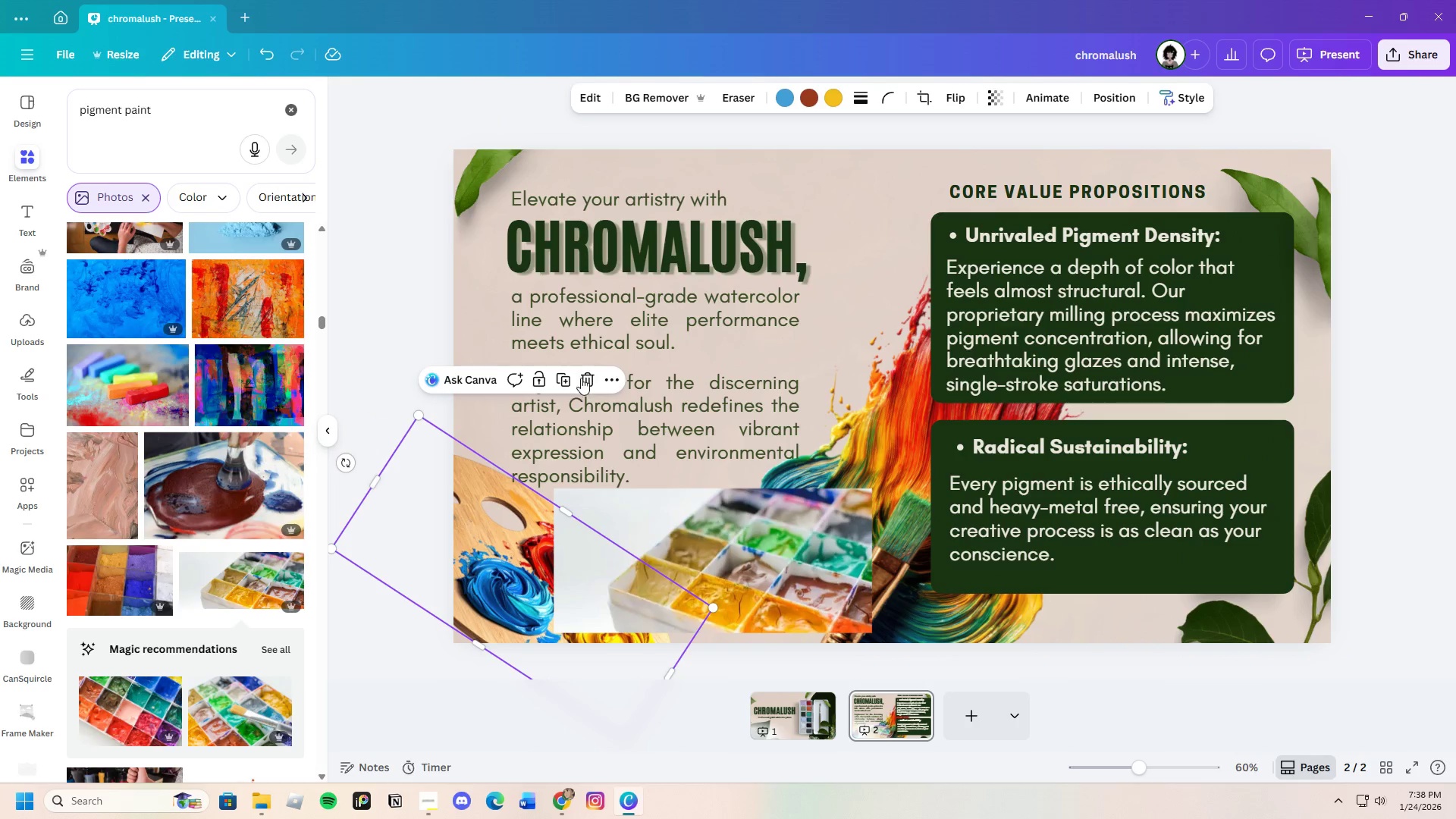 
left_click([586, 375])
 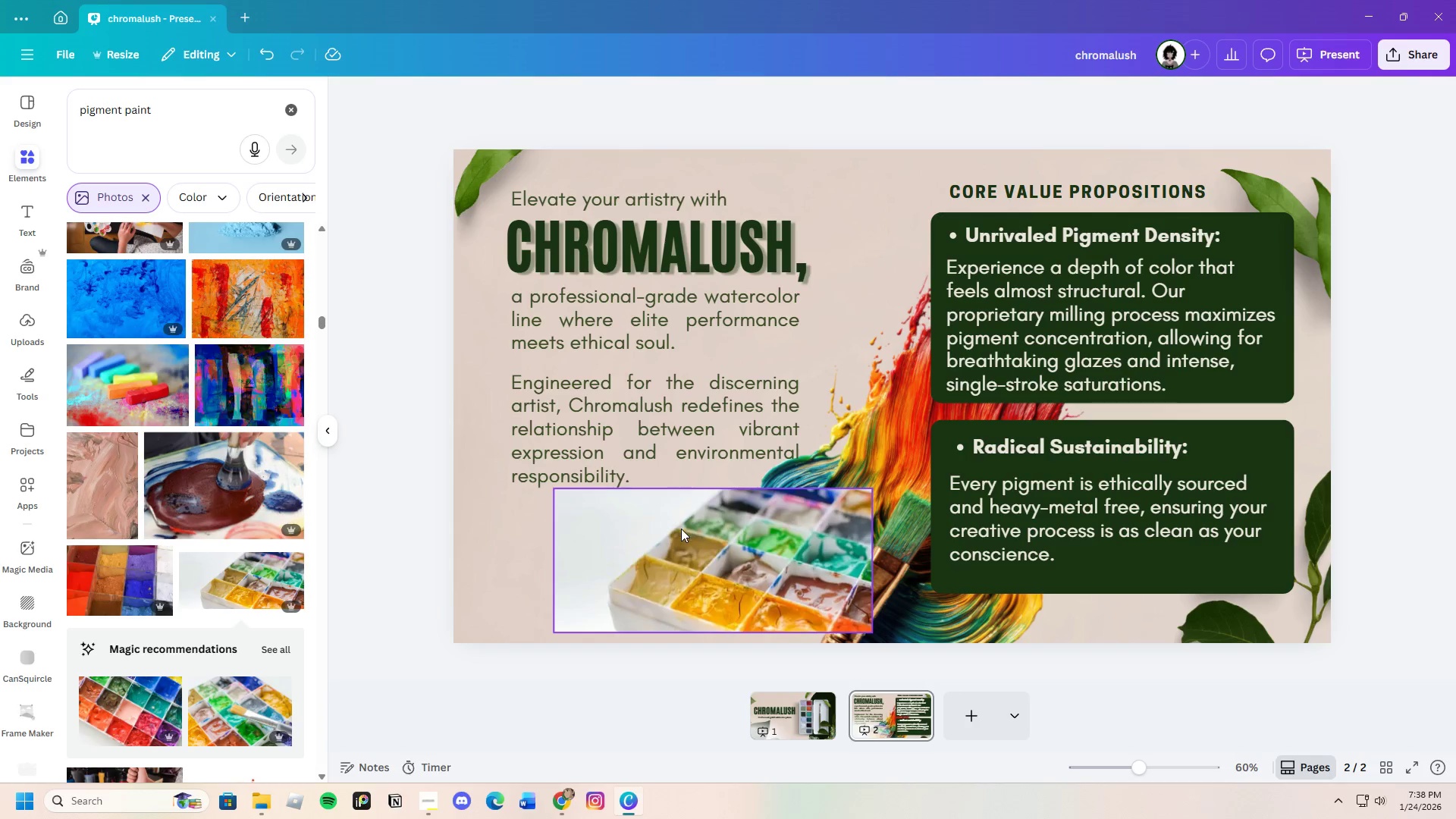 
left_click_drag(start_coordinate=[682, 526], to_coordinate=[623, 524])
 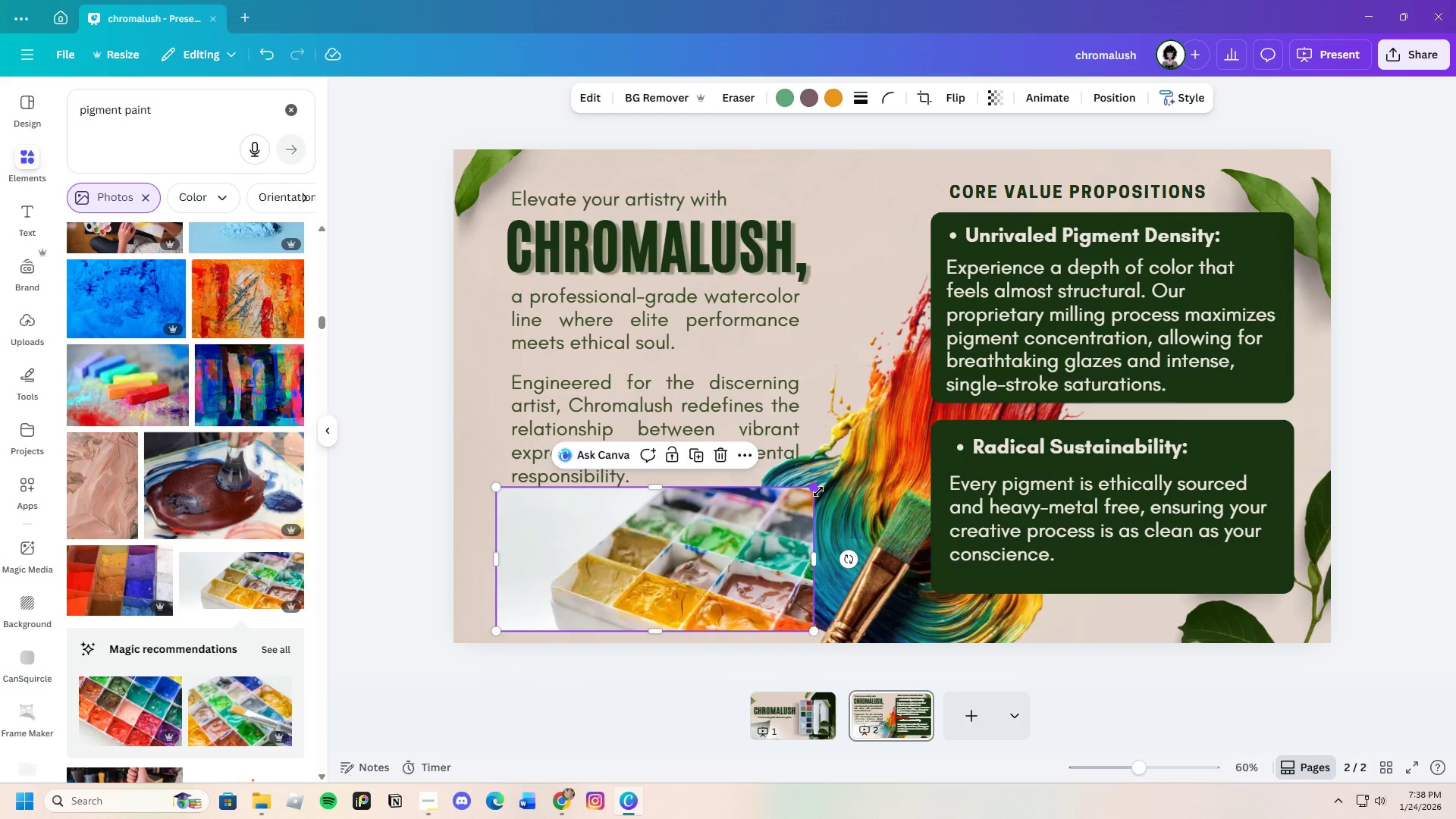 
left_click_drag(start_coordinate=[817, 492], to_coordinate=[786, 498])
 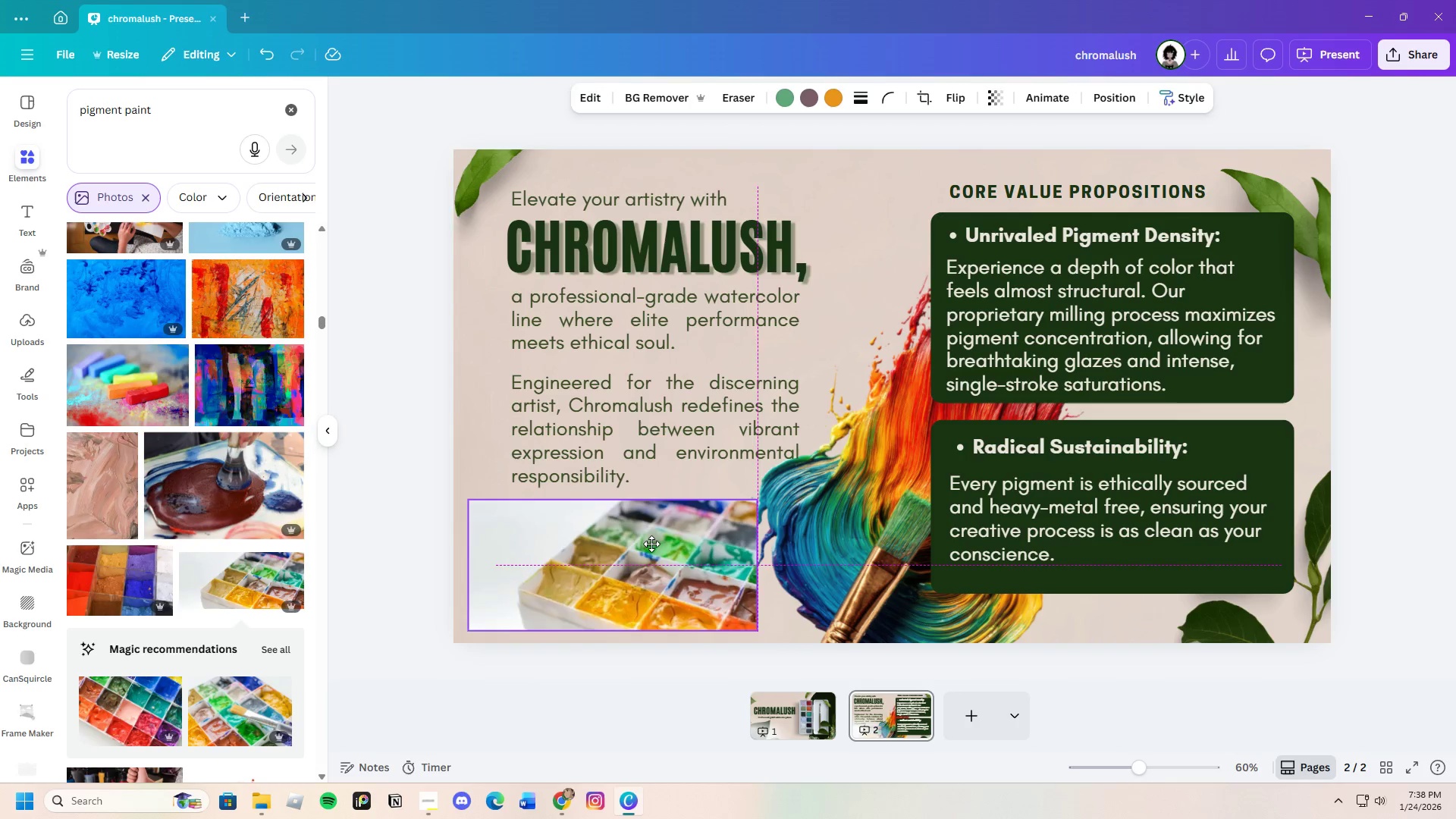 
left_click_drag(start_coordinate=[692, 545], to_coordinate=[617, 544])
 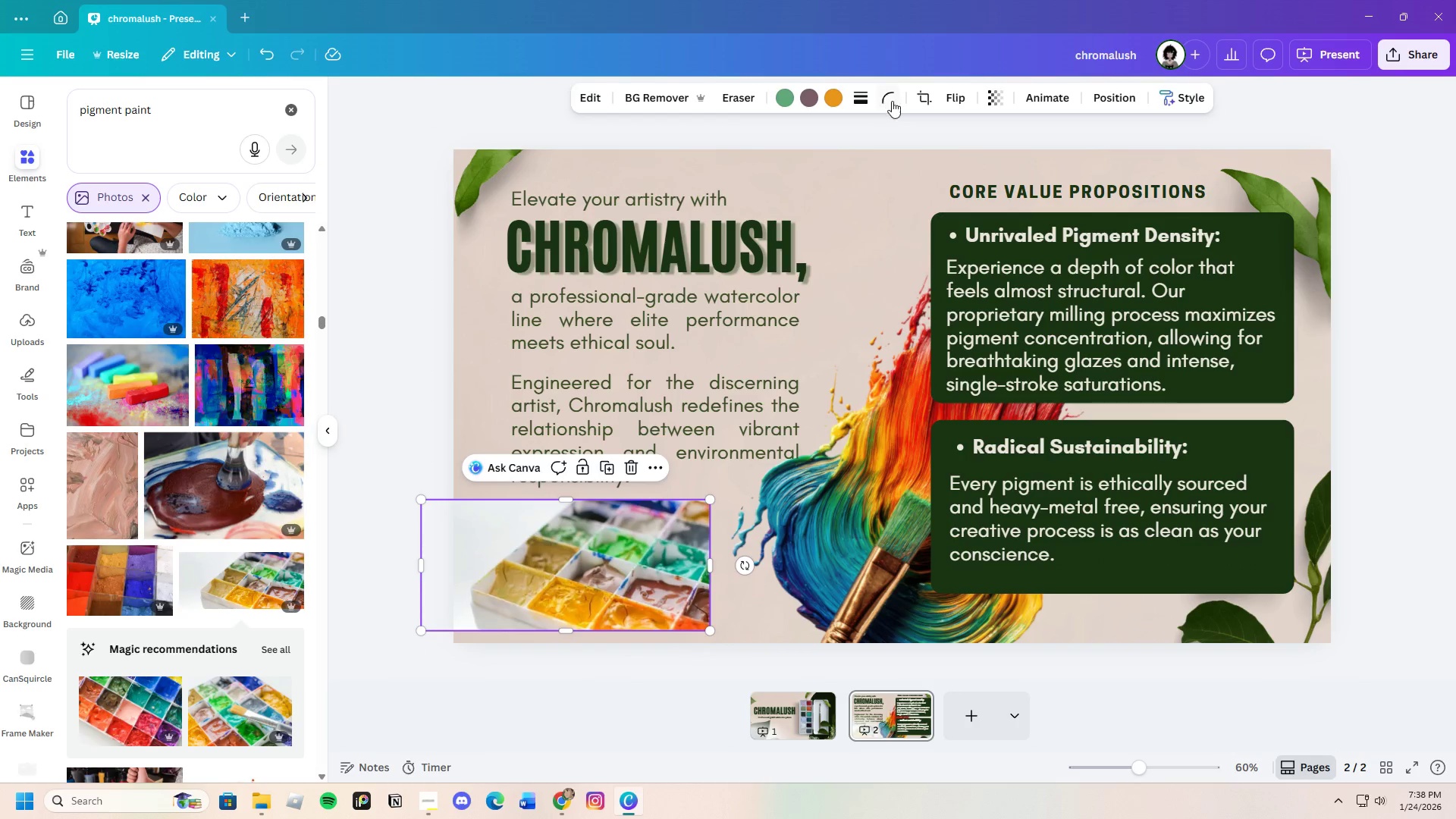 
left_click([891, 95])
 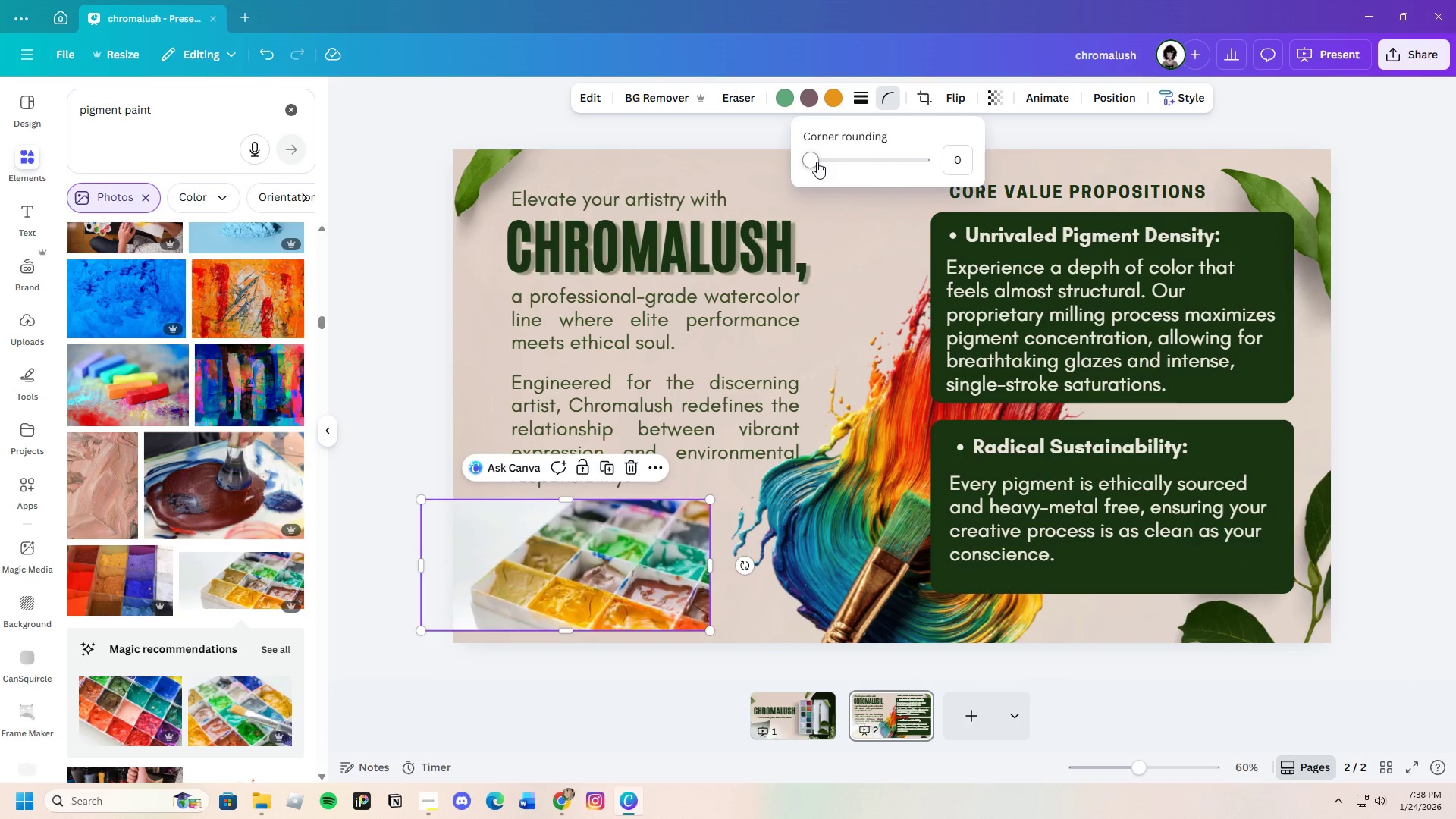 
left_click_drag(start_coordinate=[817, 162], to_coordinate=[974, 169])
 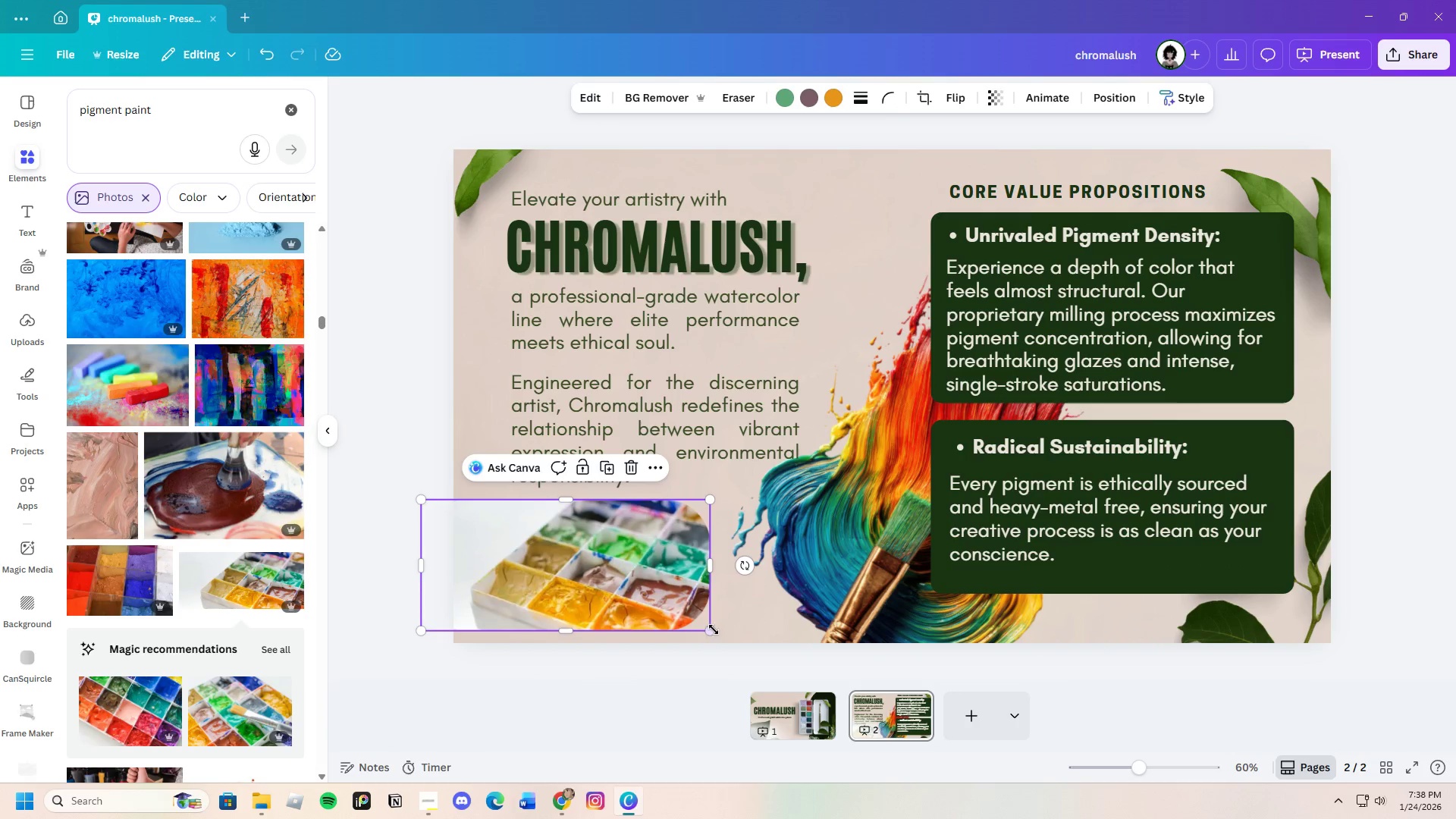 
left_click_drag(start_coordinate=[714, 631], to_coordinate=[727, 635])
 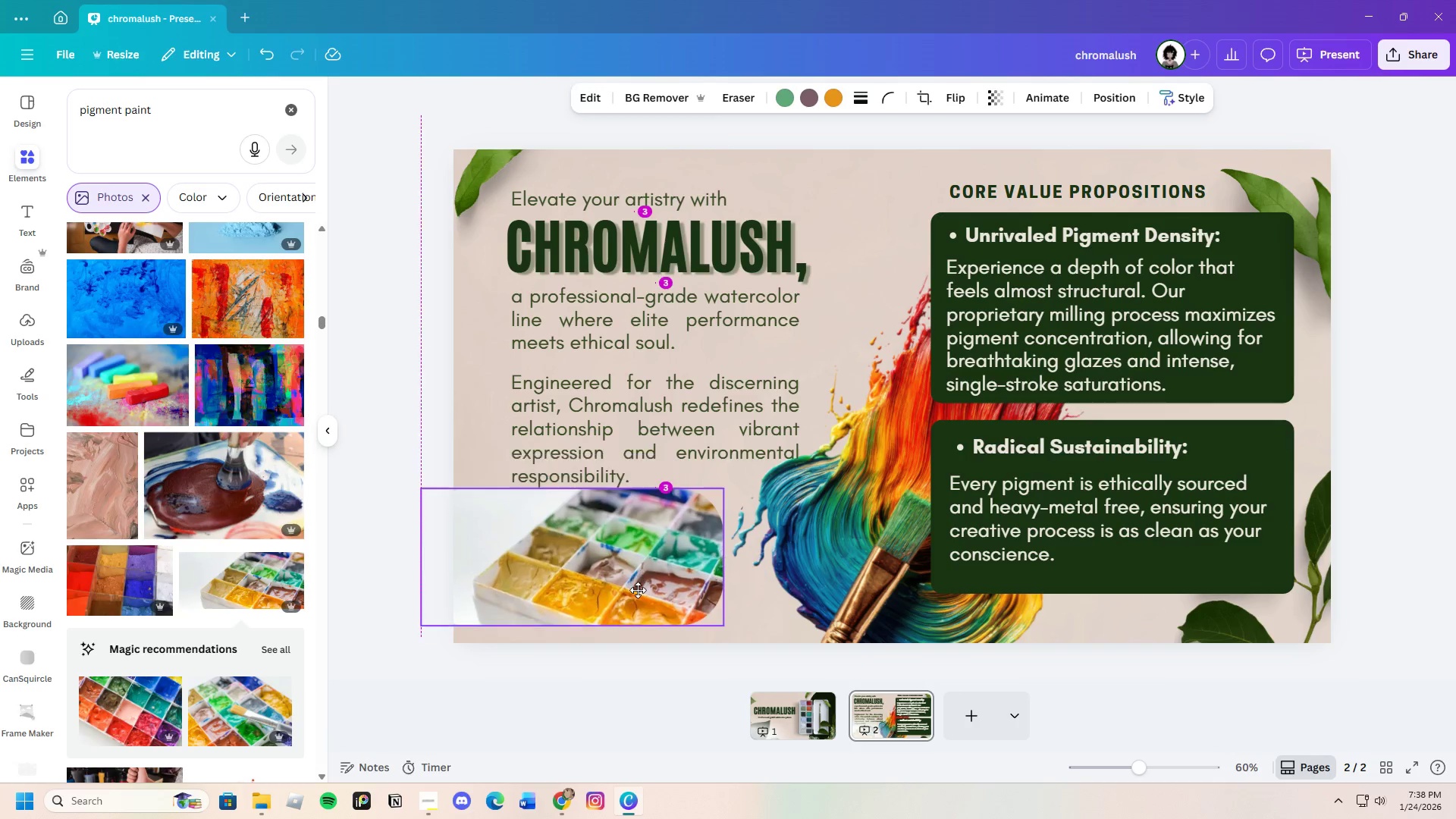 
left_click_drag(start_coordinate=[638, 601], to_coordinate=[639, 598])
 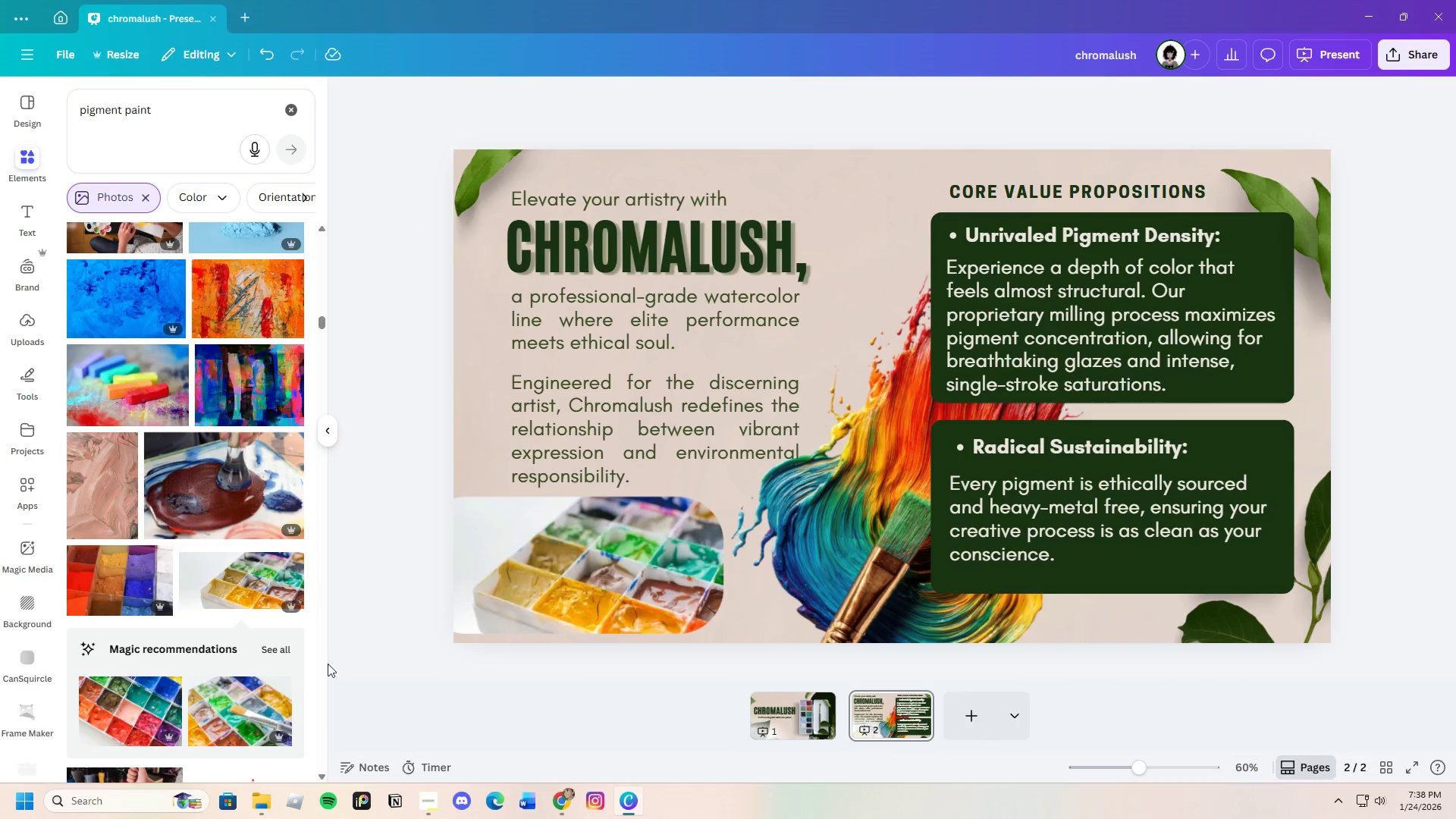 
mouse_move([245, 612])
 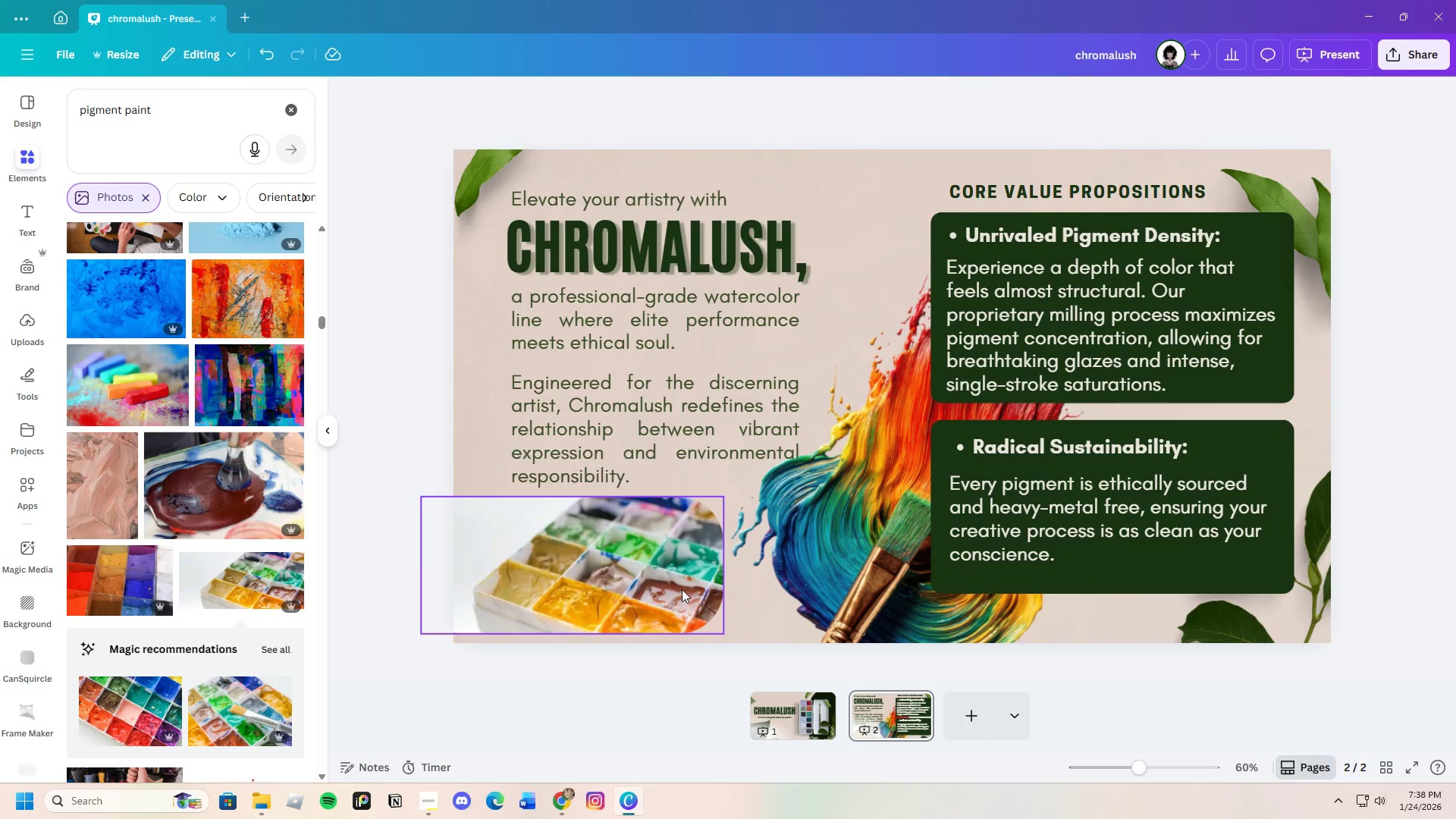 
left_click([682, 589])
 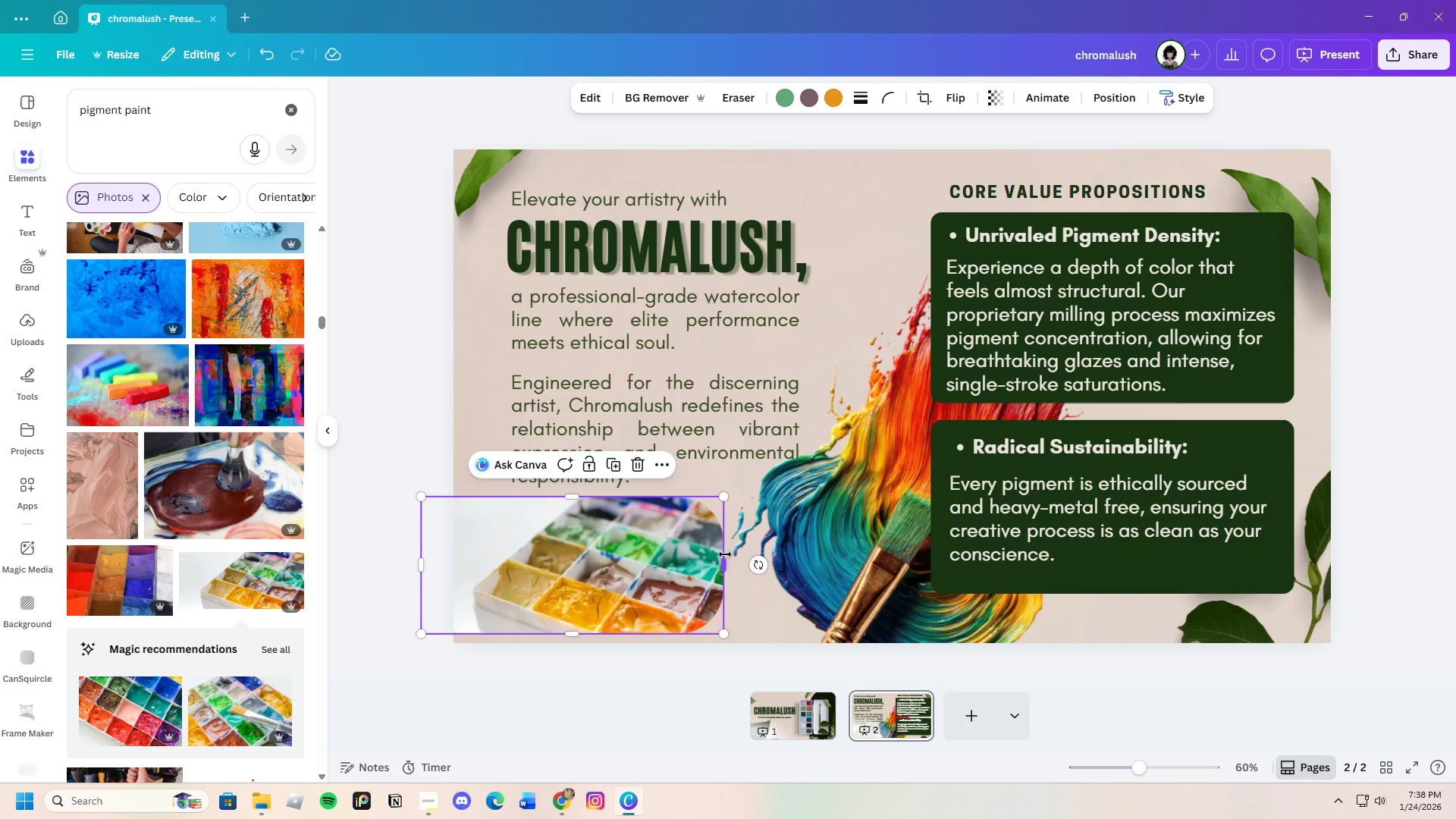 
left_click_drag(start_coordinate=[726, 560], to_coordinate=[824, 555])
 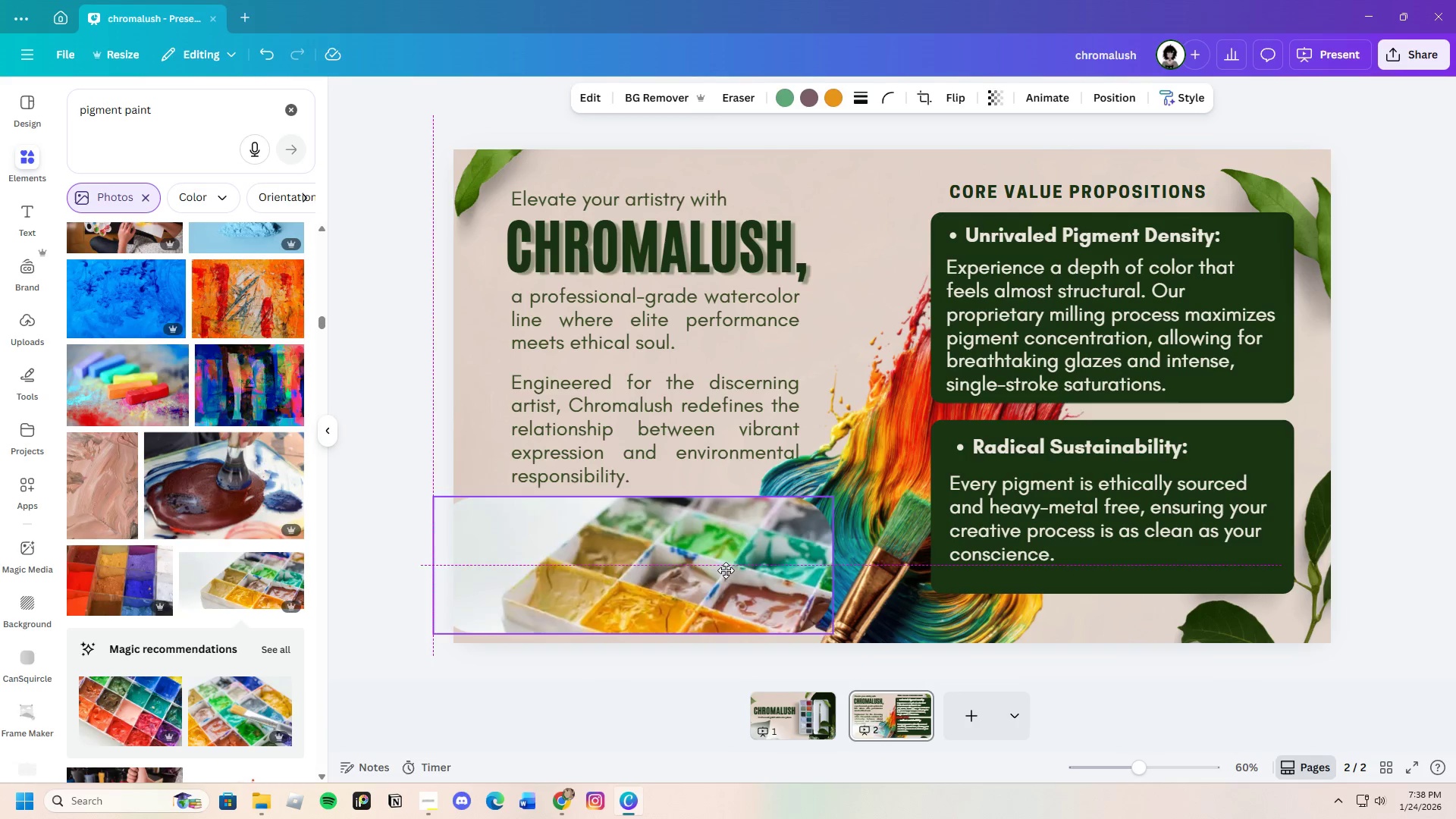 
left_click_drag(start_coordinate=[710, 575], to_coordinate=[729, 570])
 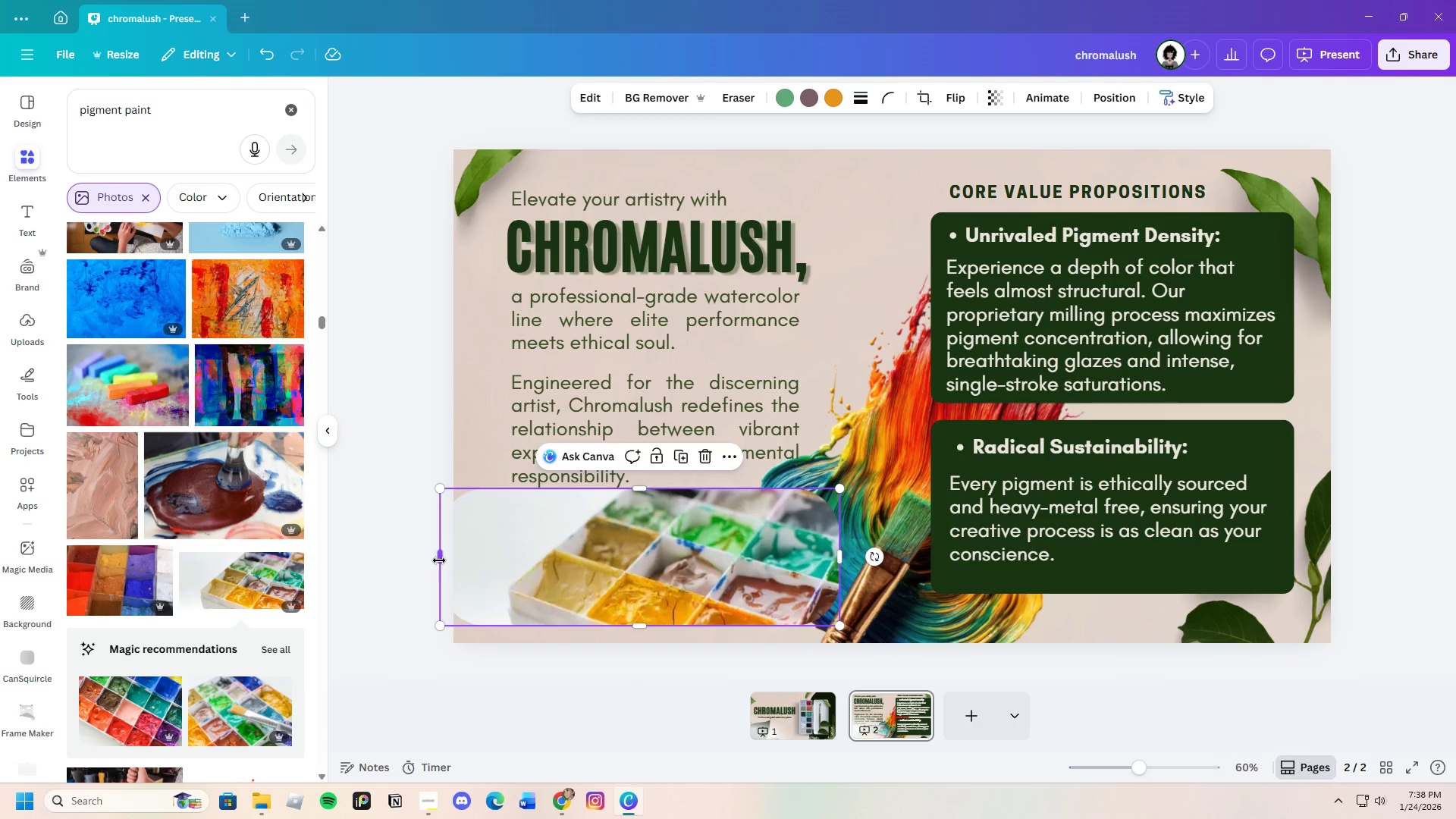 
left_click_drag(start_coordinate=[438, 559], to_coordinate=[412, 551])
 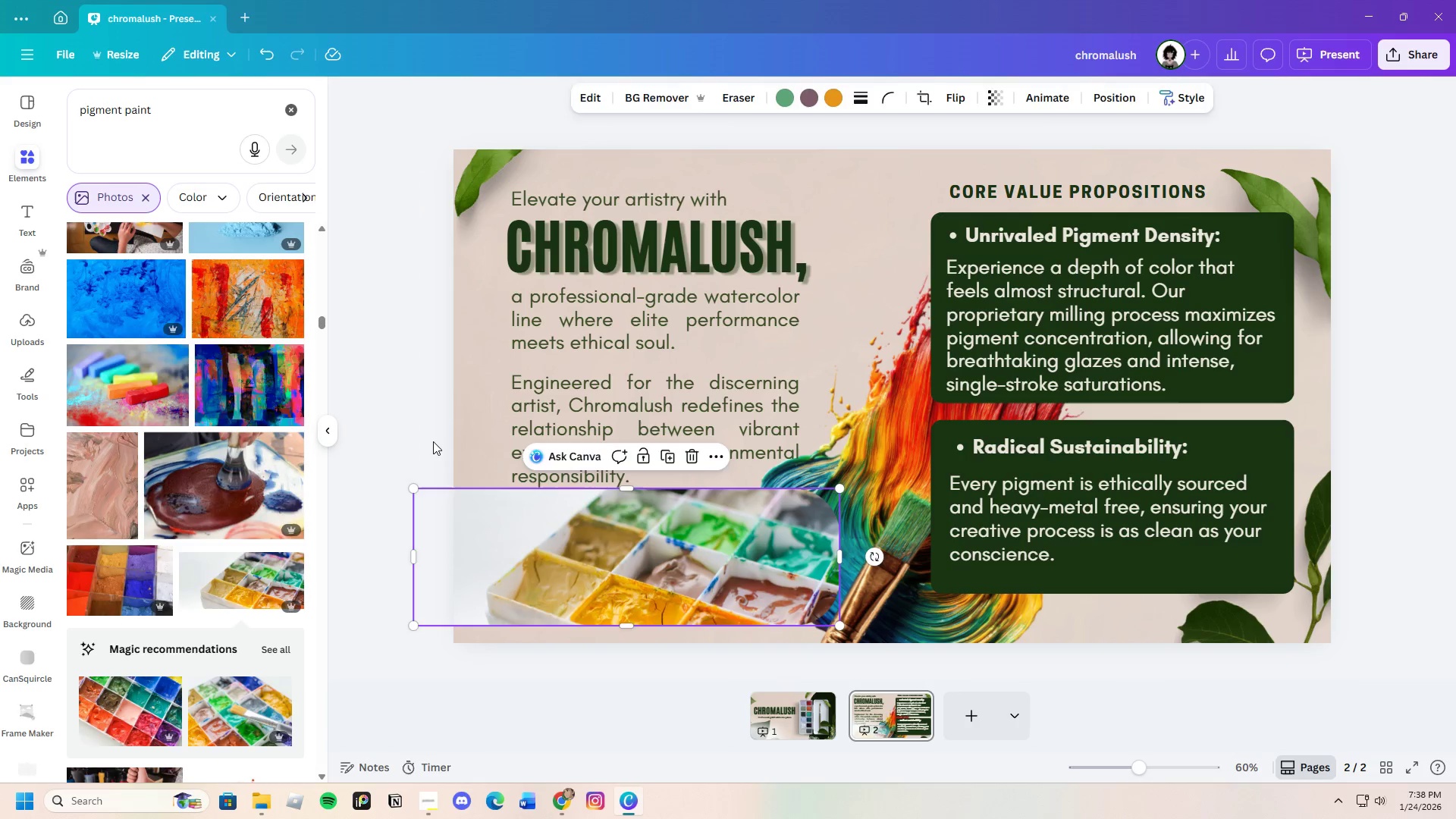 
left_click([433, 441])
 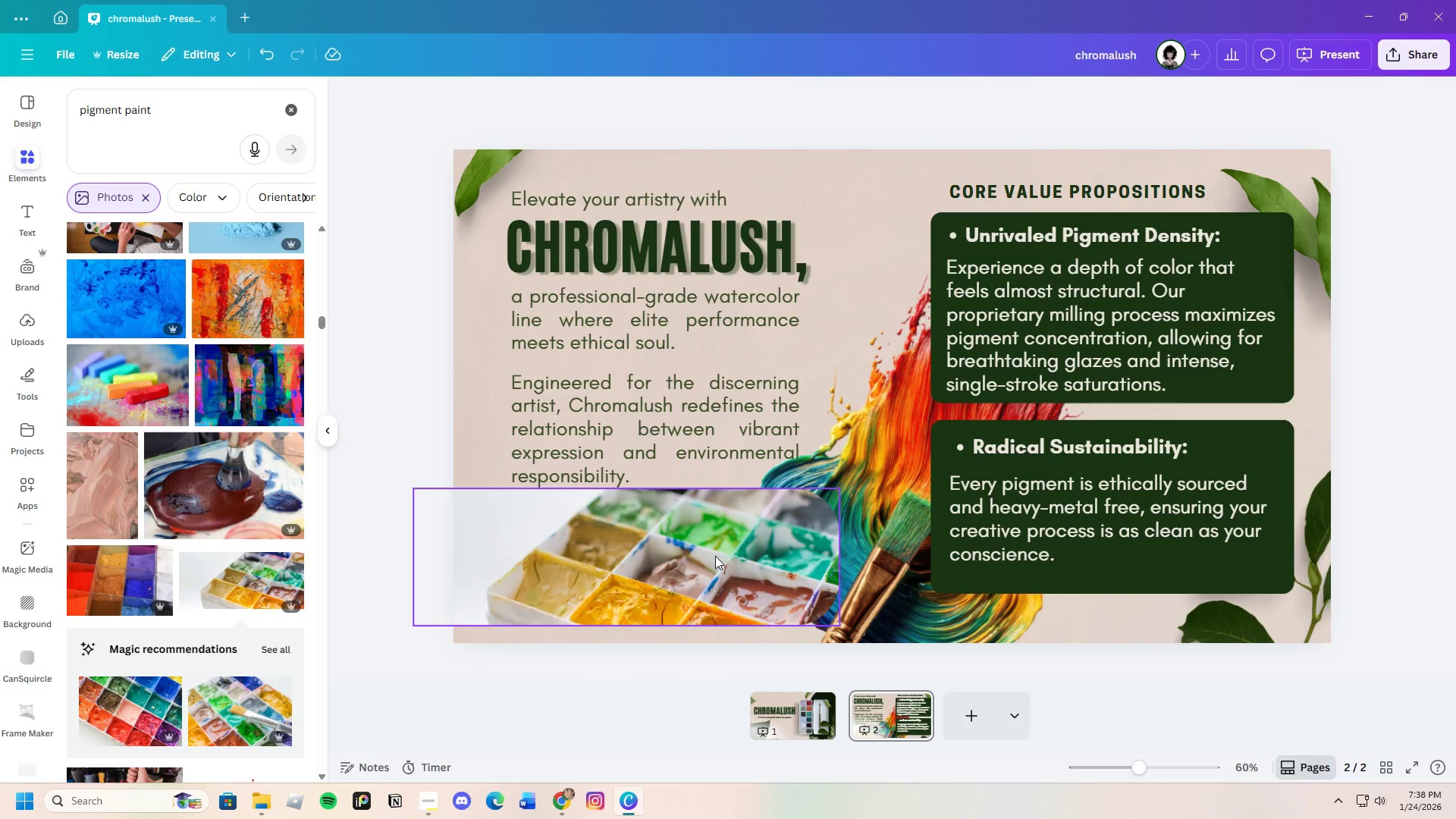 
left_click_drag(start_coordinate=[693, 547], to_coordinate=[692, 557])
 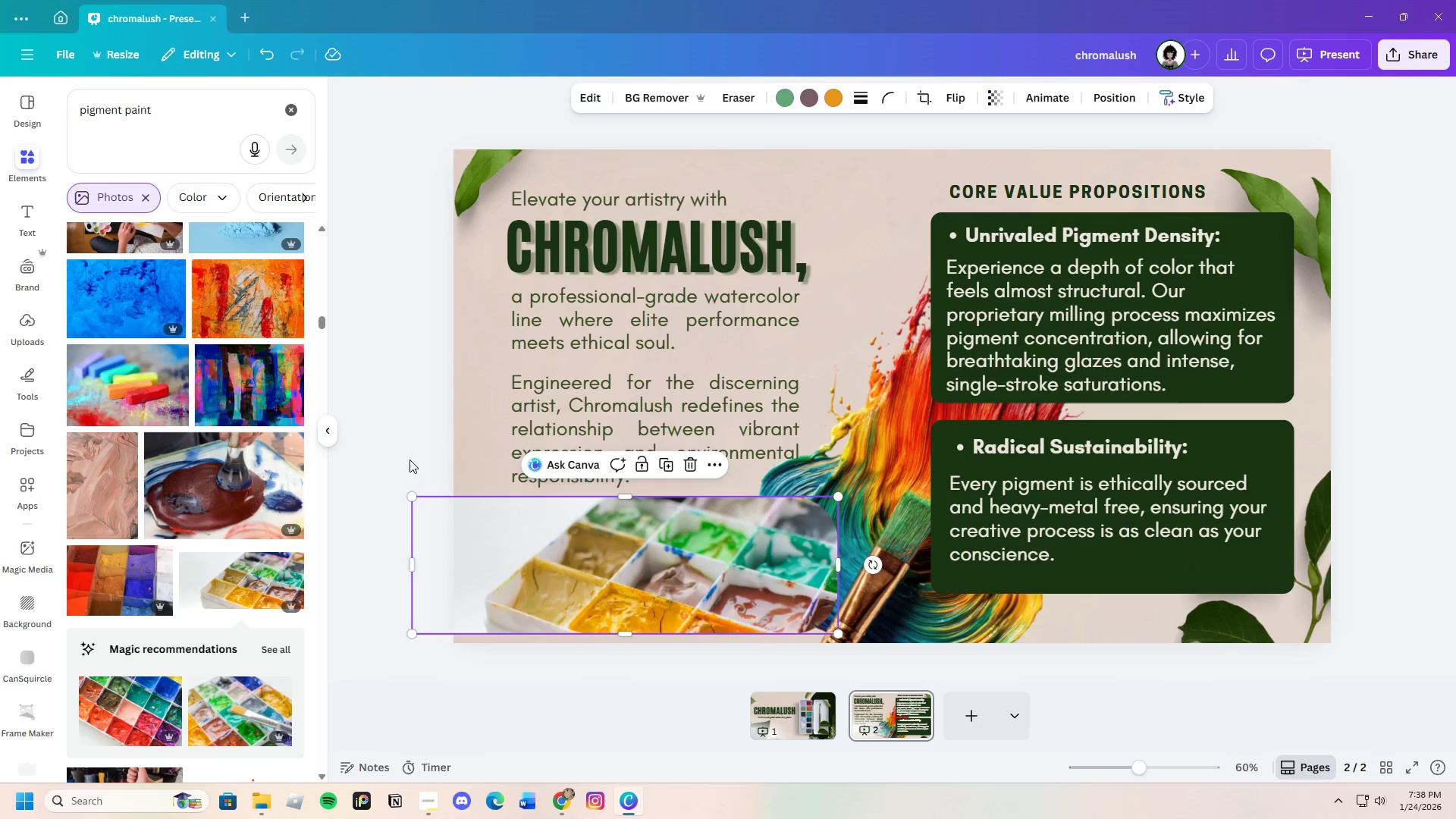 
left_click([410, 460])
 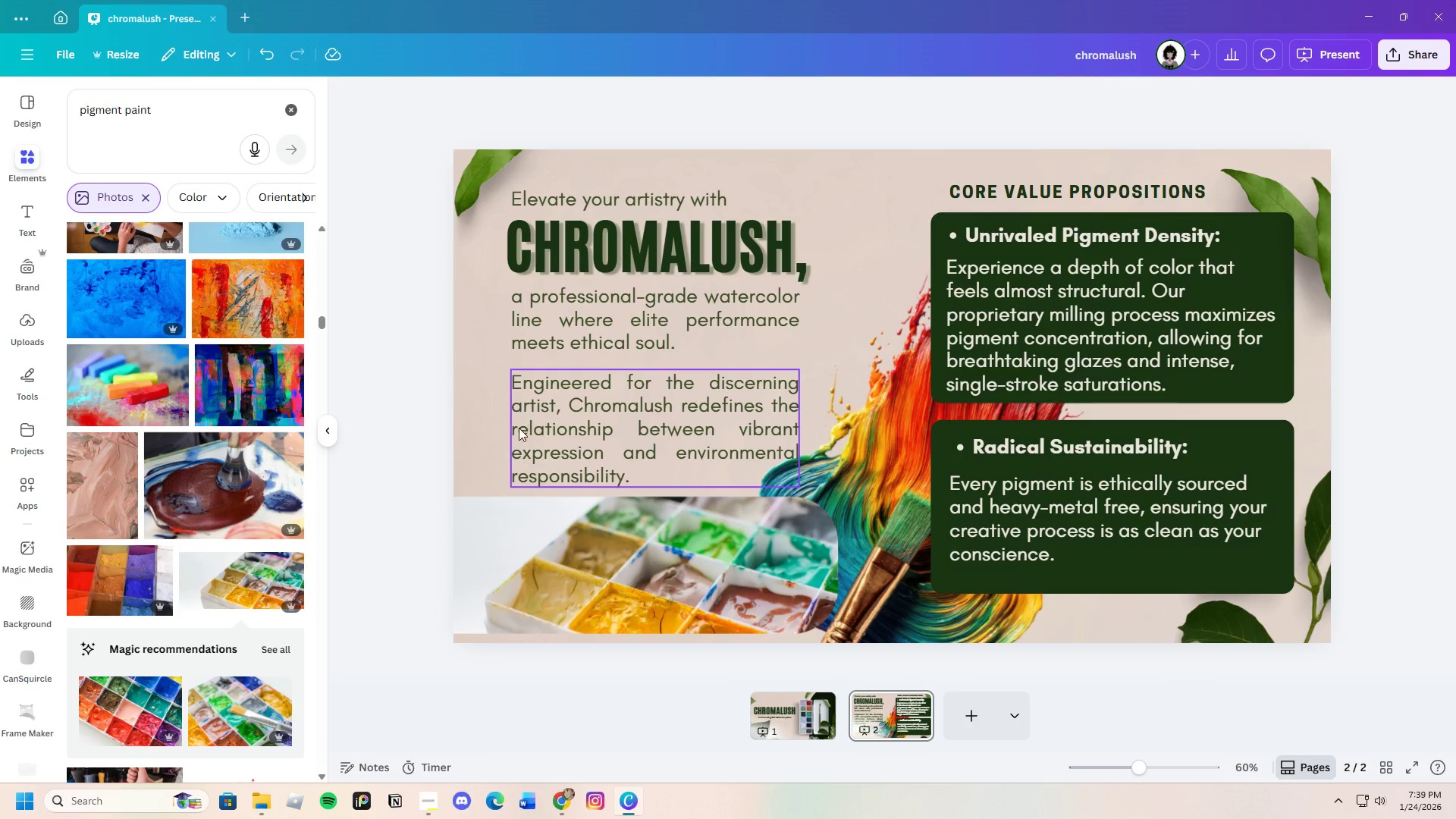 
wait(6.88)
 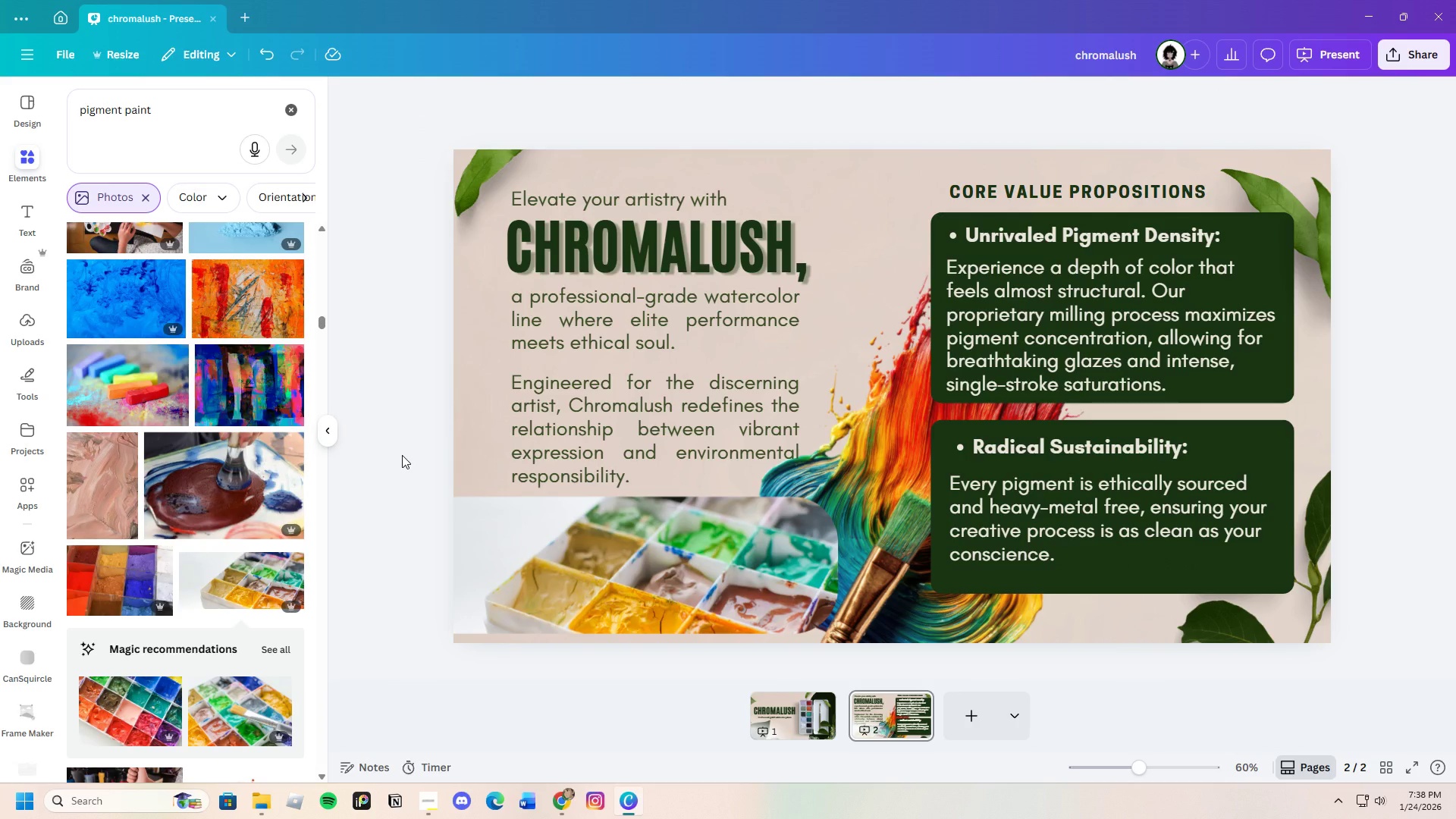 
left_click([554, 574])
 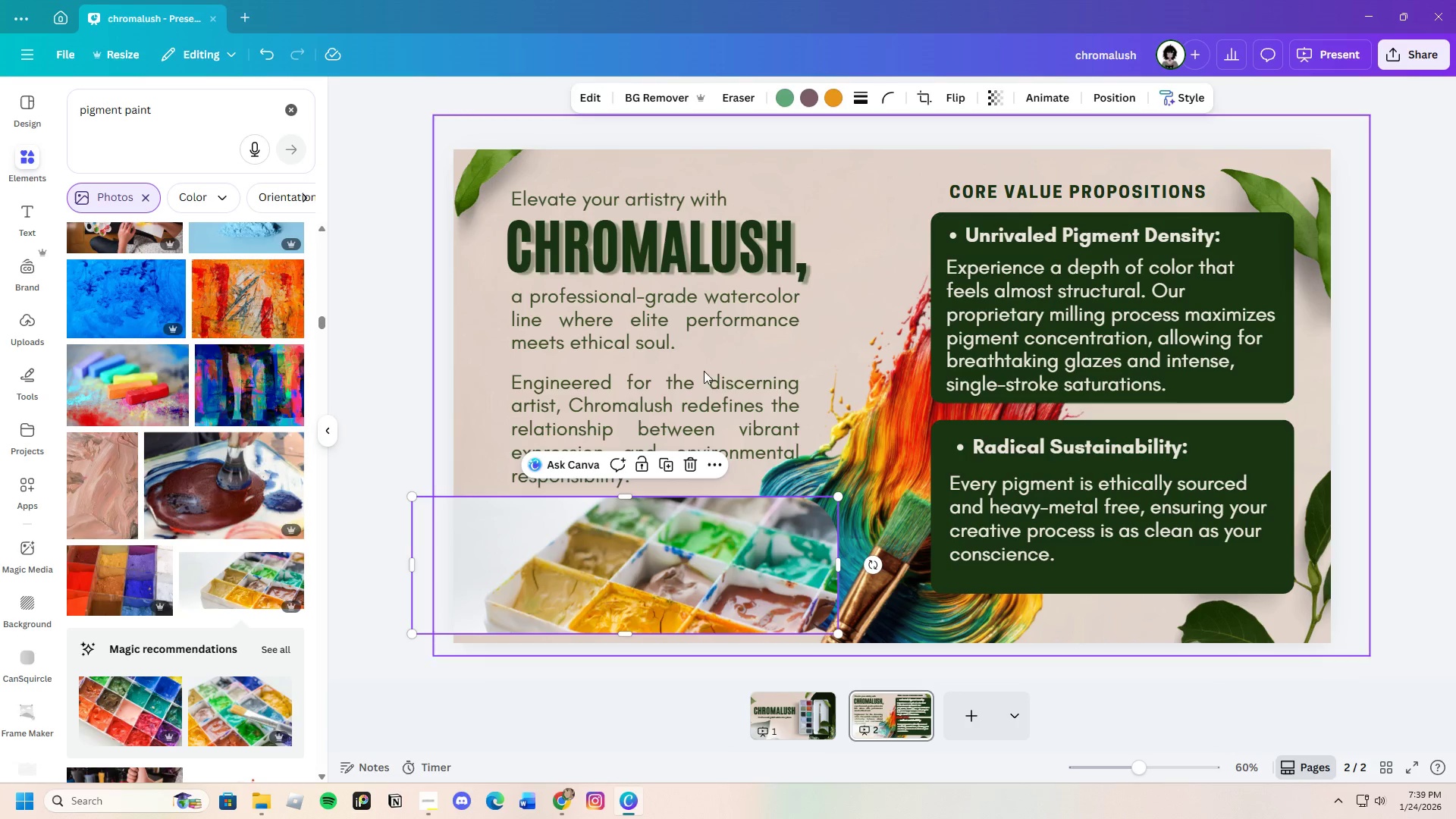 
mouse_move([805, 96])
 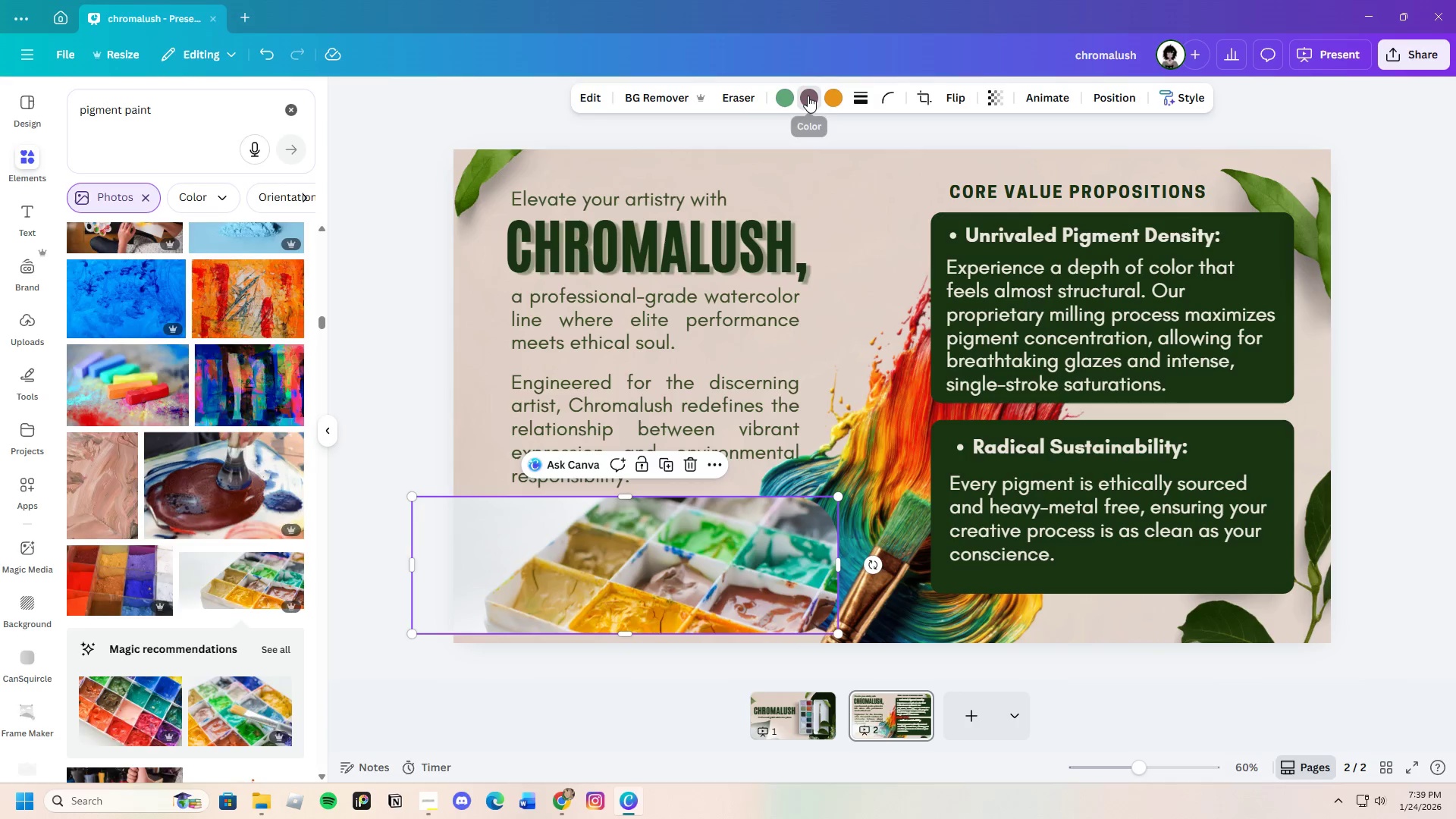 
left_click([808, 96])
 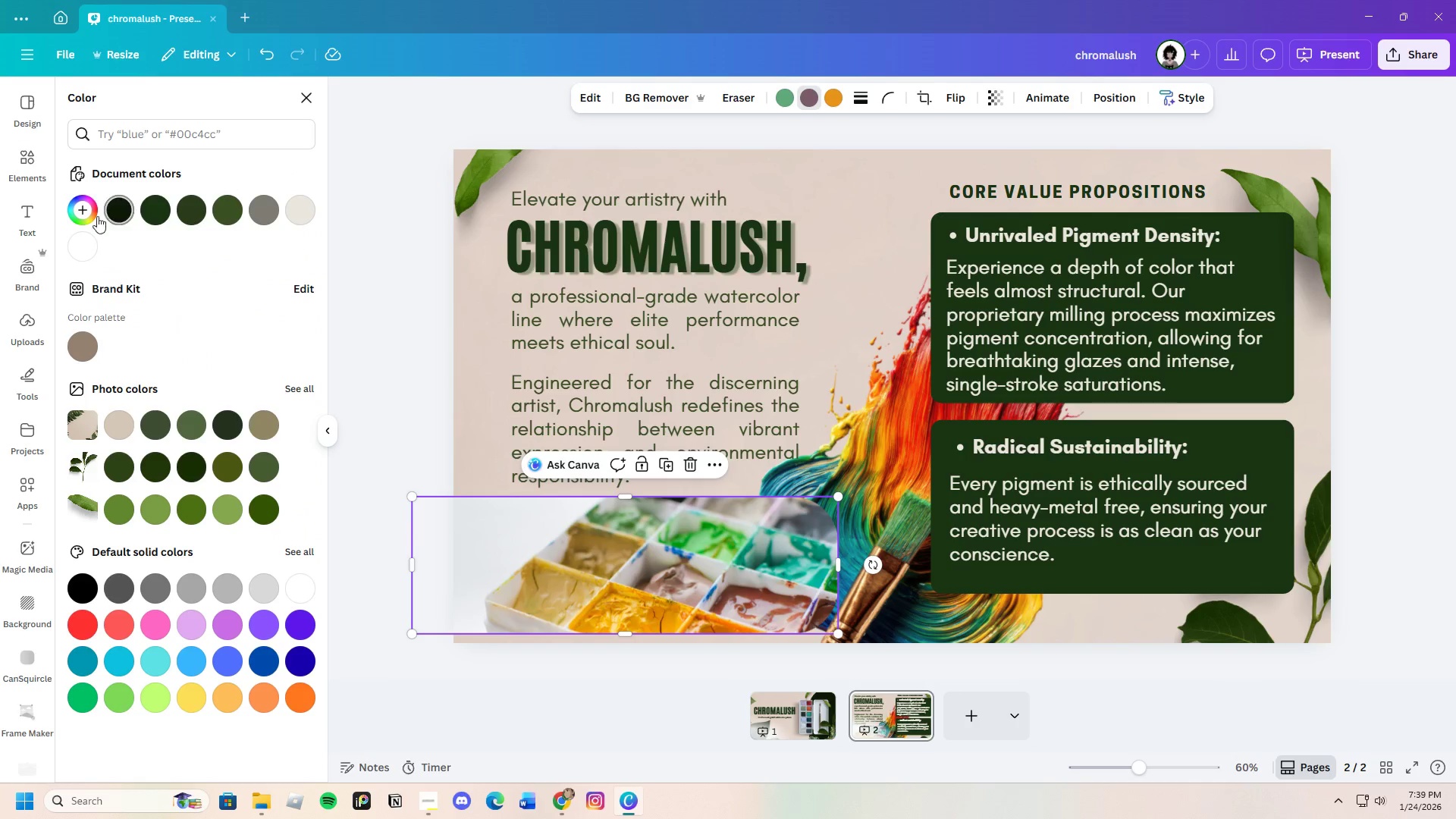 
left_click([79, 209])
 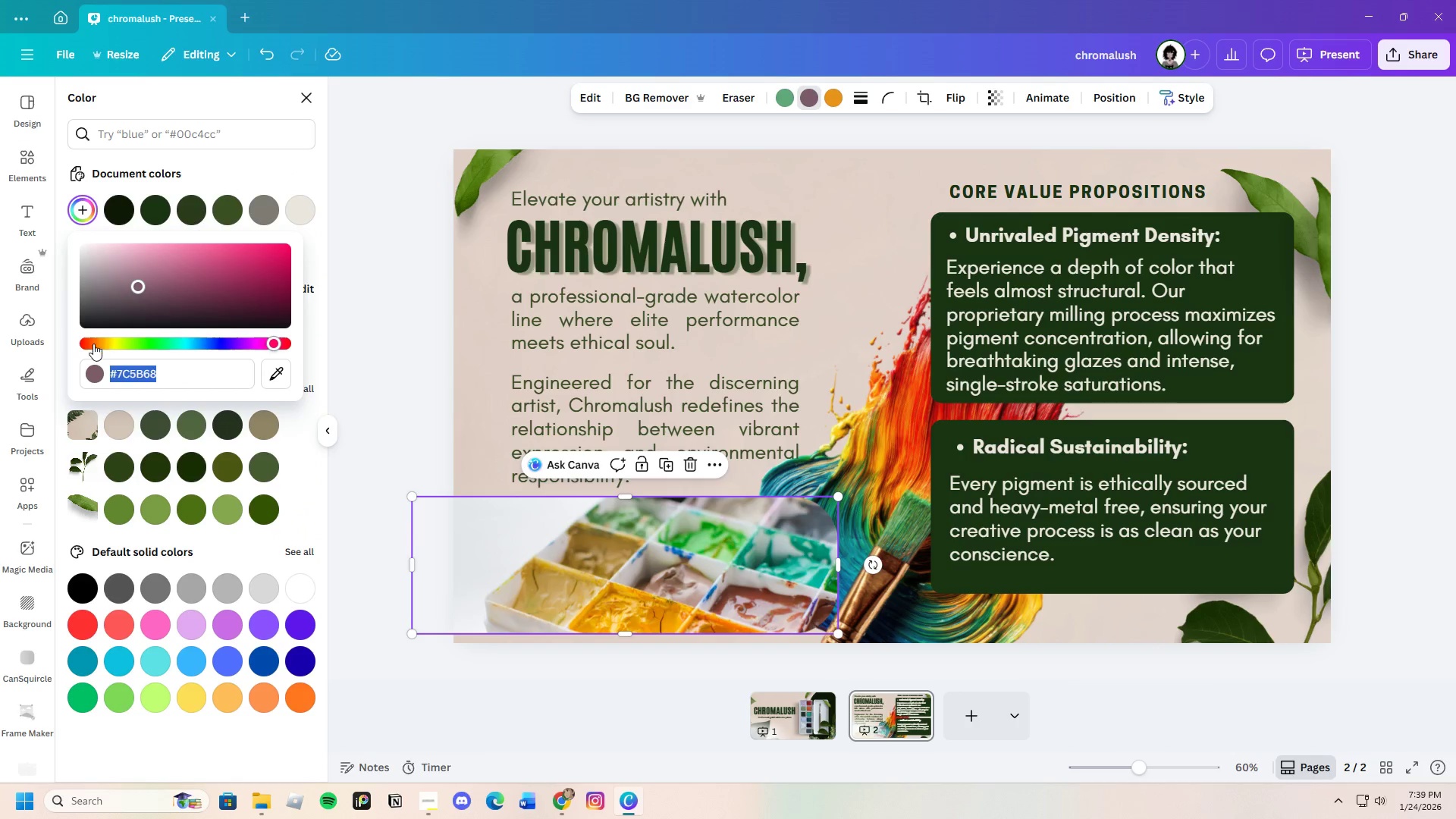 
left_click([86, 347])
 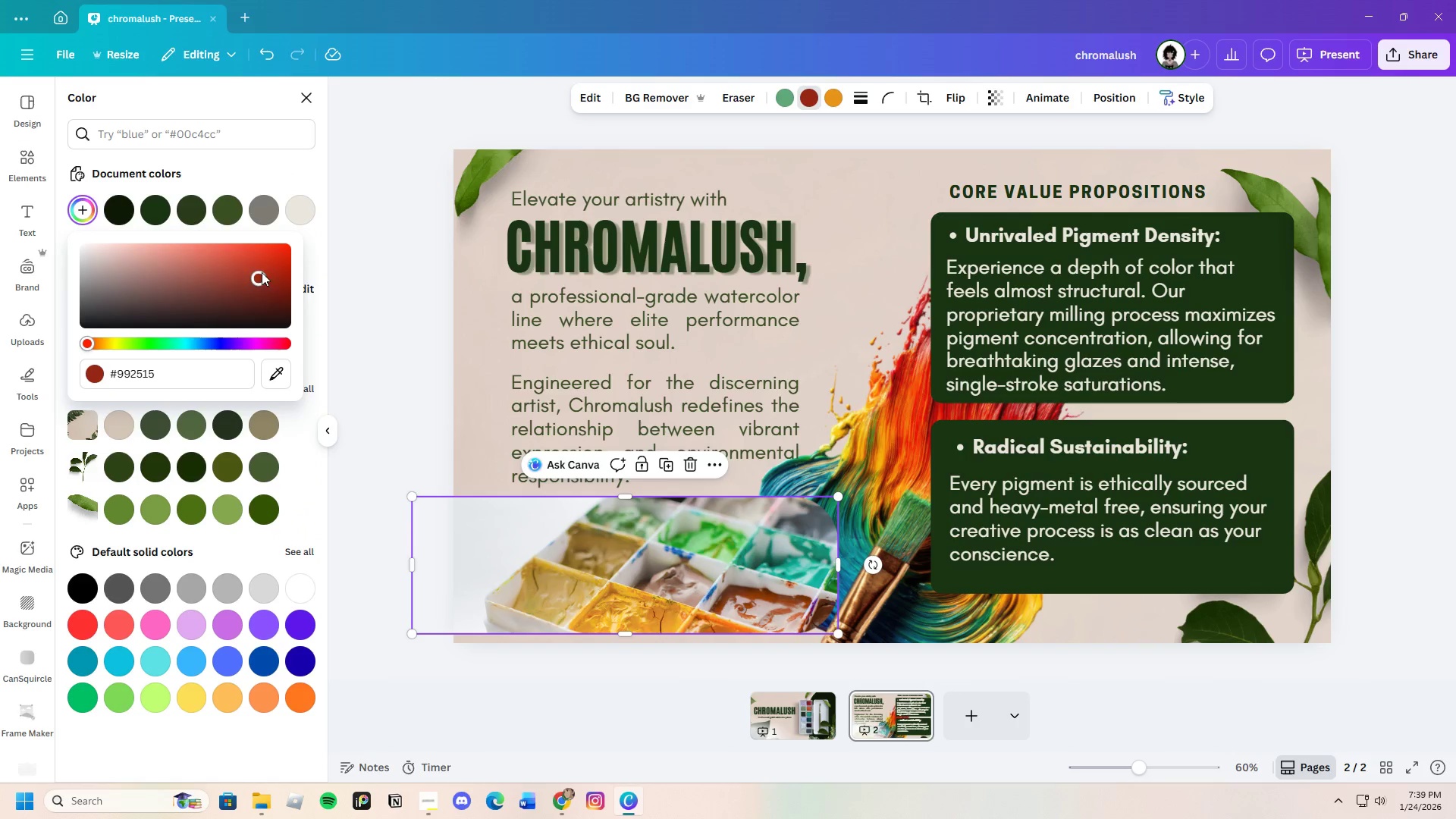 
left_click_drag(start_coordinate=[262, 281], to_coordinate=[281, 239])
 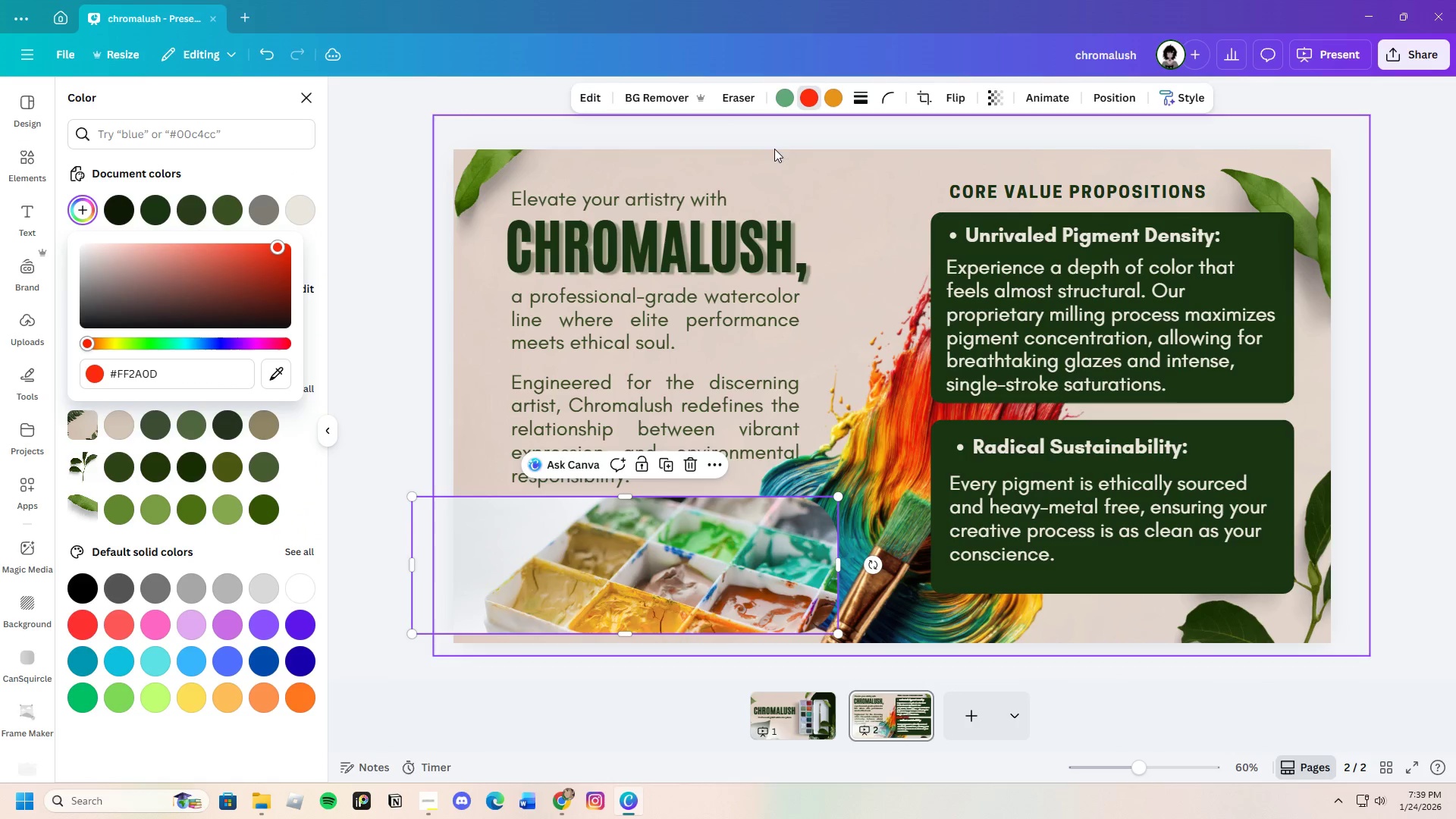 
left_click([787, 99])
 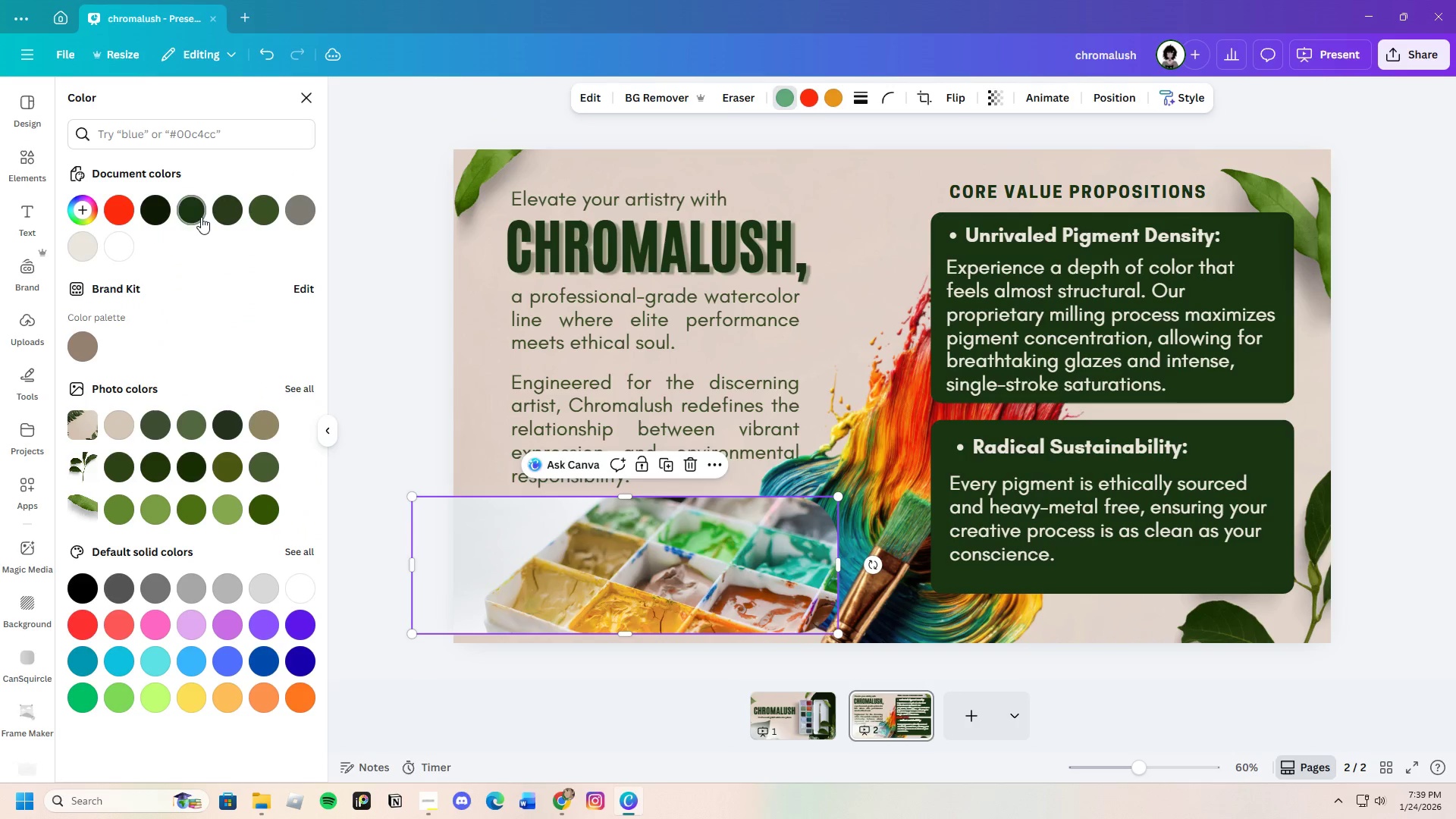 
left_click([196, 214])
 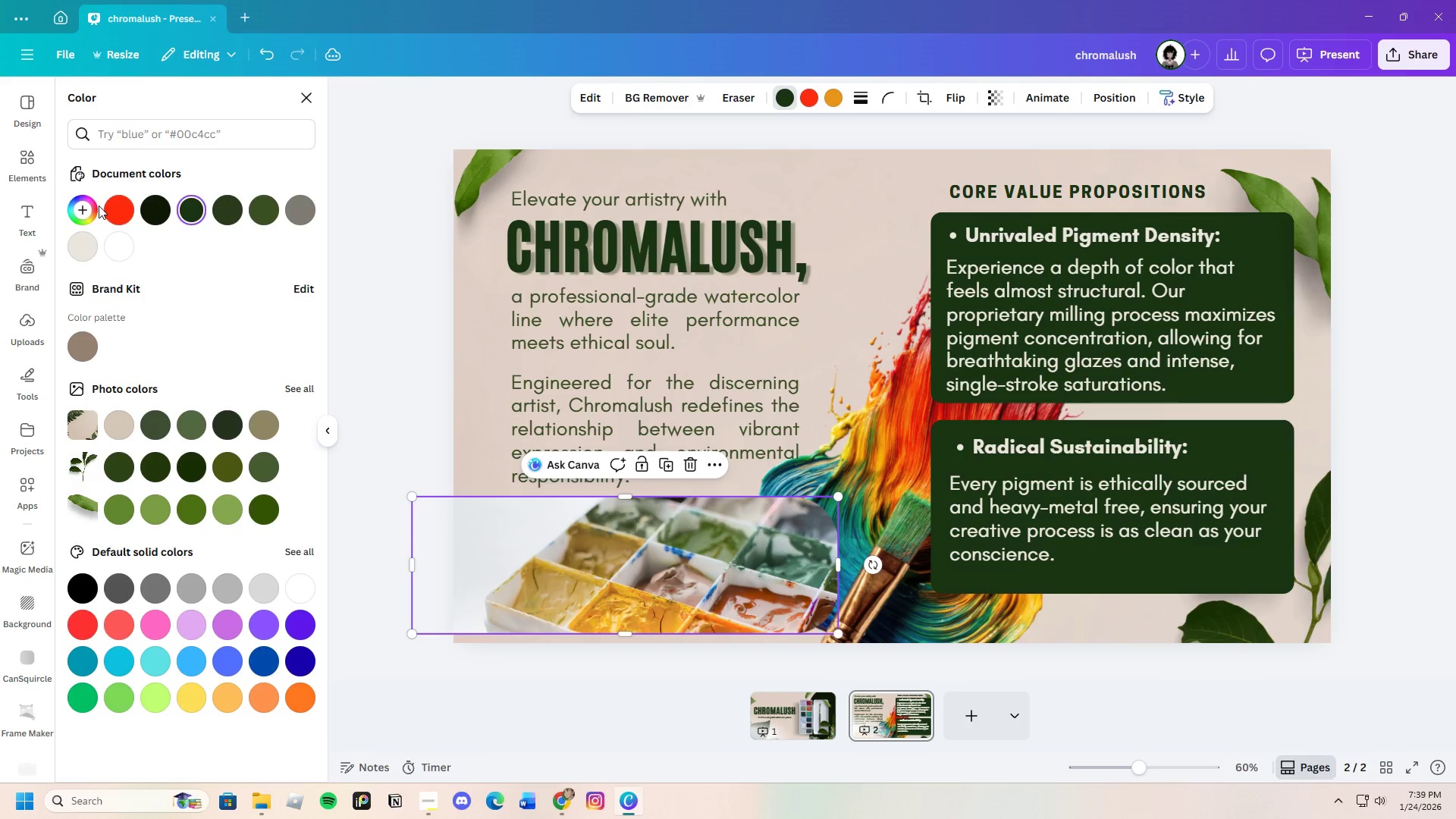 
left_click([89, 207])
 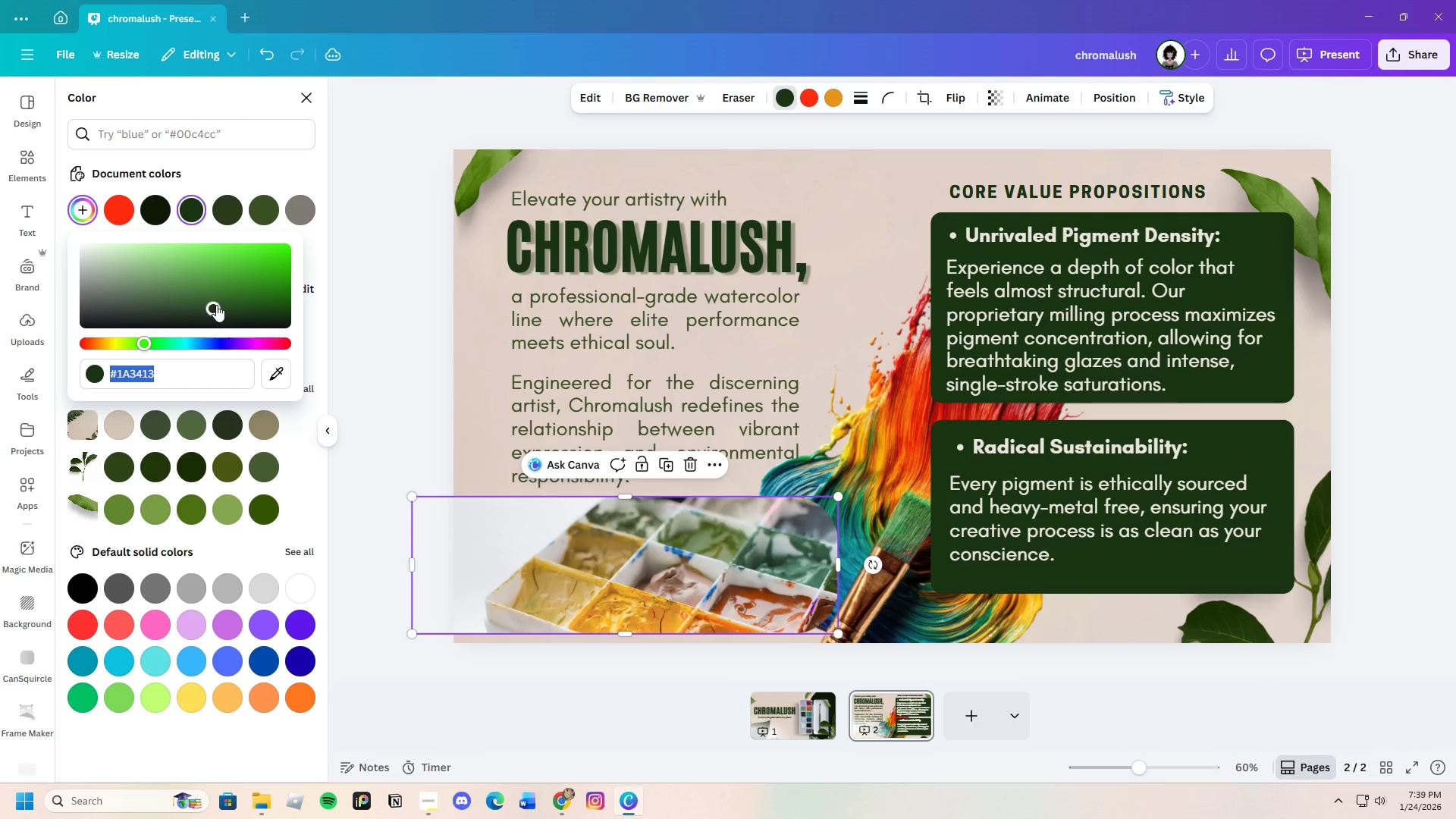 
left_click_drag(start_coordinate=[216, 305], to_coordinate=[212, 277])
 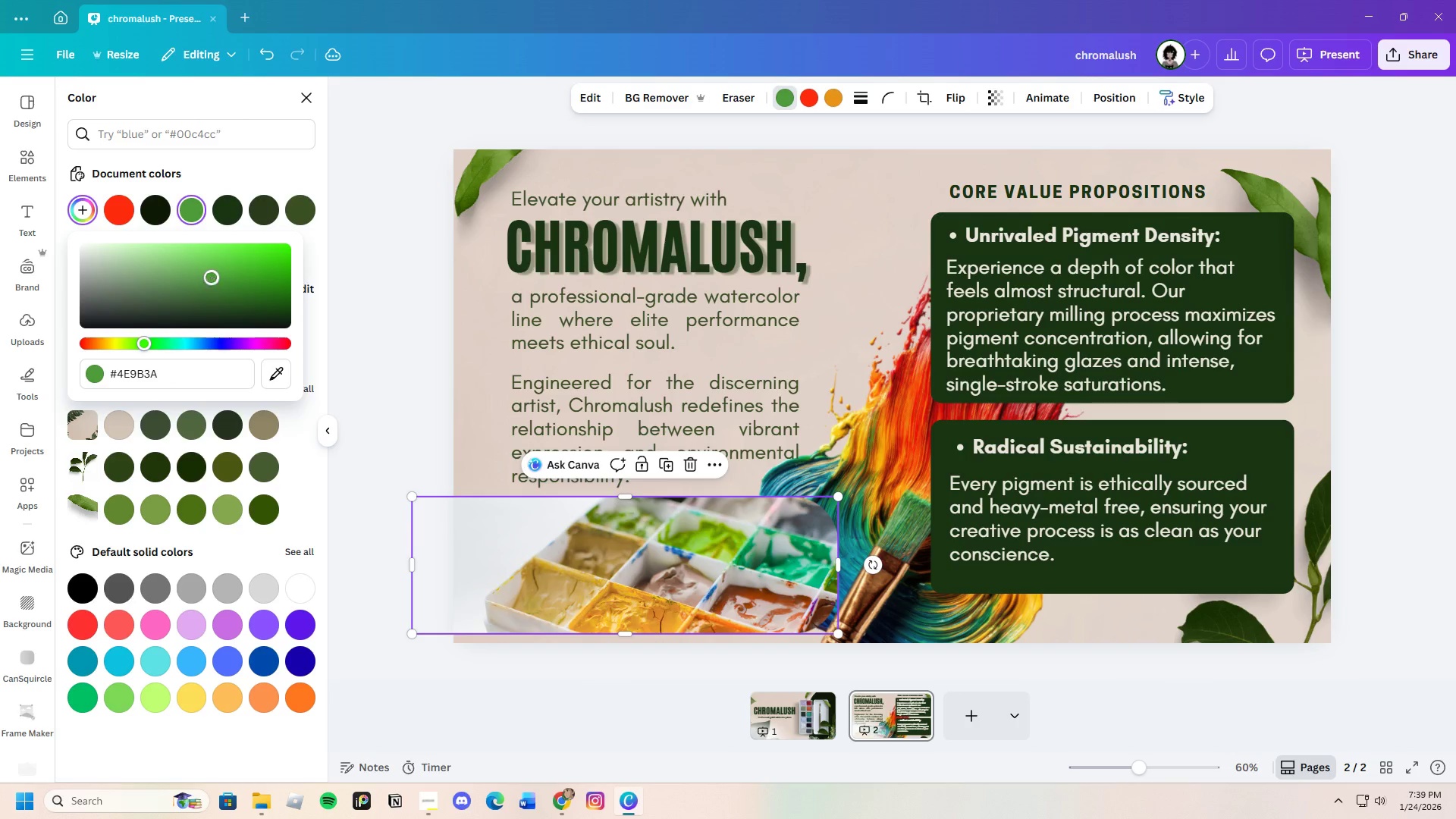 
left_click_drag(start_coordinate=[212, 277], to_coordinate=[215, 292])
 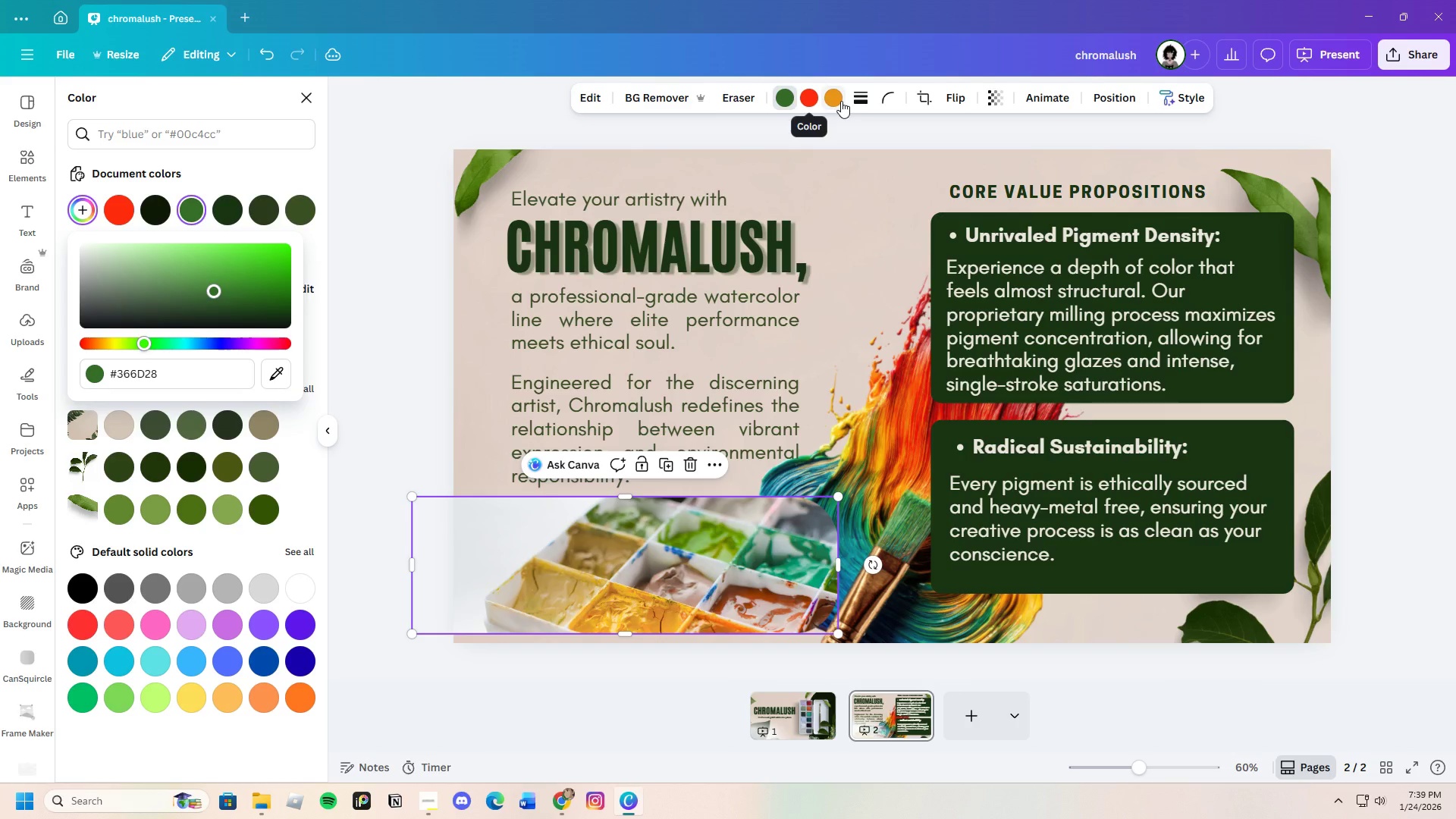 
wait(5.73)
 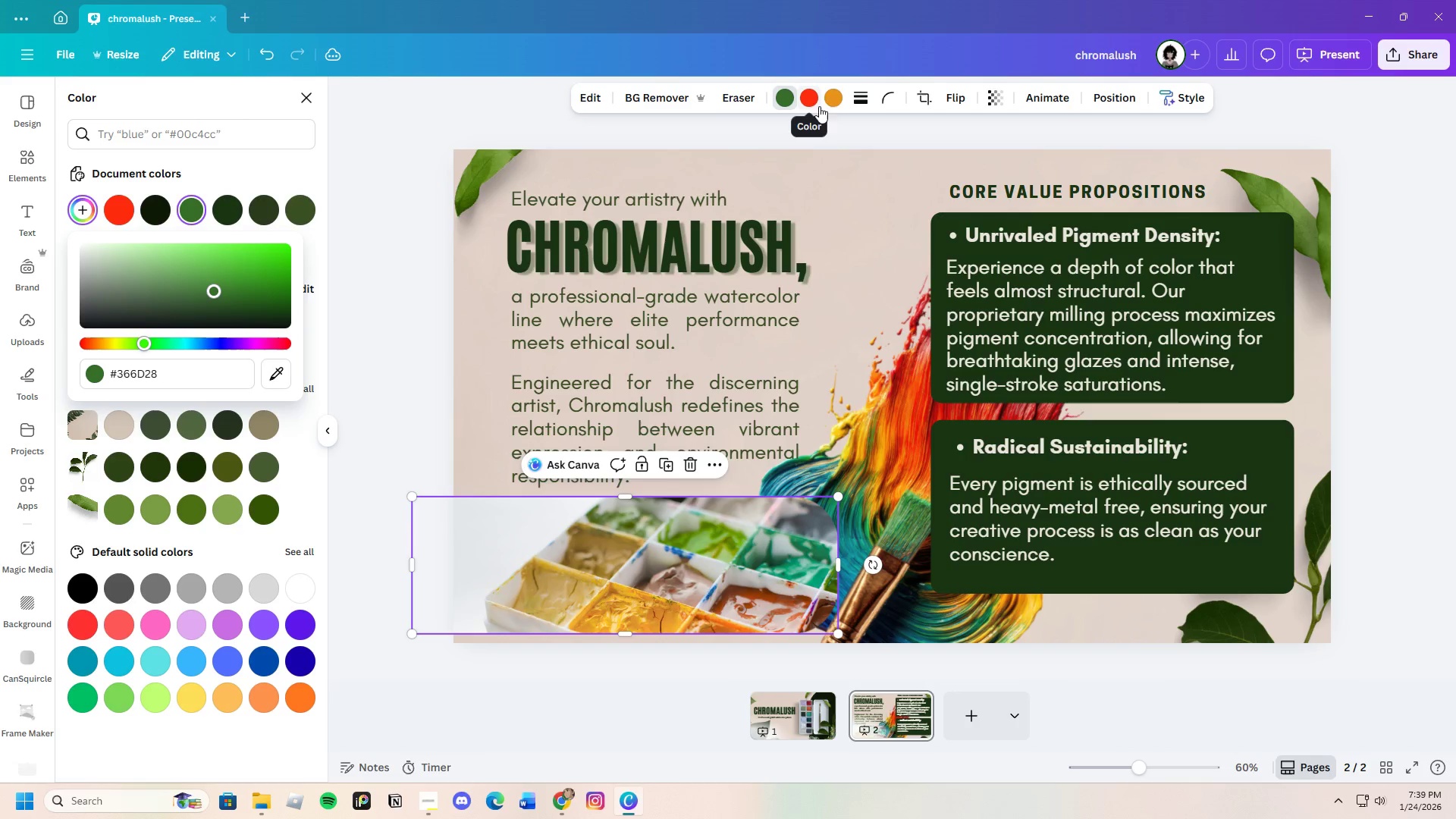 
left_click([77, 218])
 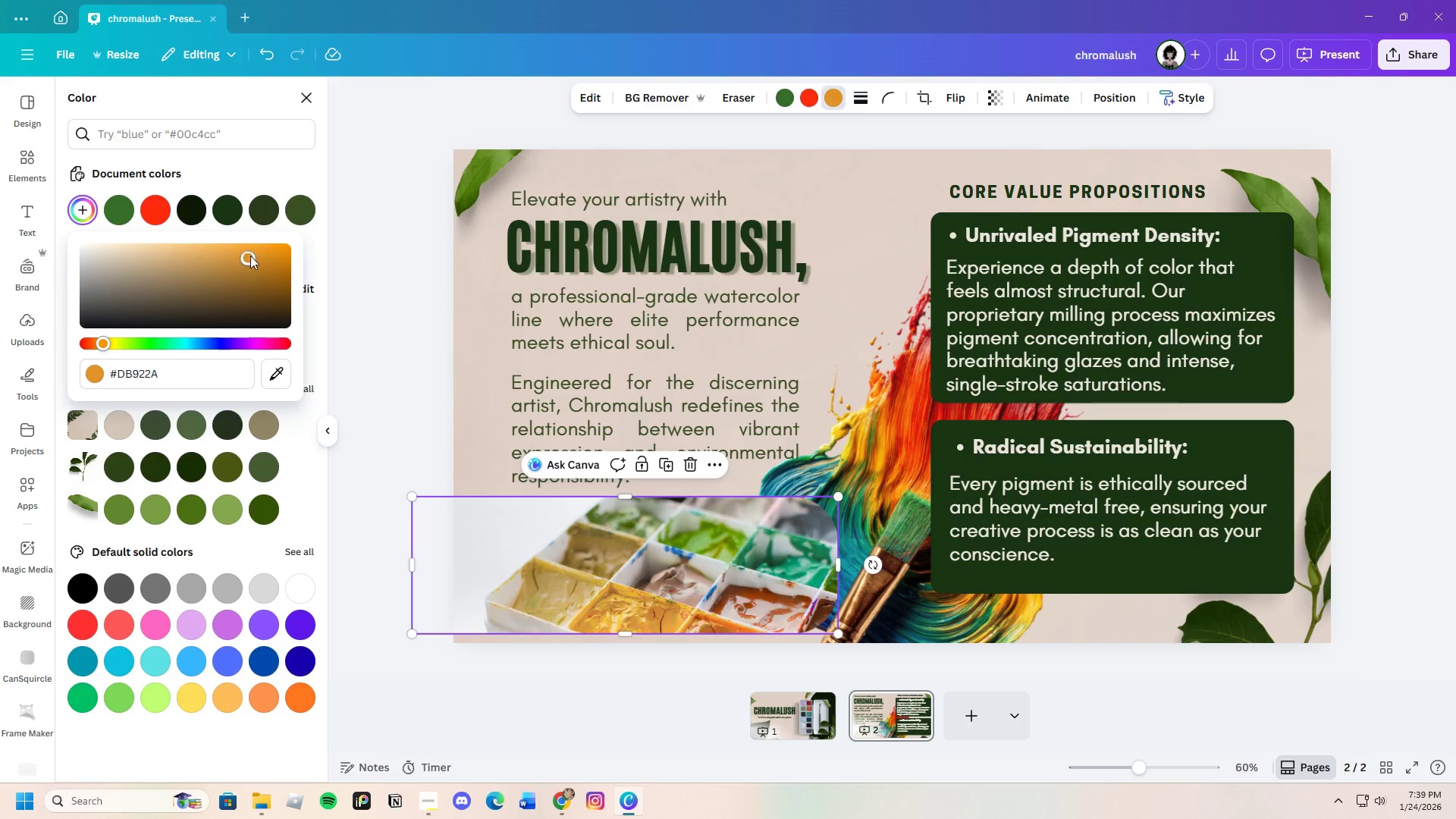 
left_click_drag(start_coordinate=[250, 256], to_coordinate=[279, 244])
 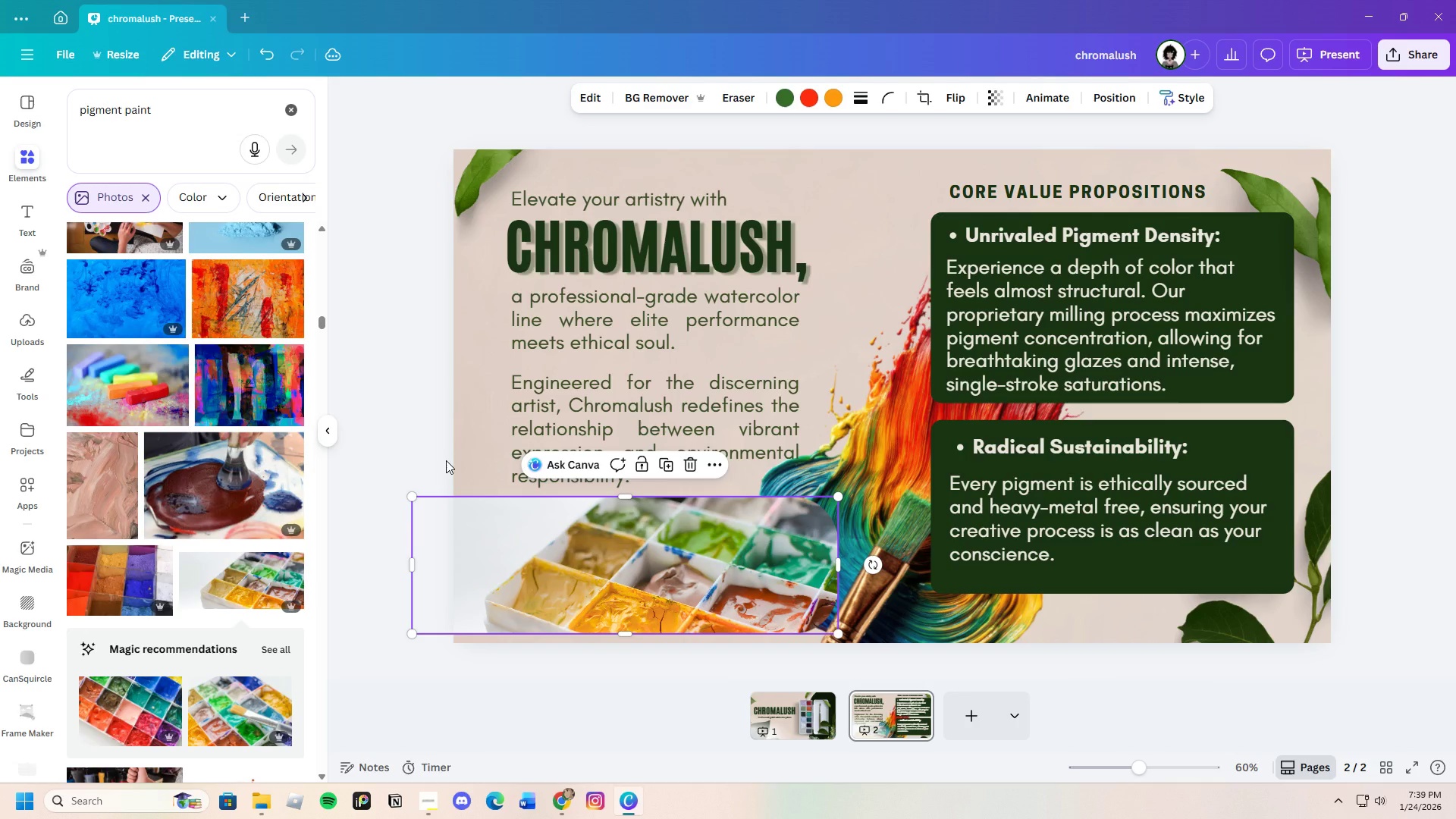 
left_click([446, 460])
 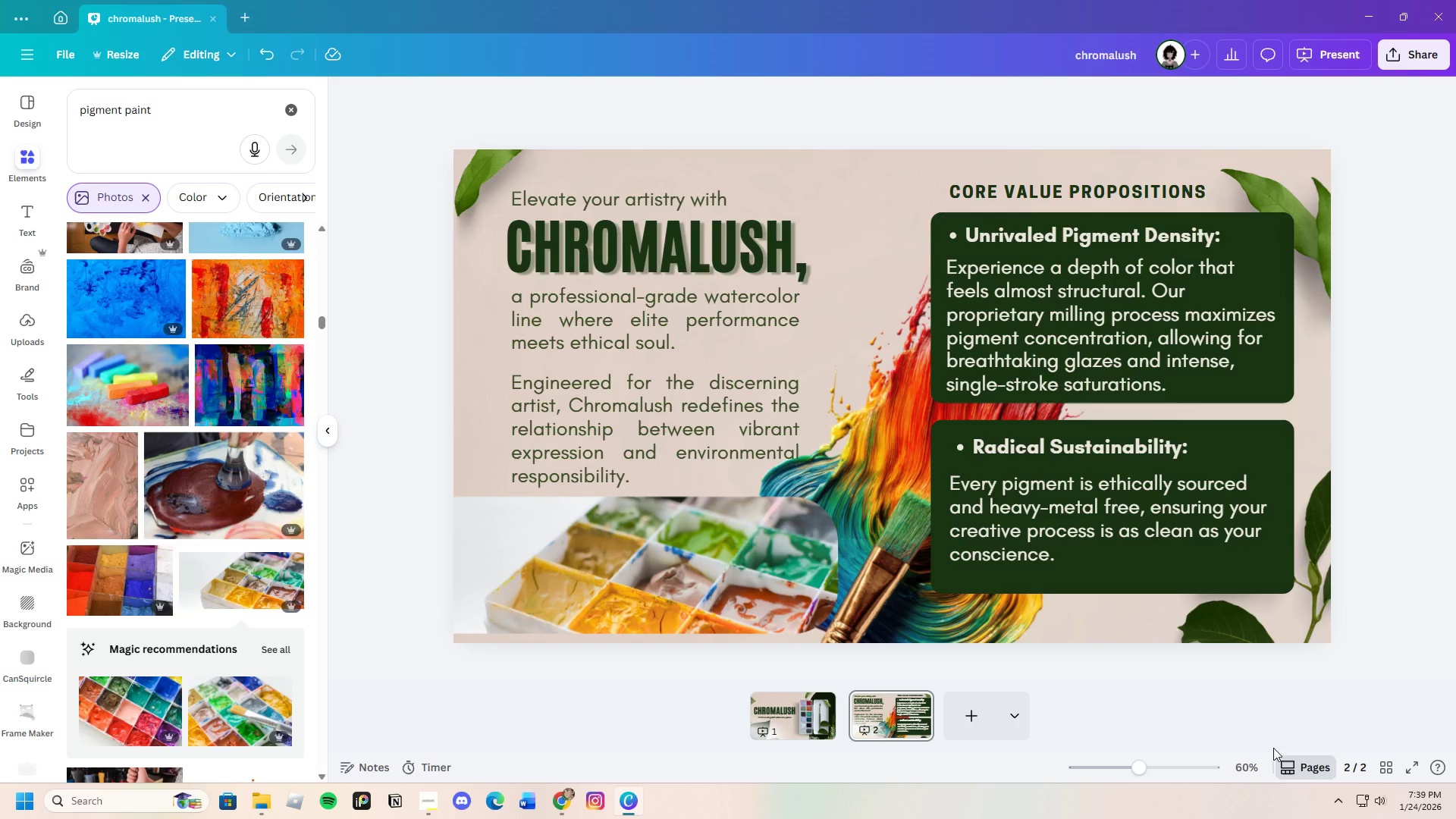 
wait(16.81)
 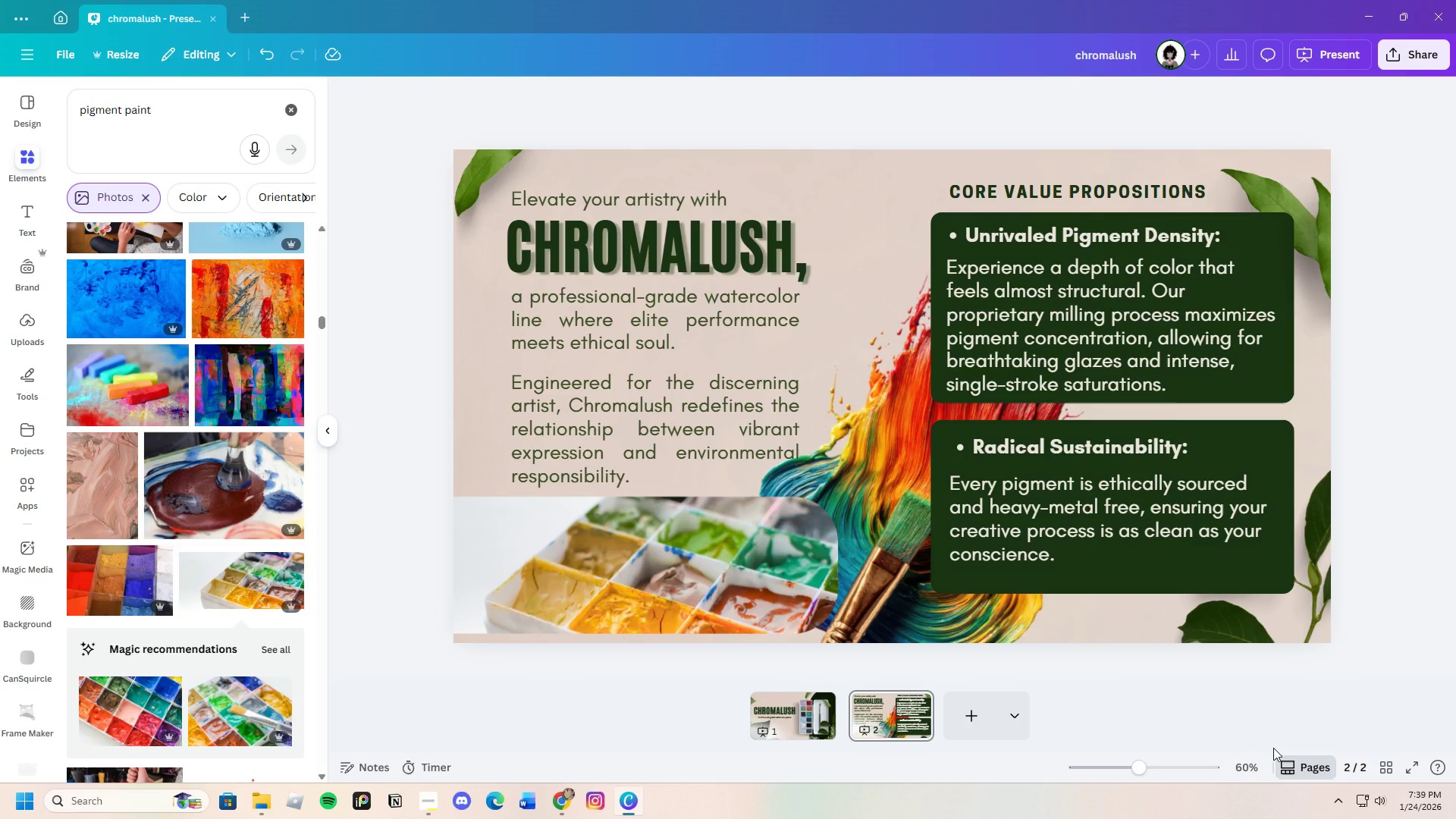 
scroll: coordinate [125, 496], scroll_direction: up, amount: 12.0
 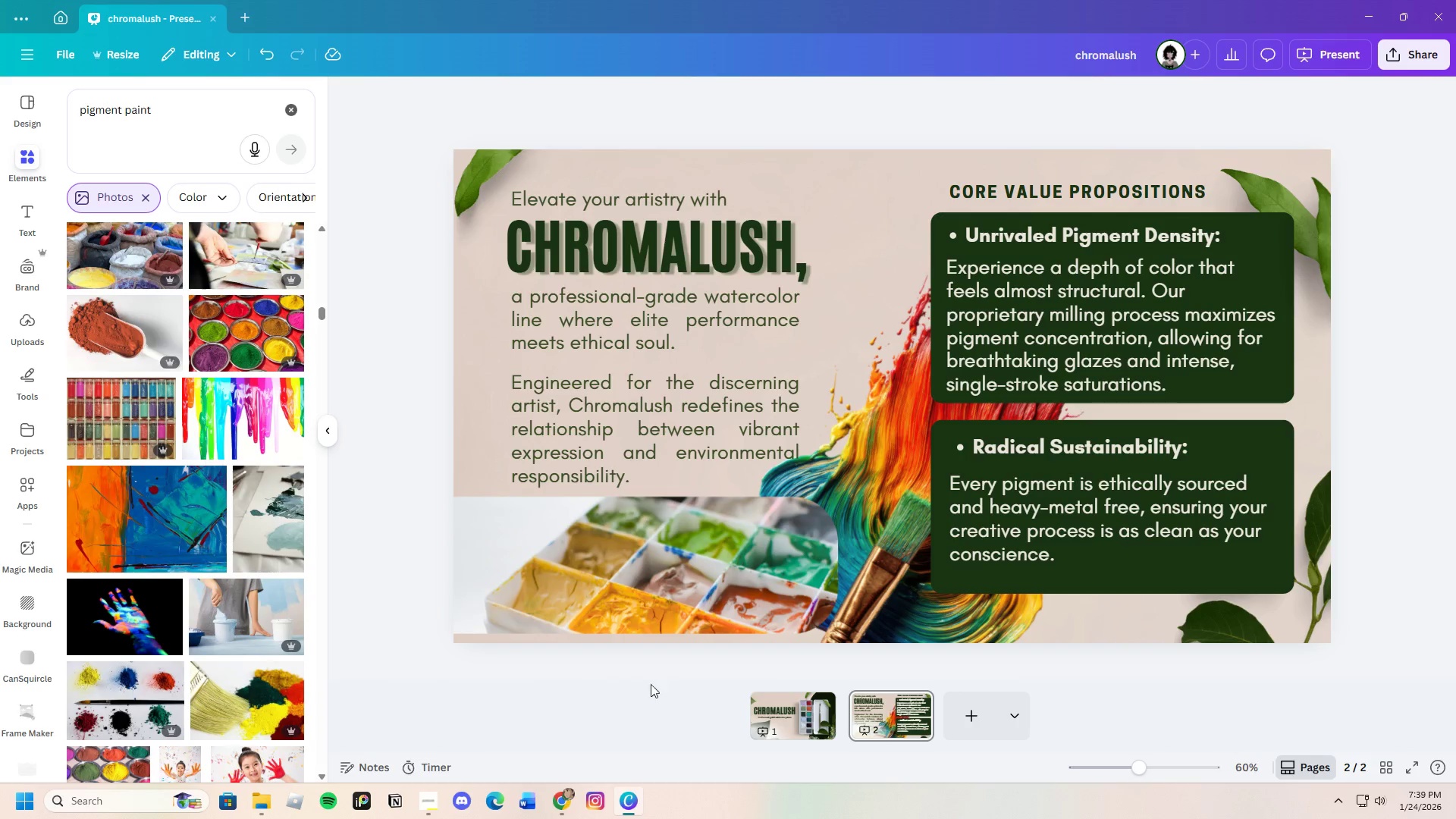 
left_click([811, 726])
 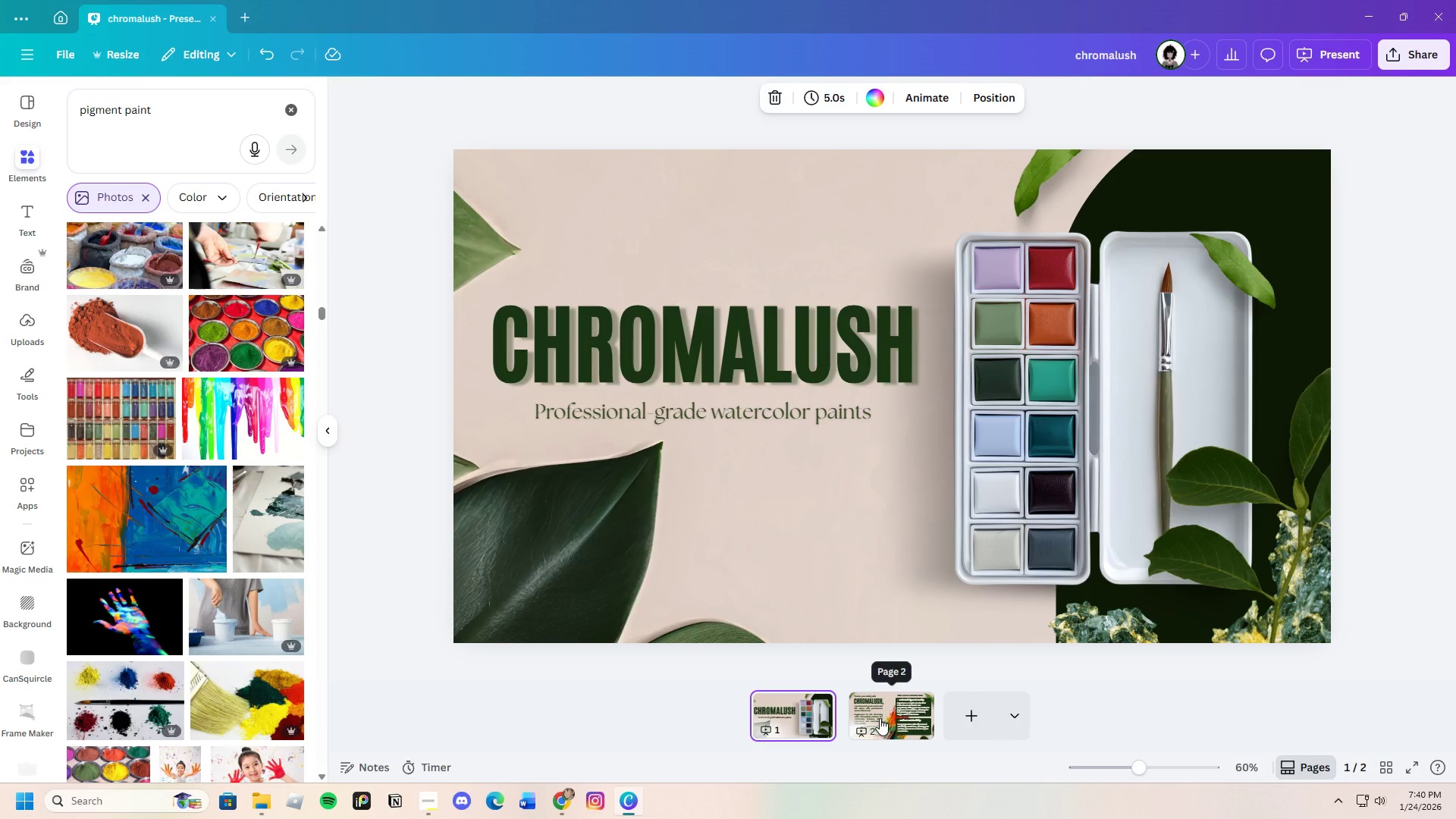 
left_click([880, 718])
 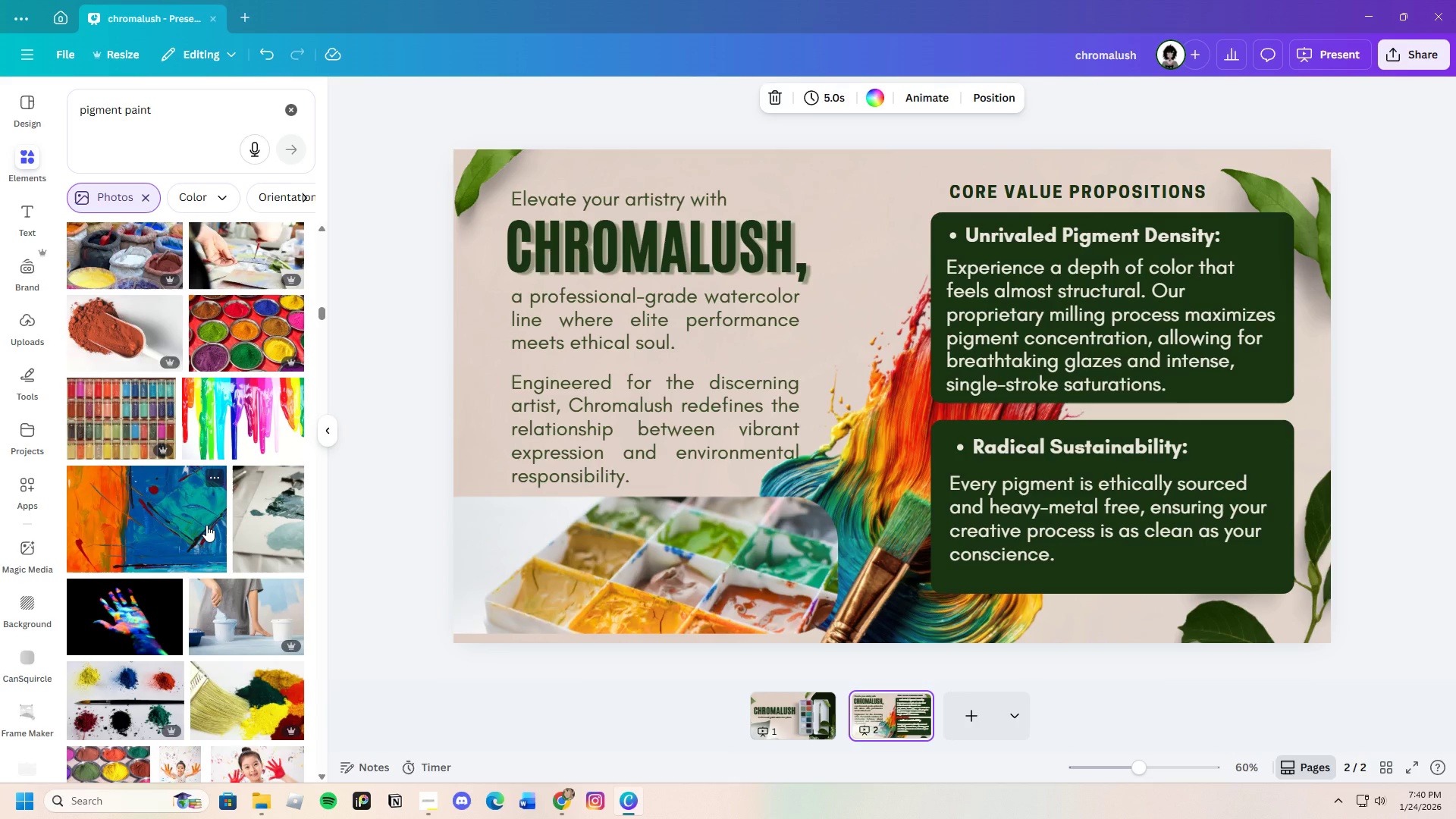 
scroll: coordinate [212, 533], scroll_direction: up, amount: 3.0
 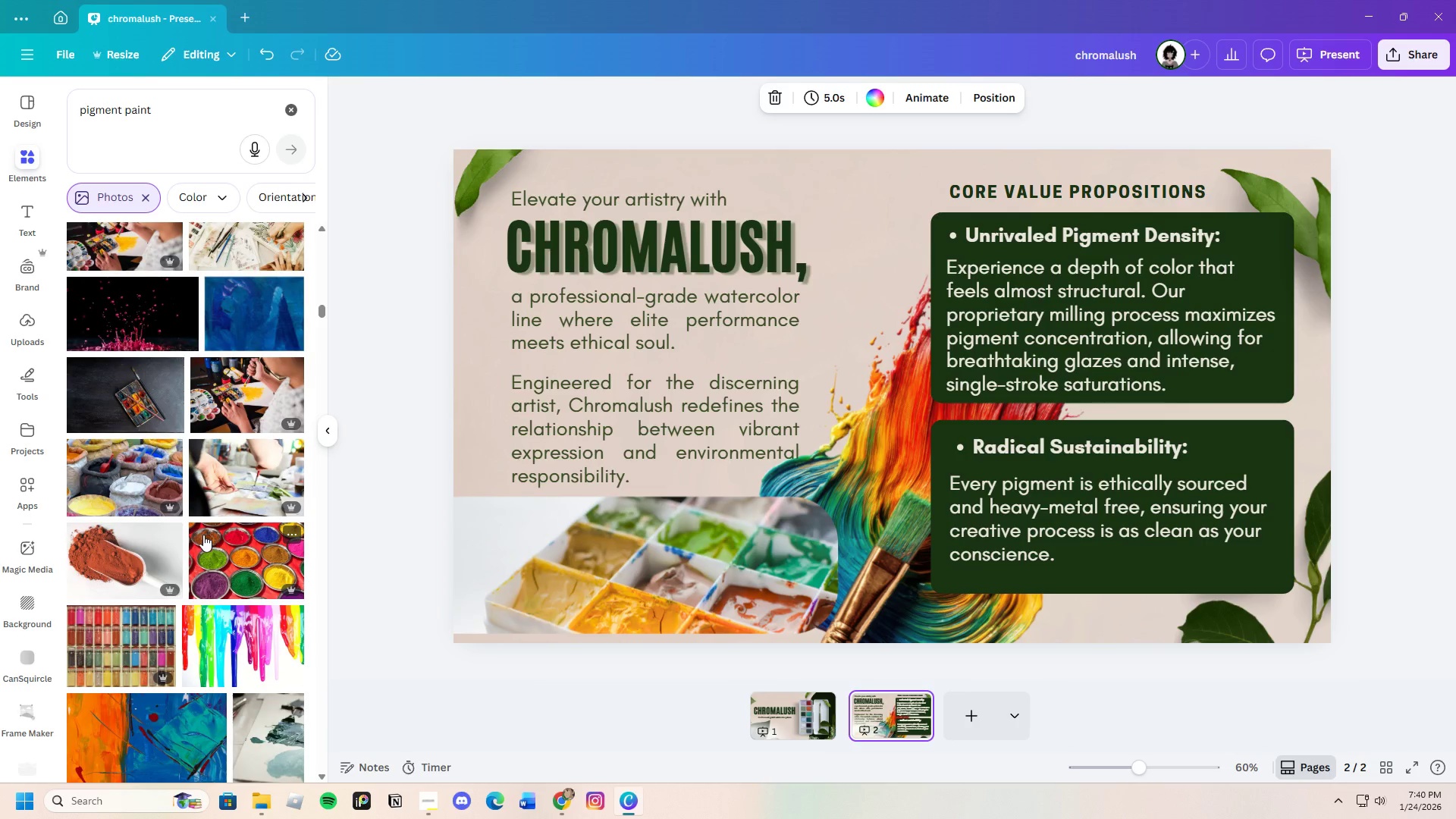 
wait(6.2)
 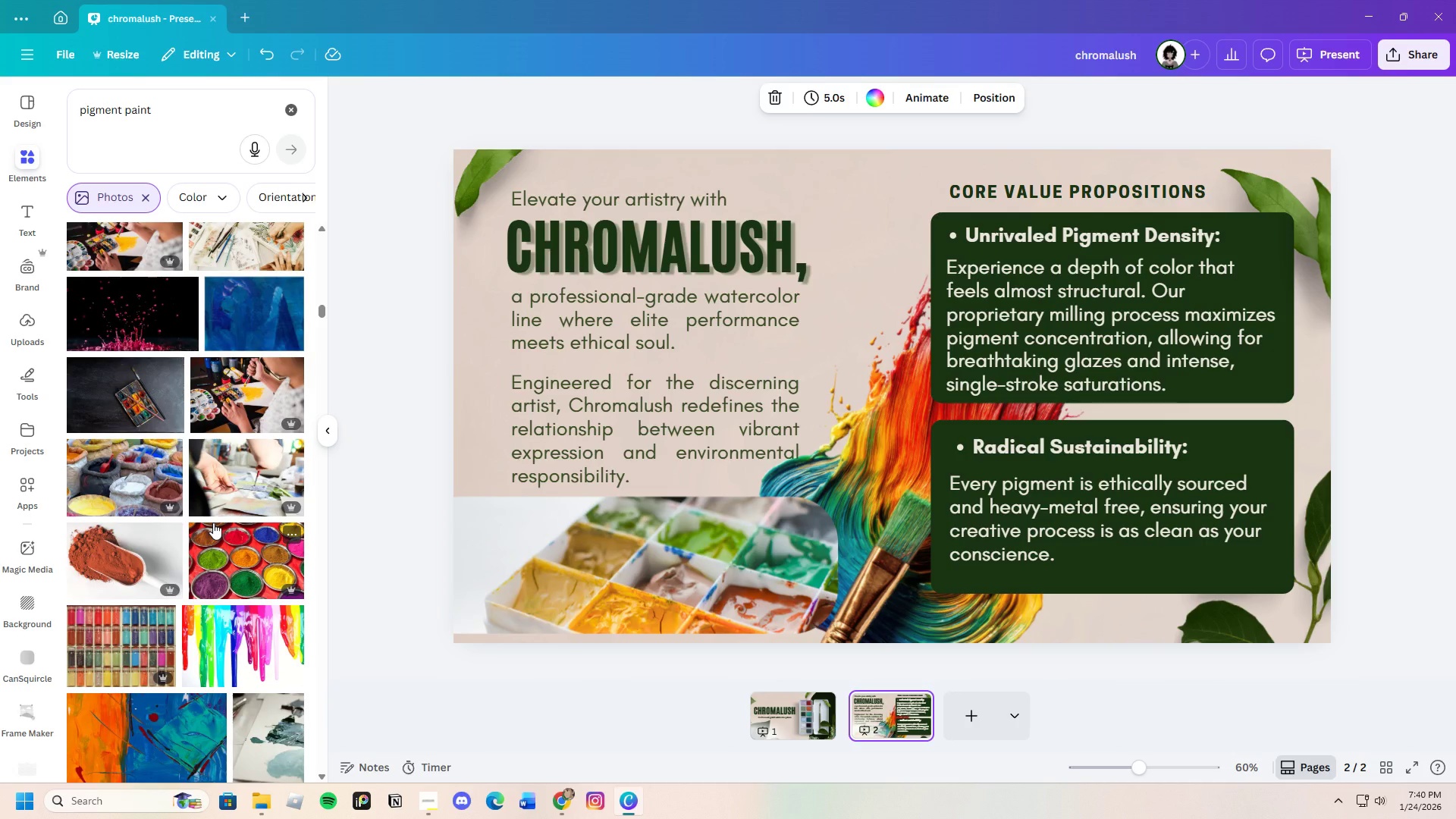 
scroll: coordinate [200, 535], scroll_direction: up, amount: 2.0
 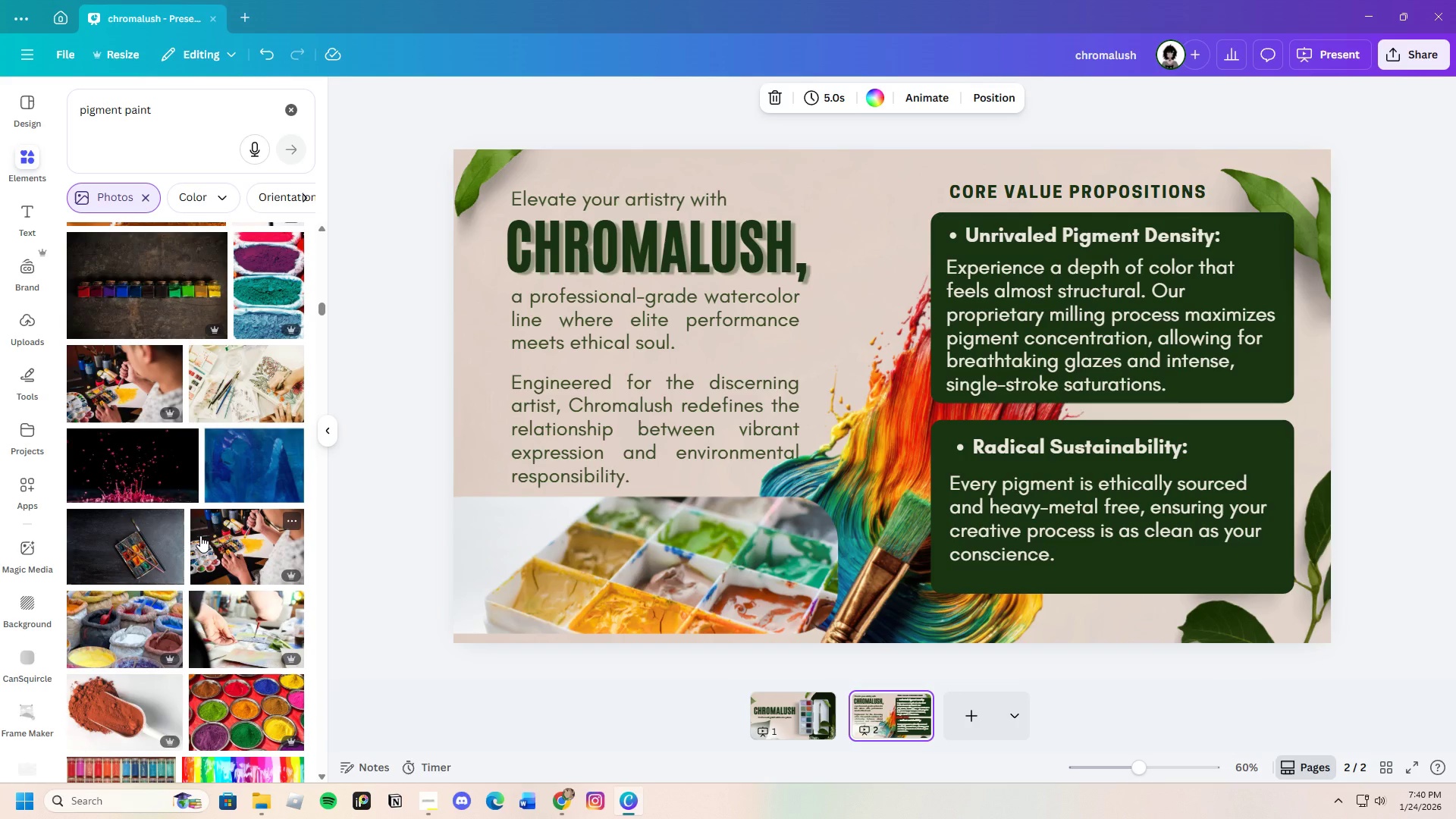 
wait(6.72)
 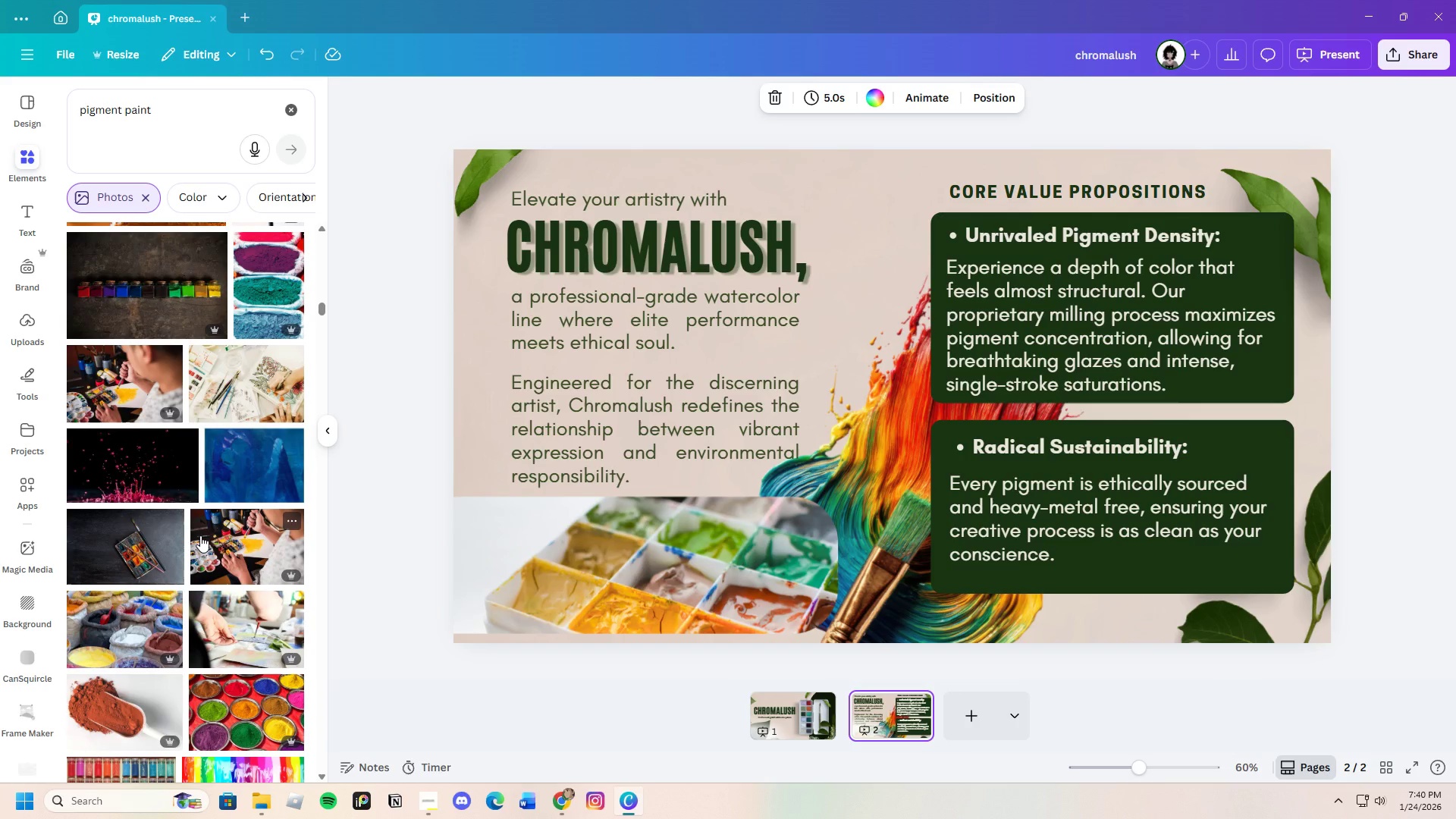 
scroll: coordinate [193, 549], scroll_direction: up, amount: 7.0
 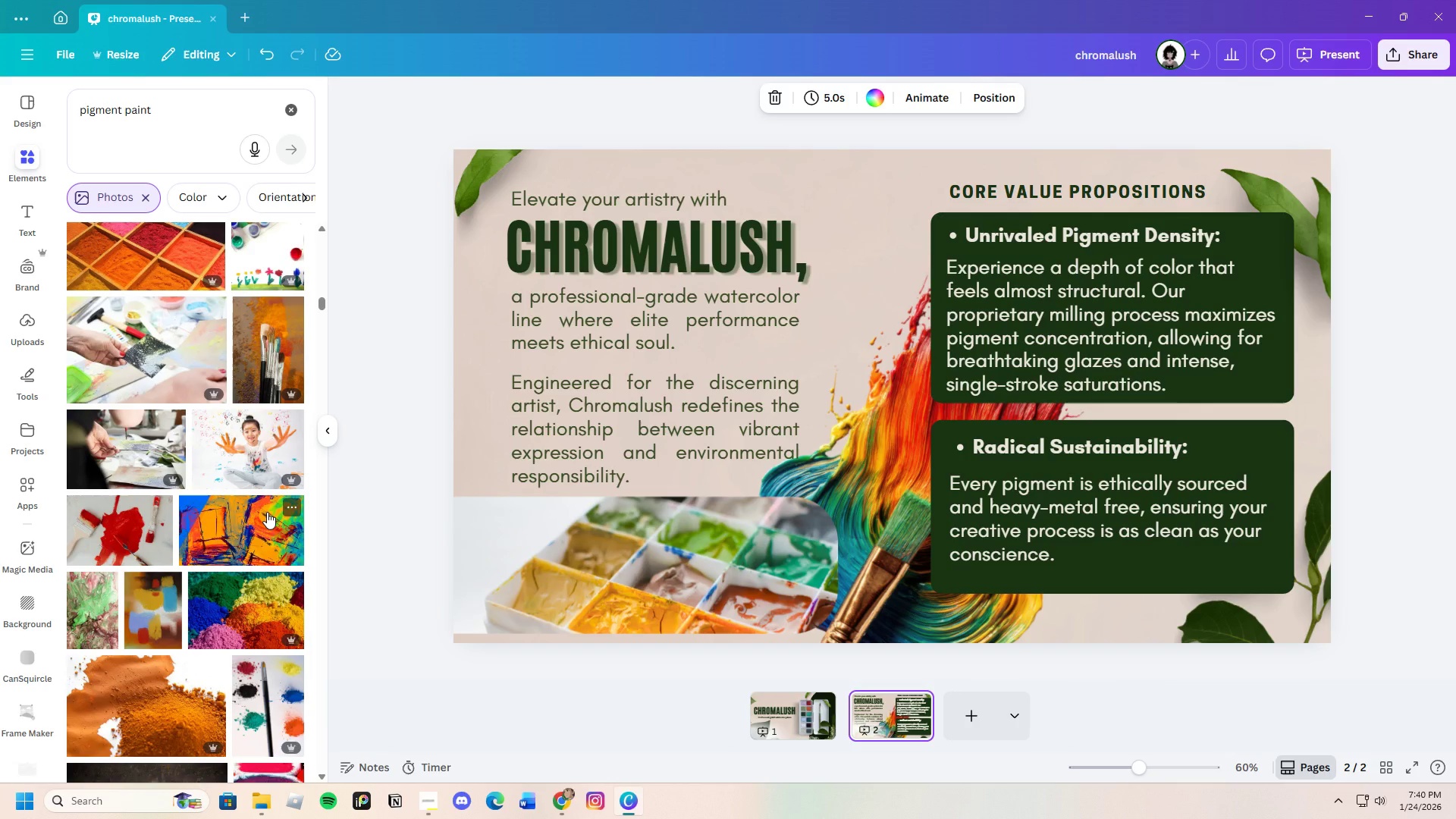 
wait(18.24)
 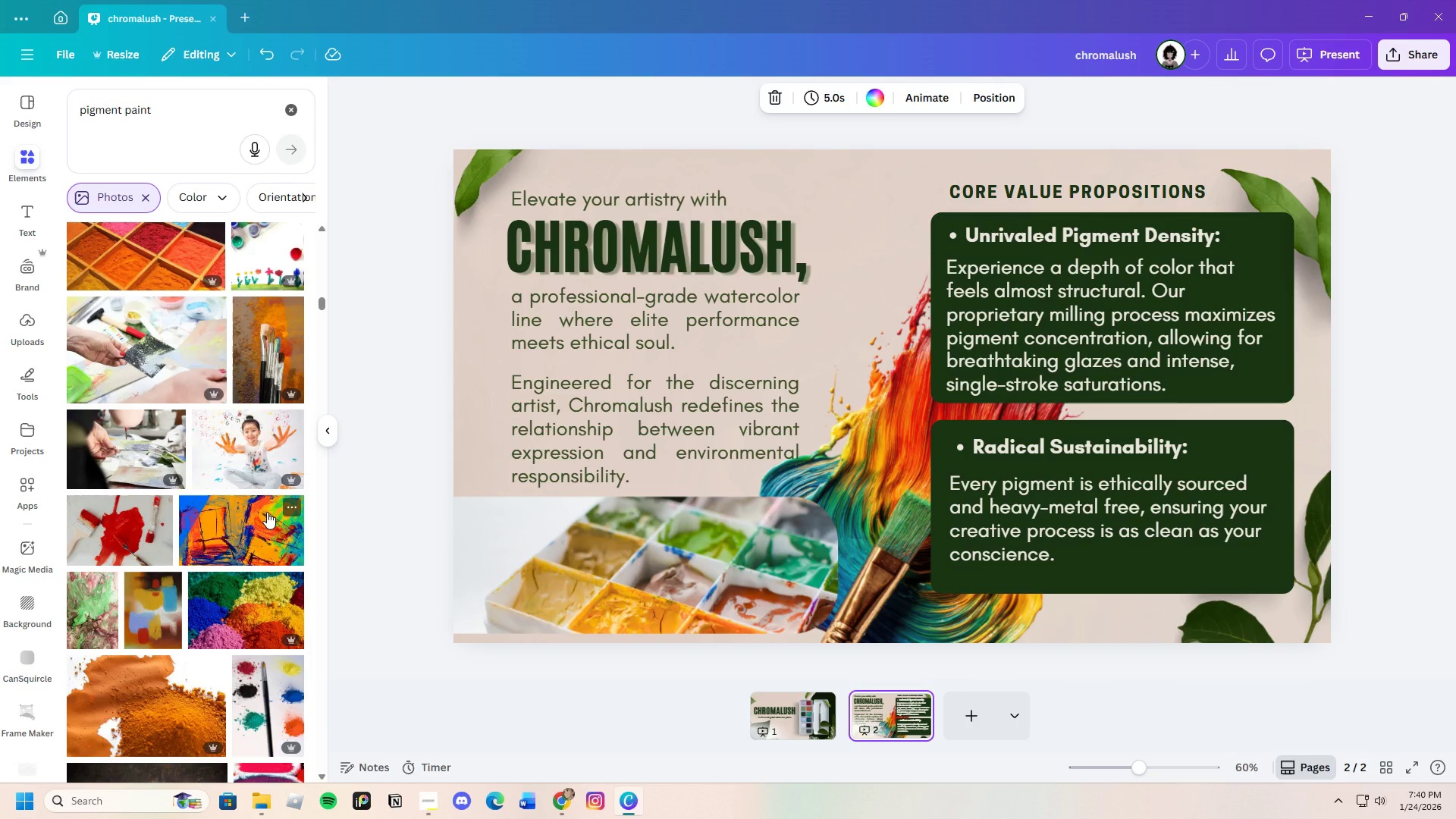 
scroll: coordinate [195, 447], scroll_direction: up, amount: 9.0
 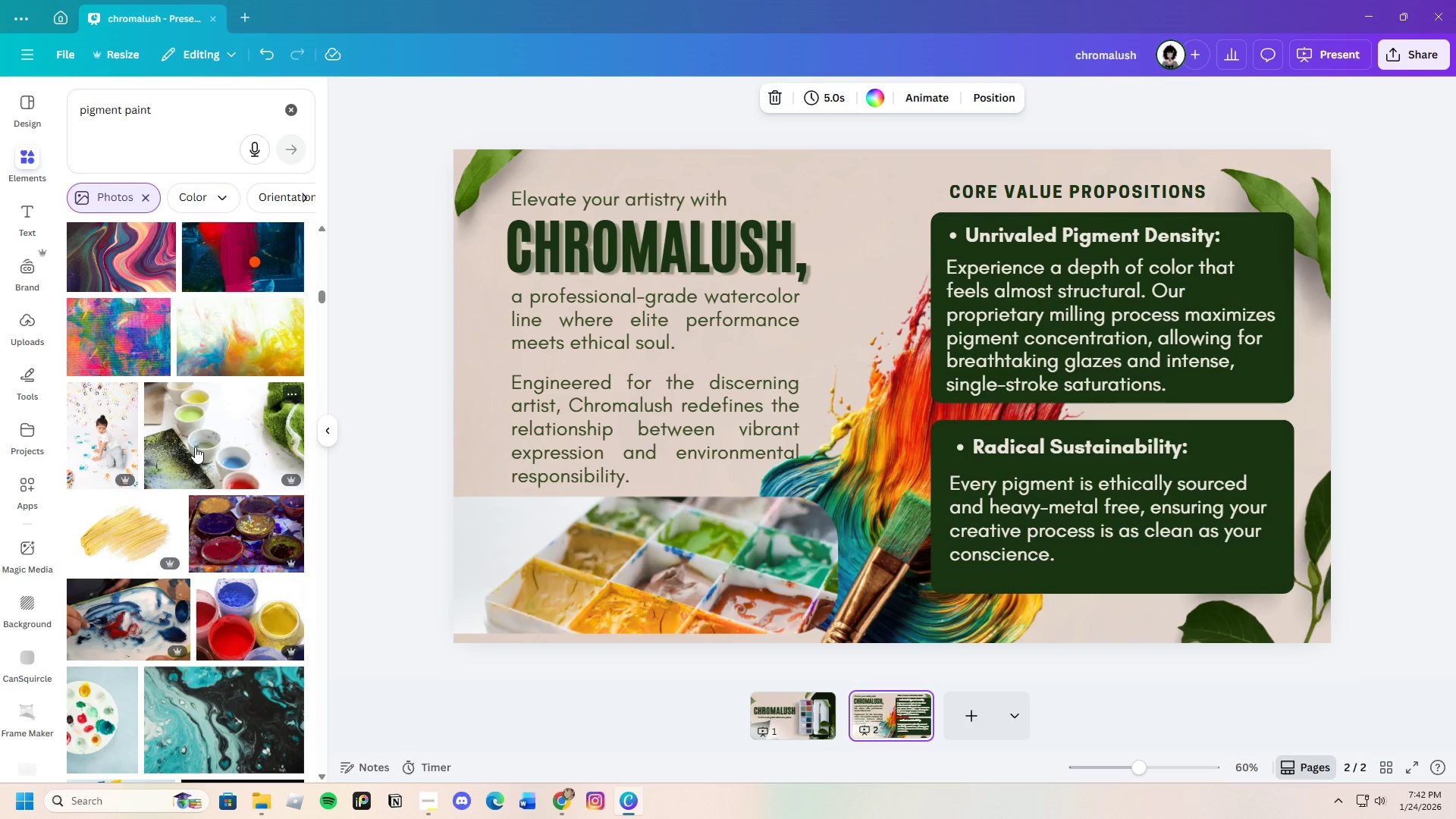 
wait(113.1)
 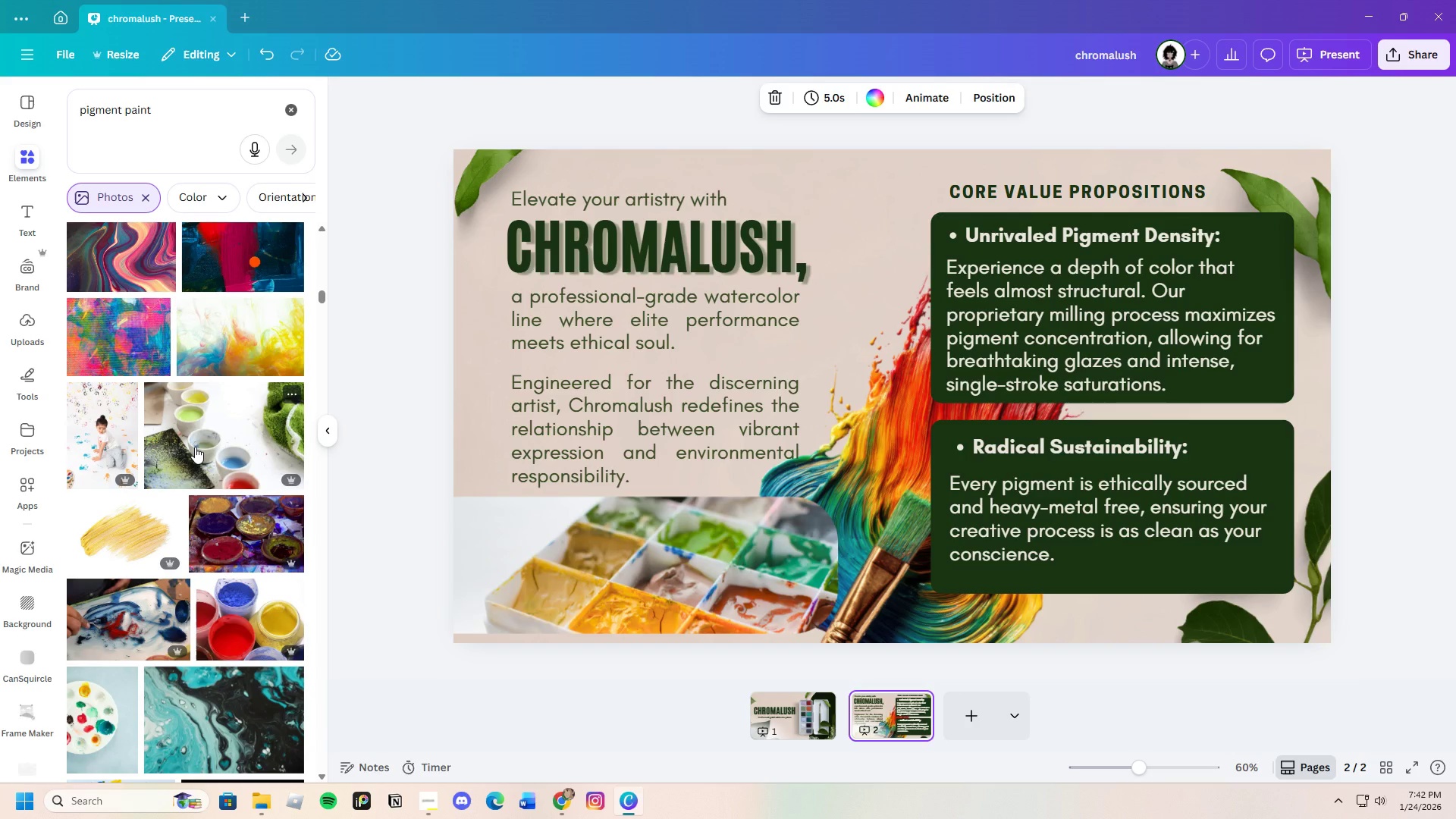 
scroll: coordinate [196, 598], scroll_direction: up, amount: 11.0
 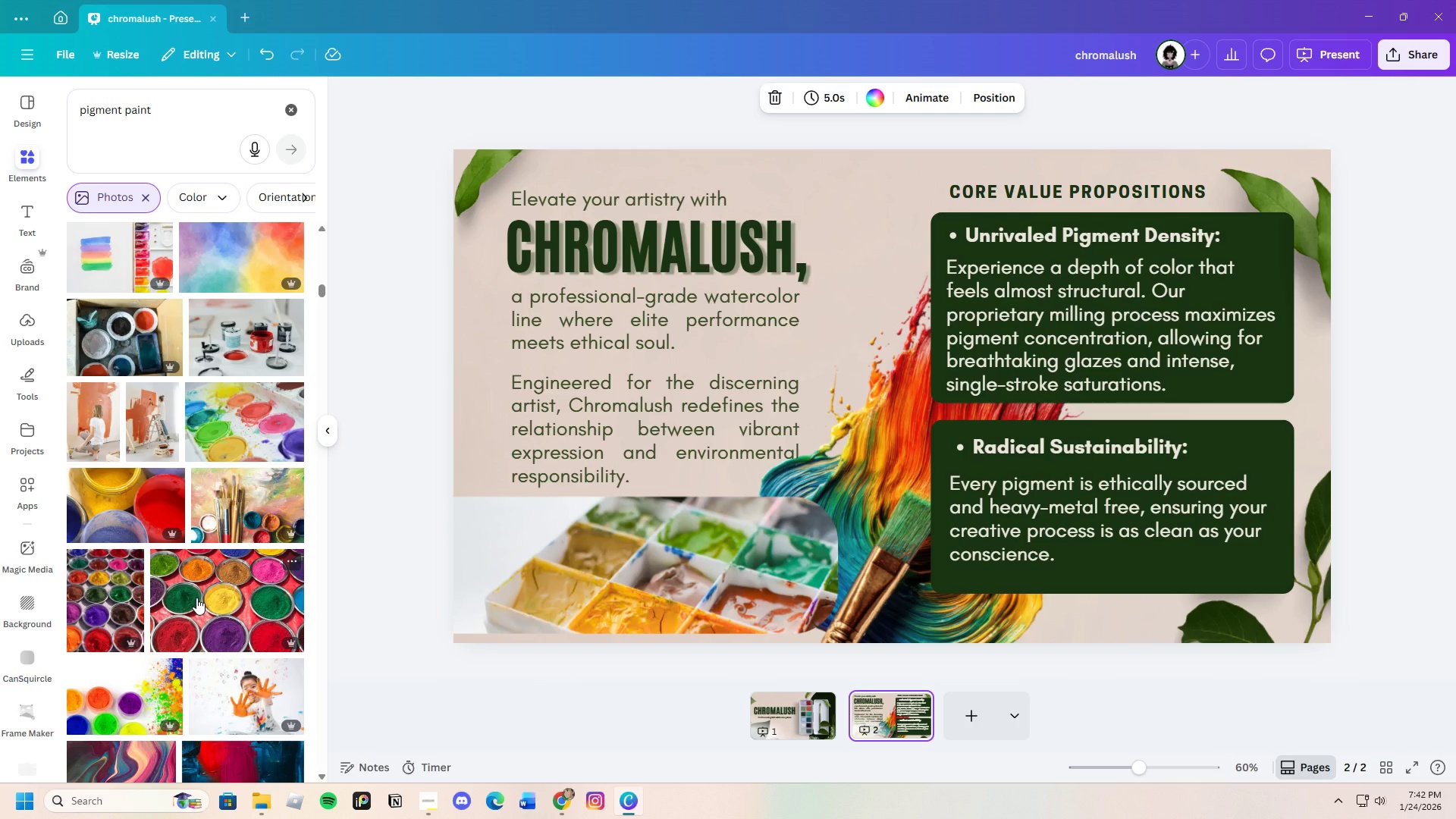 
wait(23.03)
 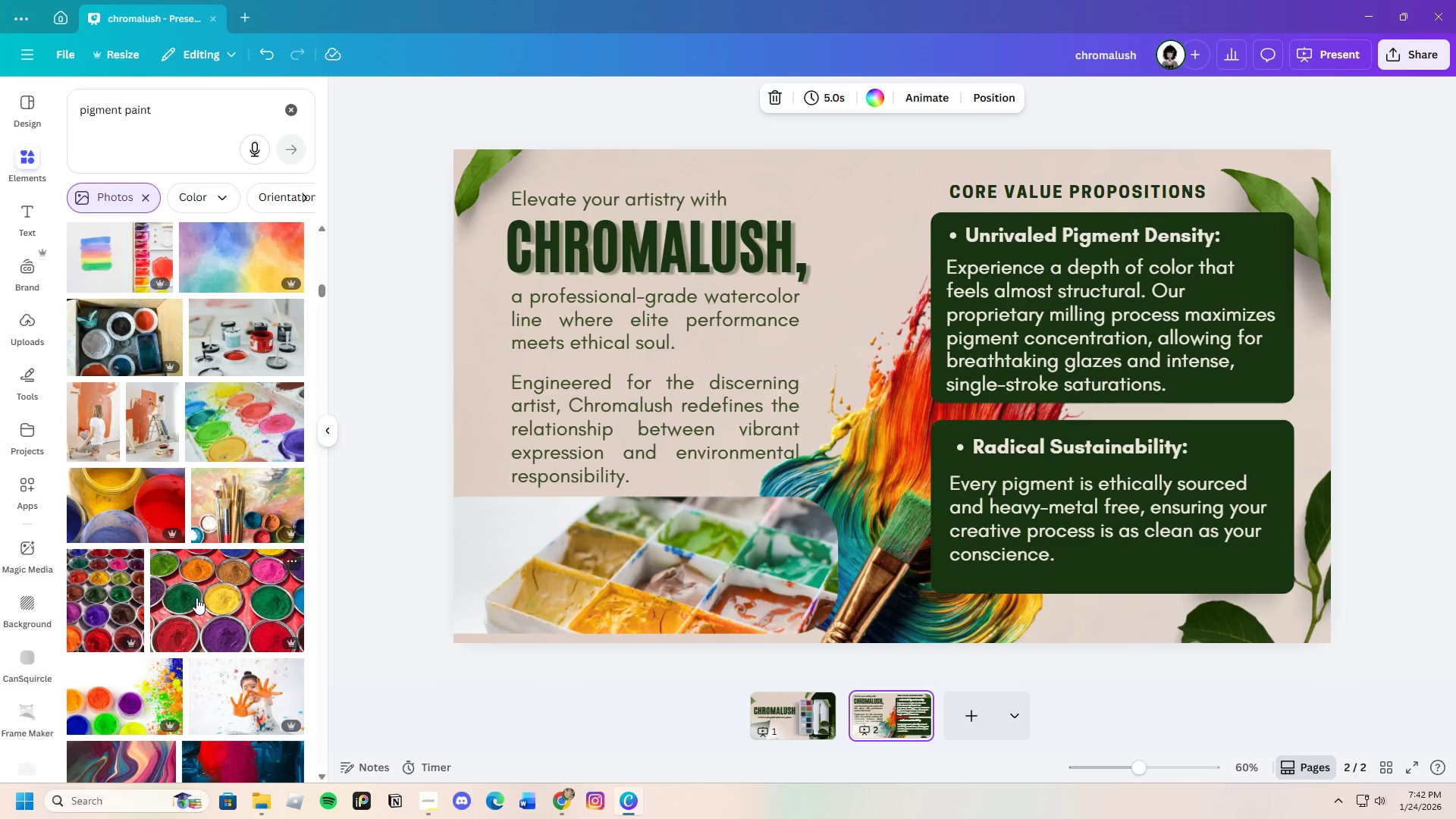 
scroll: coordinate [227, 481], scroll_direction: up, amount: 14.0
 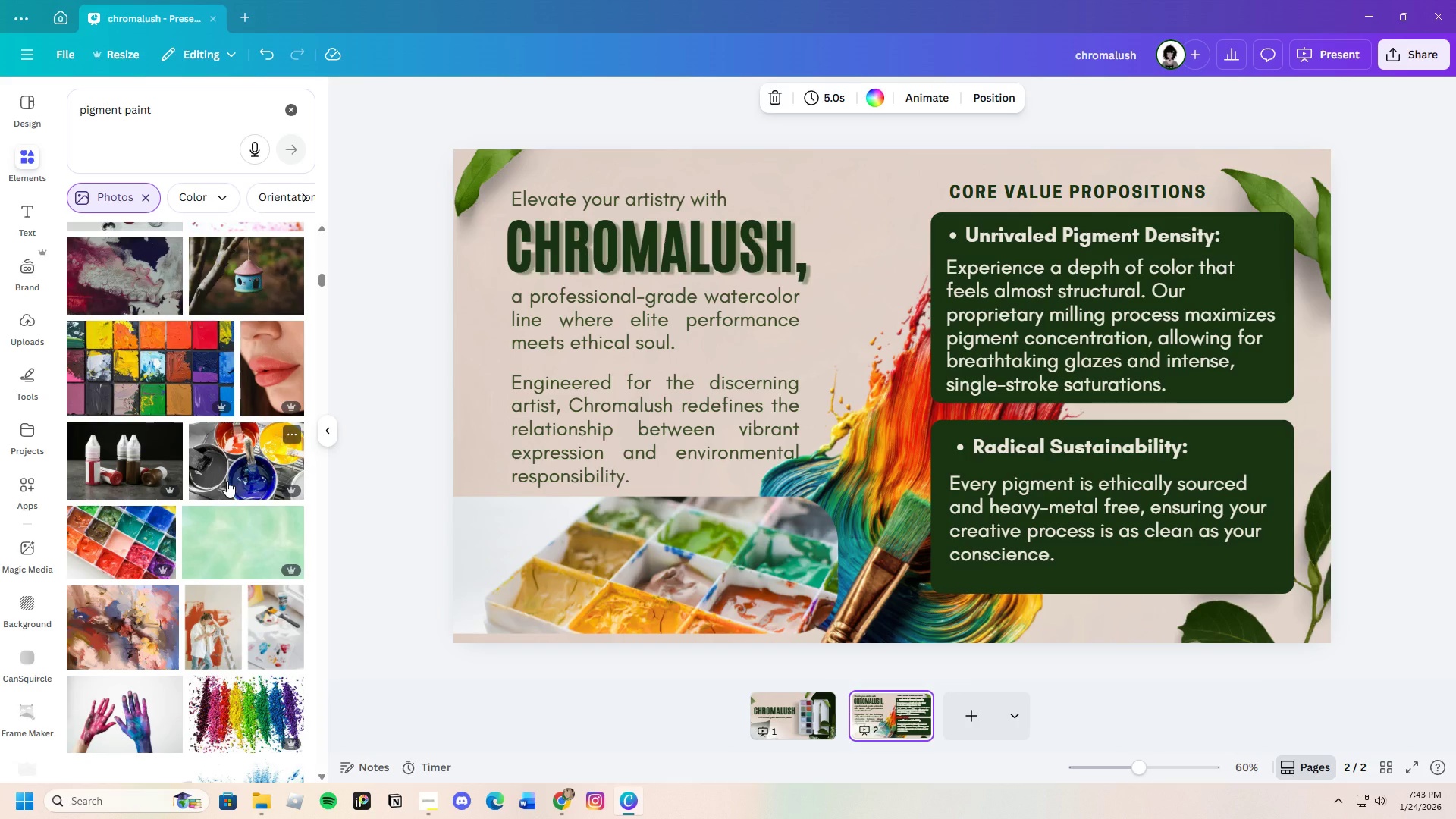 
scroll: coordinate [227, 481], scroll_direction: up, amount: 8.0
 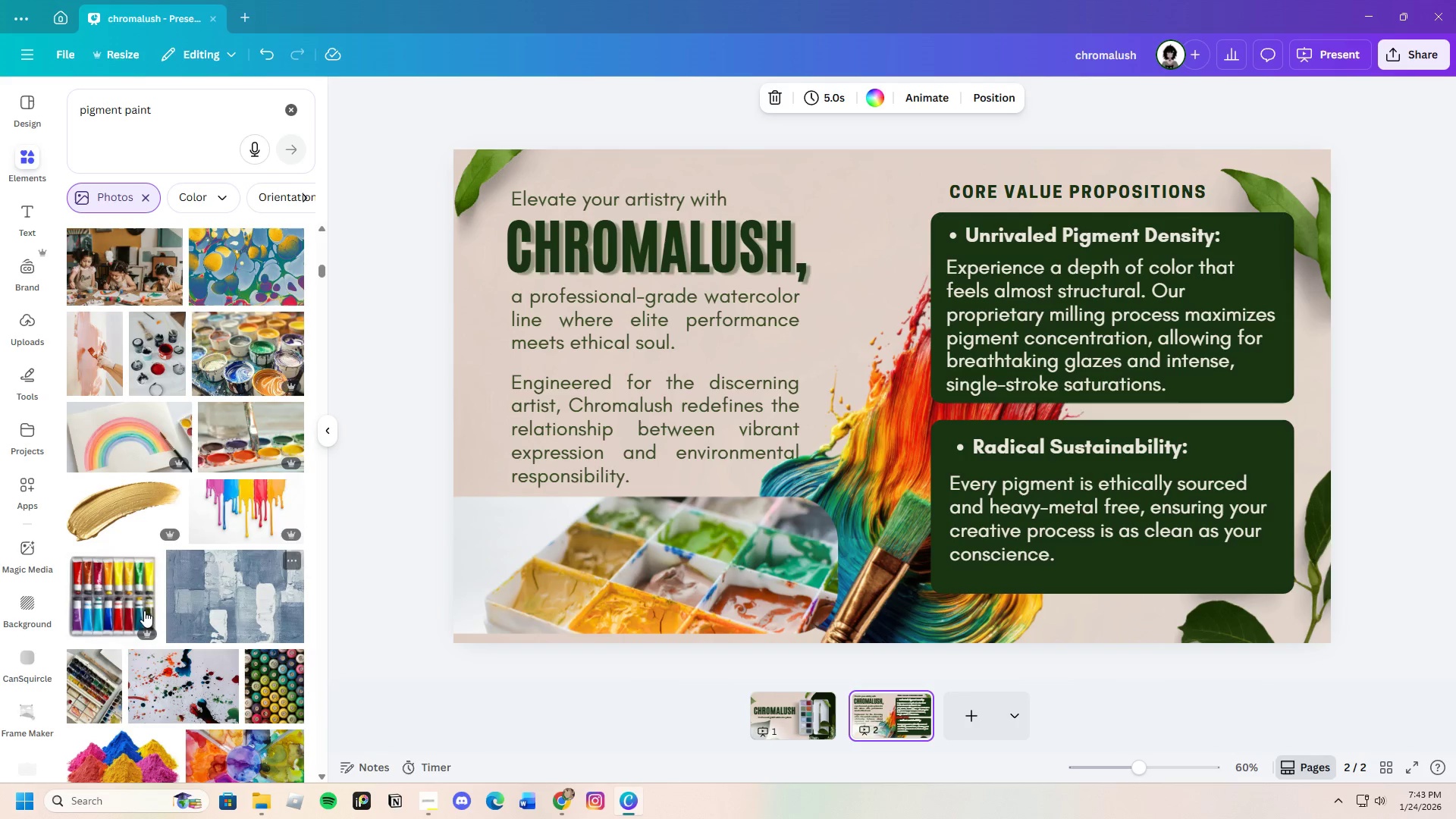 
left_click([89, 692])
 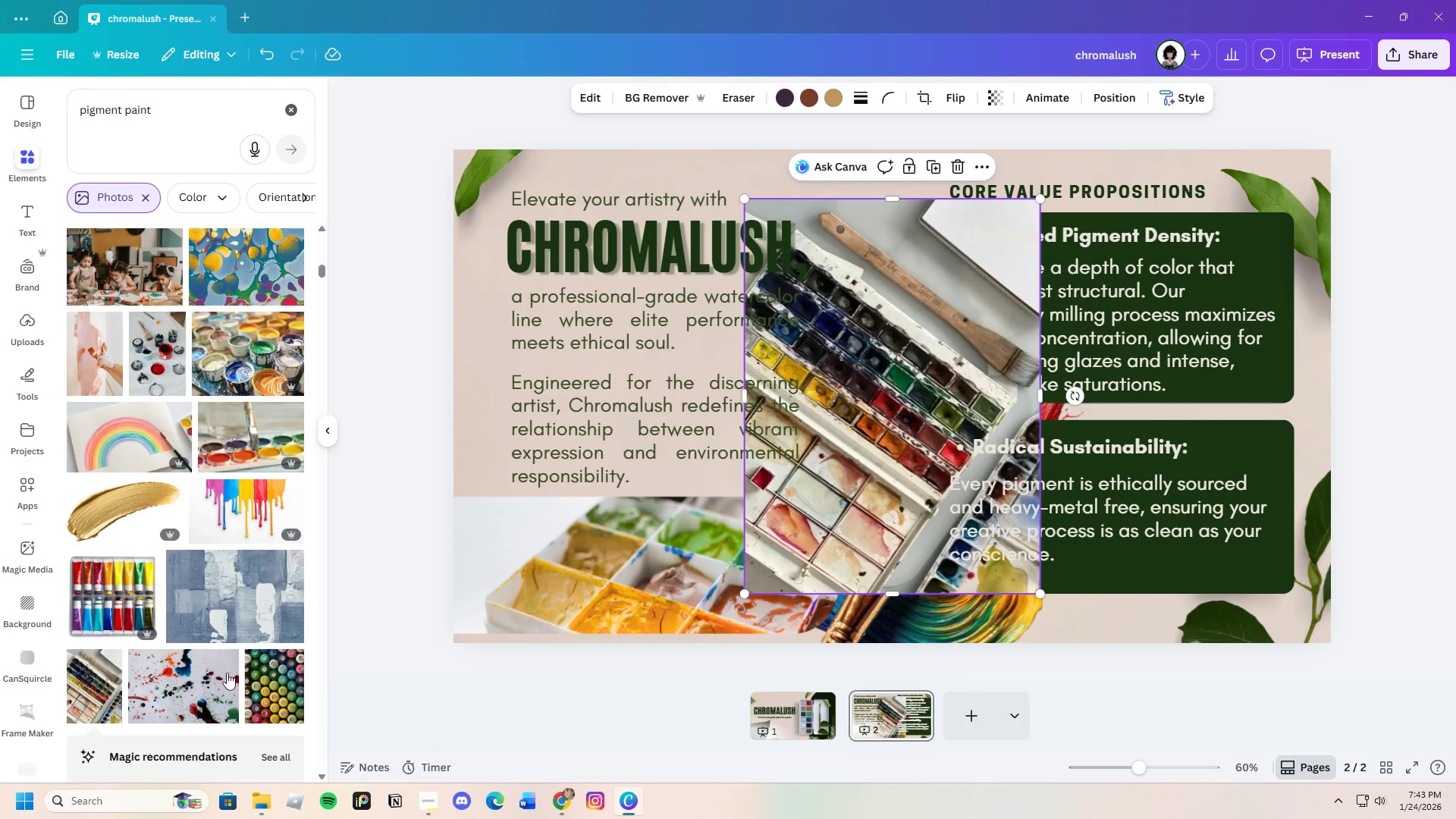 
scroll: coordinate [188, 582], scroll_direction: down, amount: 4.0
 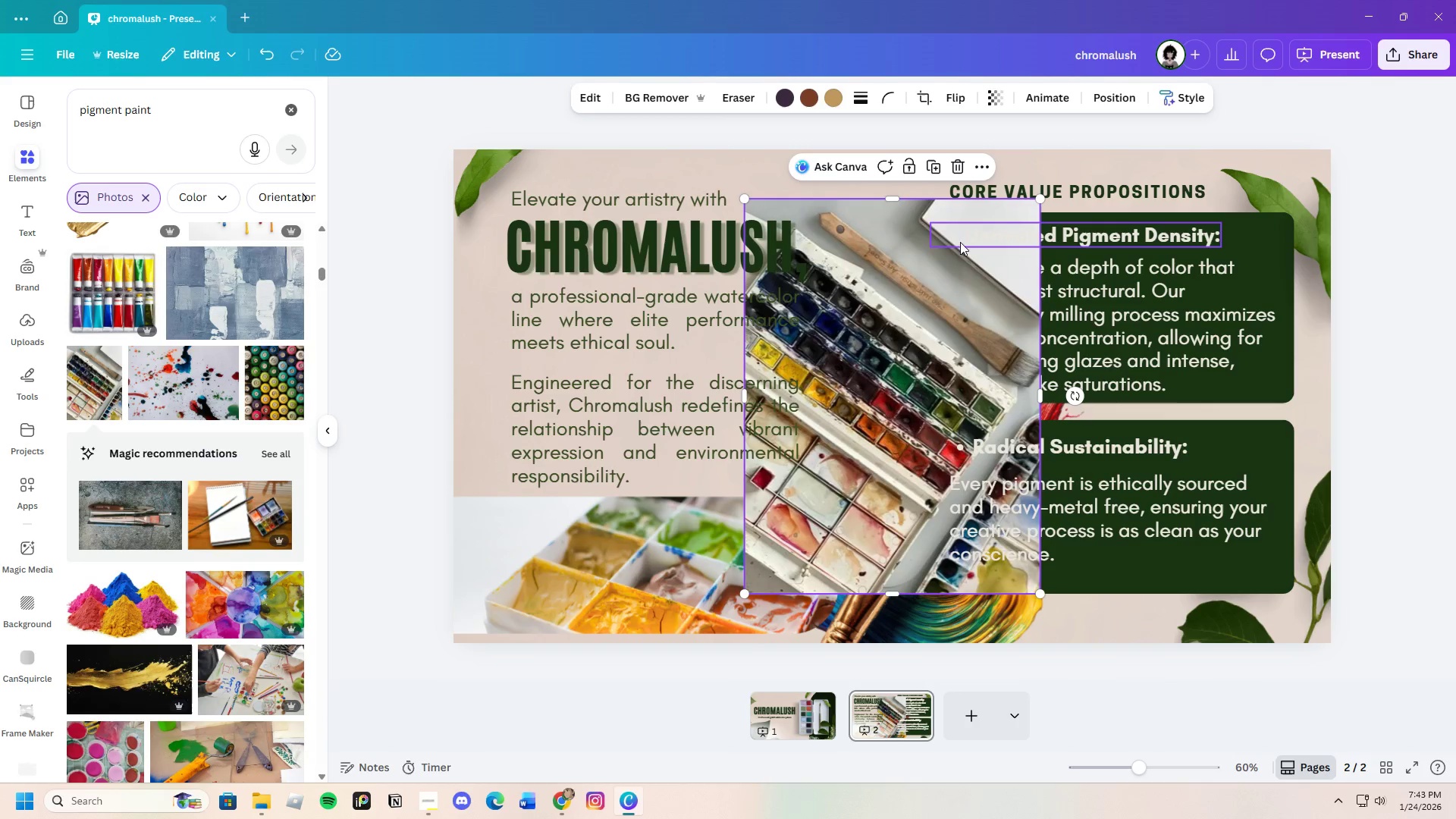 
left_click([966, 163])
 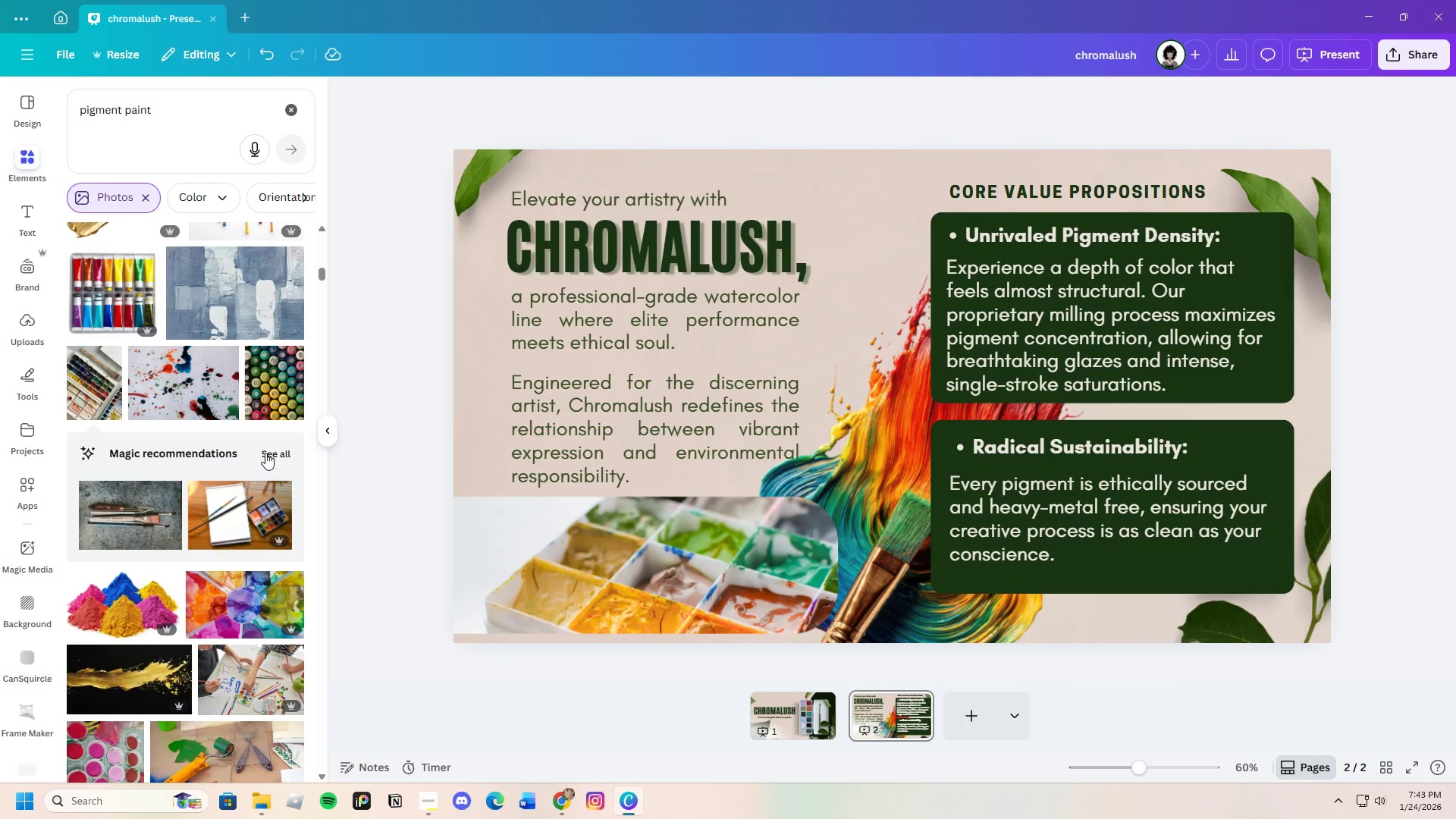 
left_click([265, 452])
 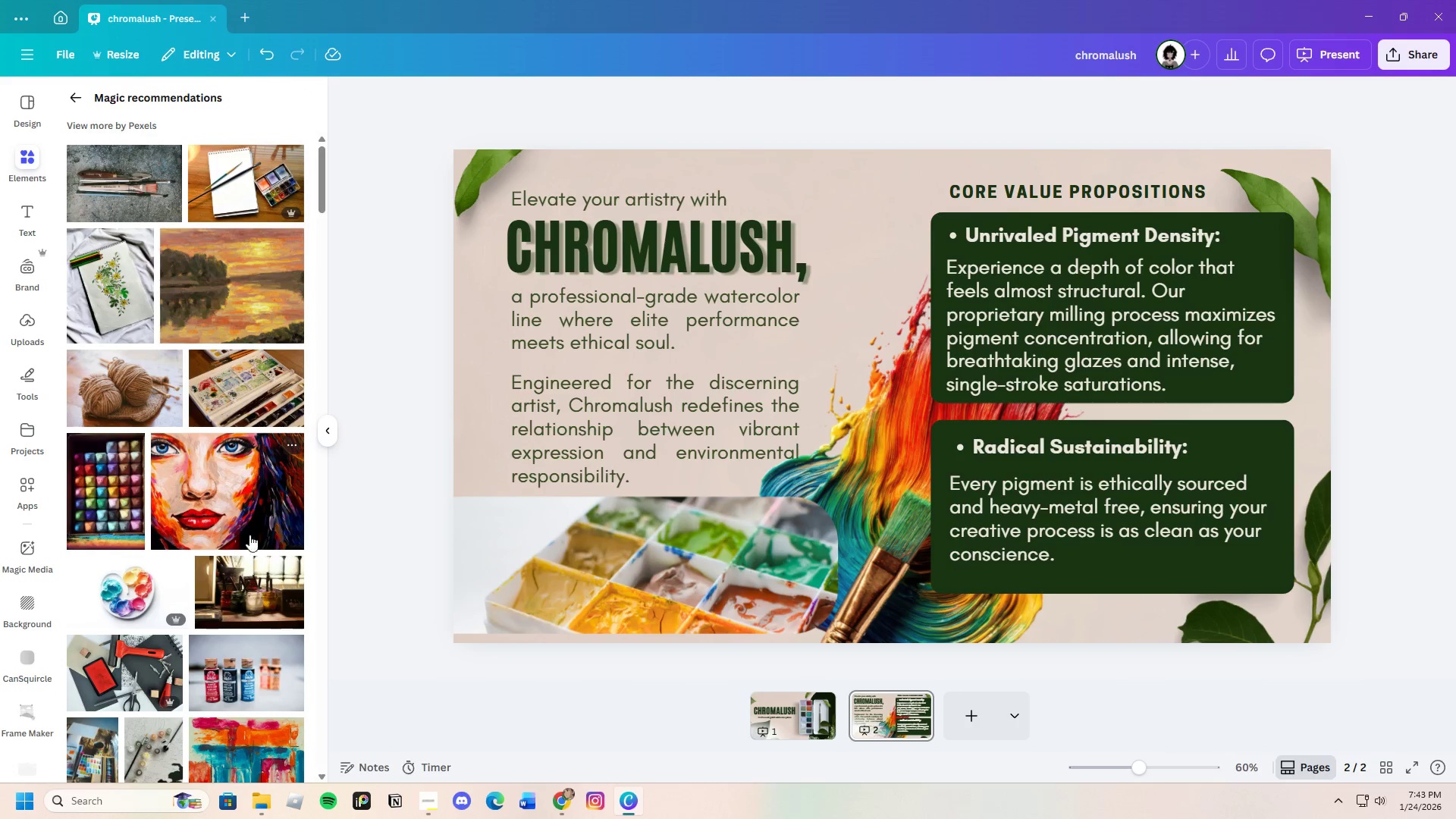 
scroll: coordinate [217, 566], scroll_direction: down, amount: 1.0
 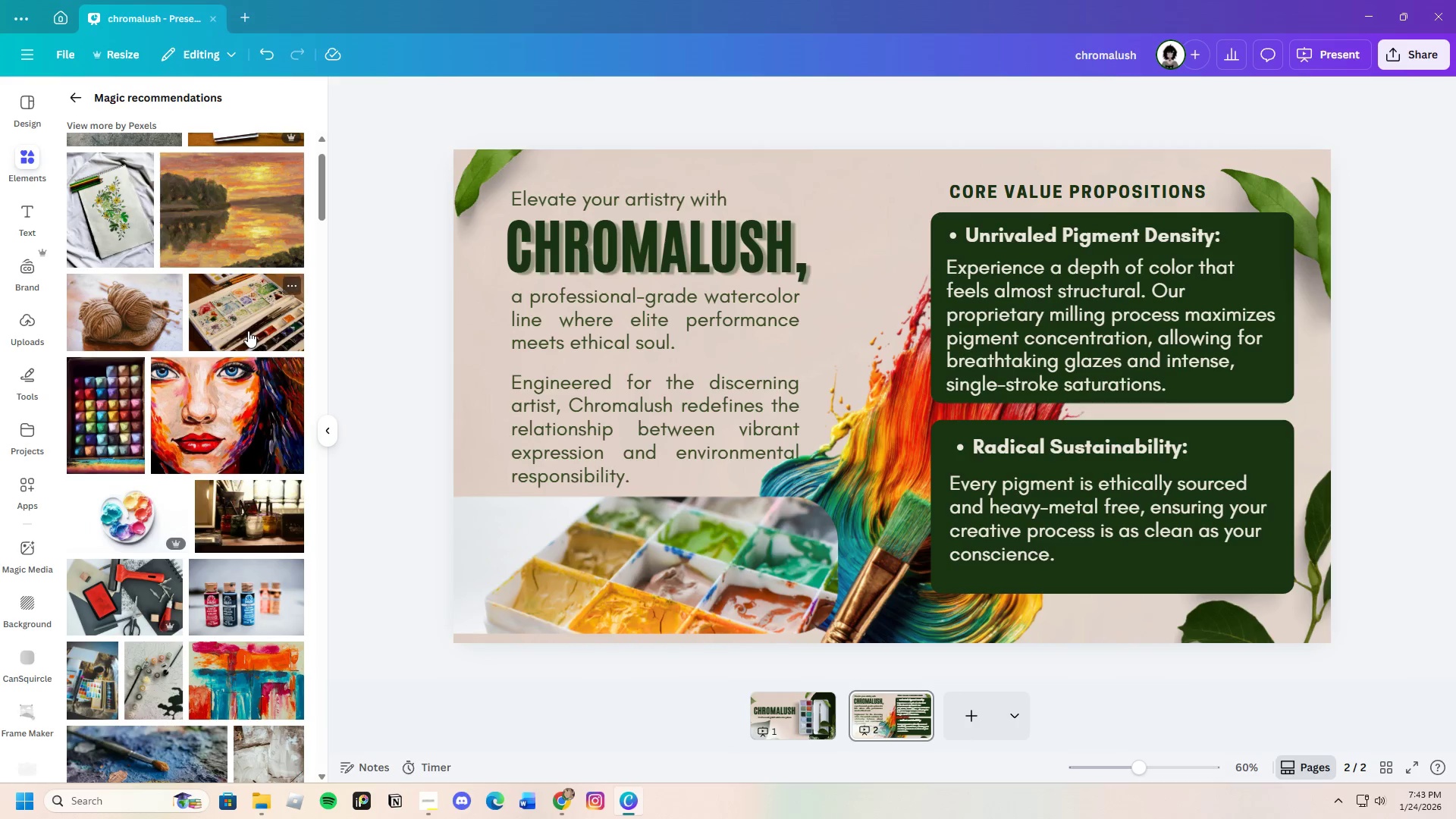 
left_click([248, 331])
 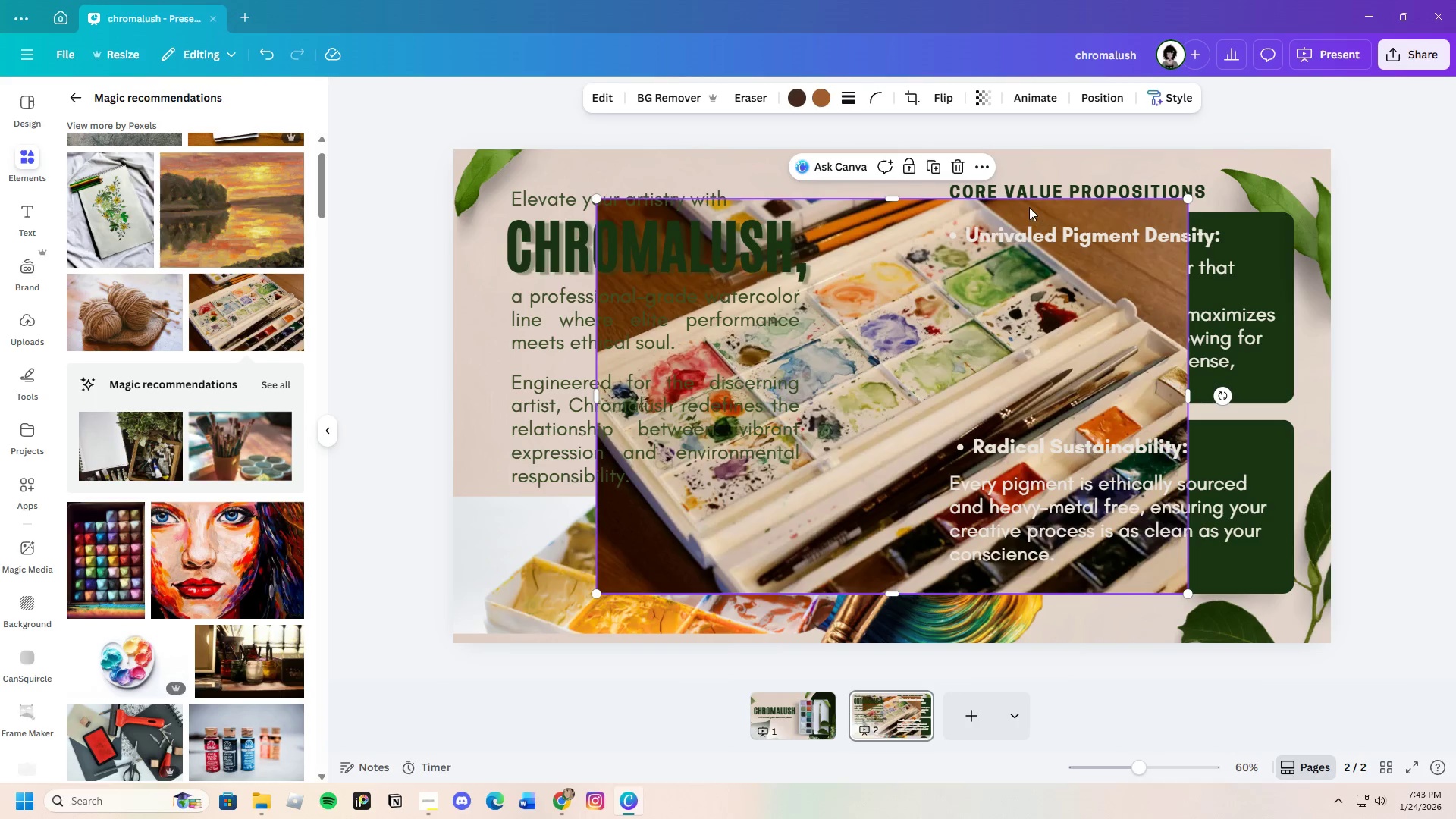 
left_click([962, 168])
 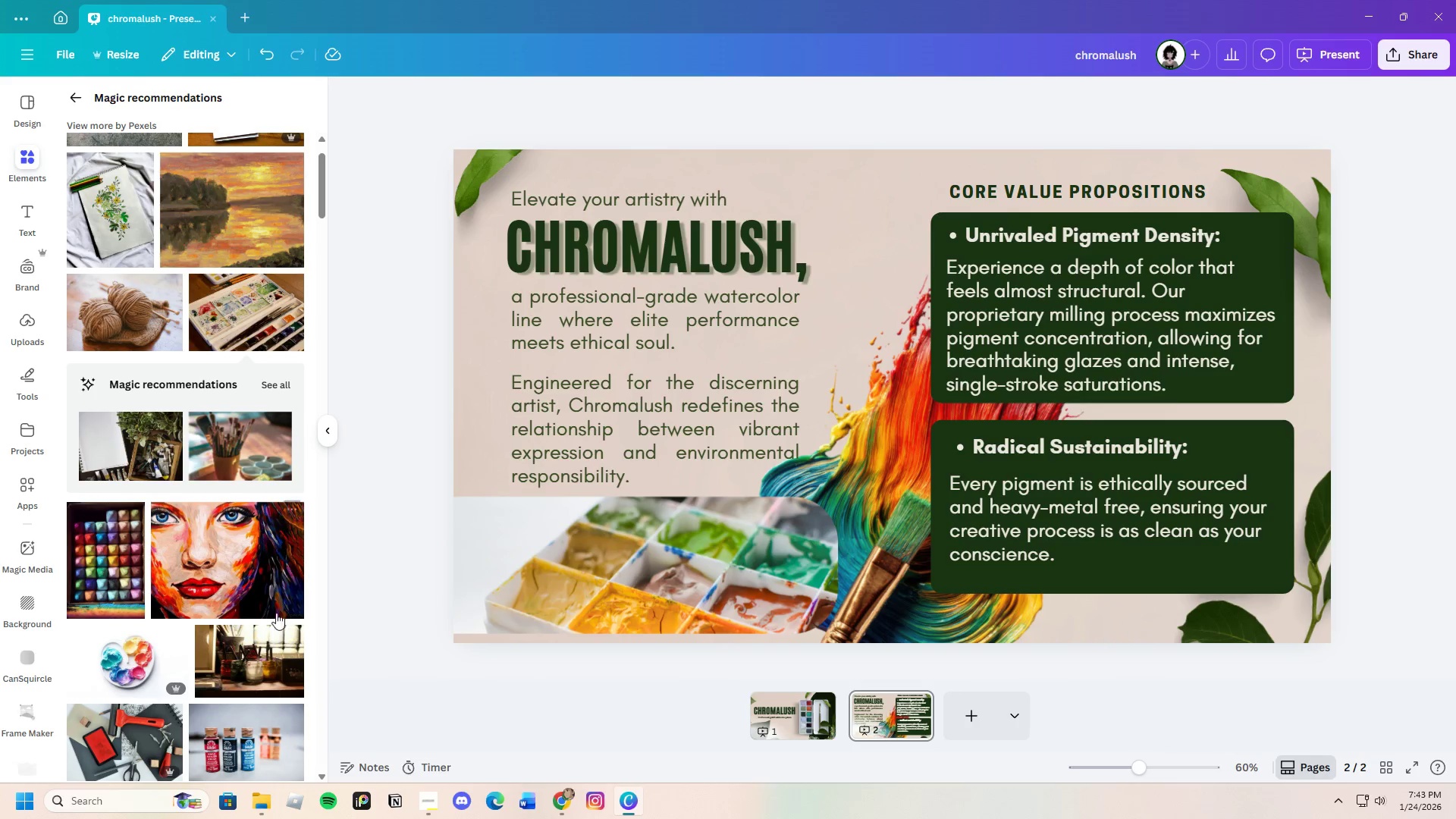 
scroll: coordinate [271, 613], scroll_direction: down, amount: 2.0
 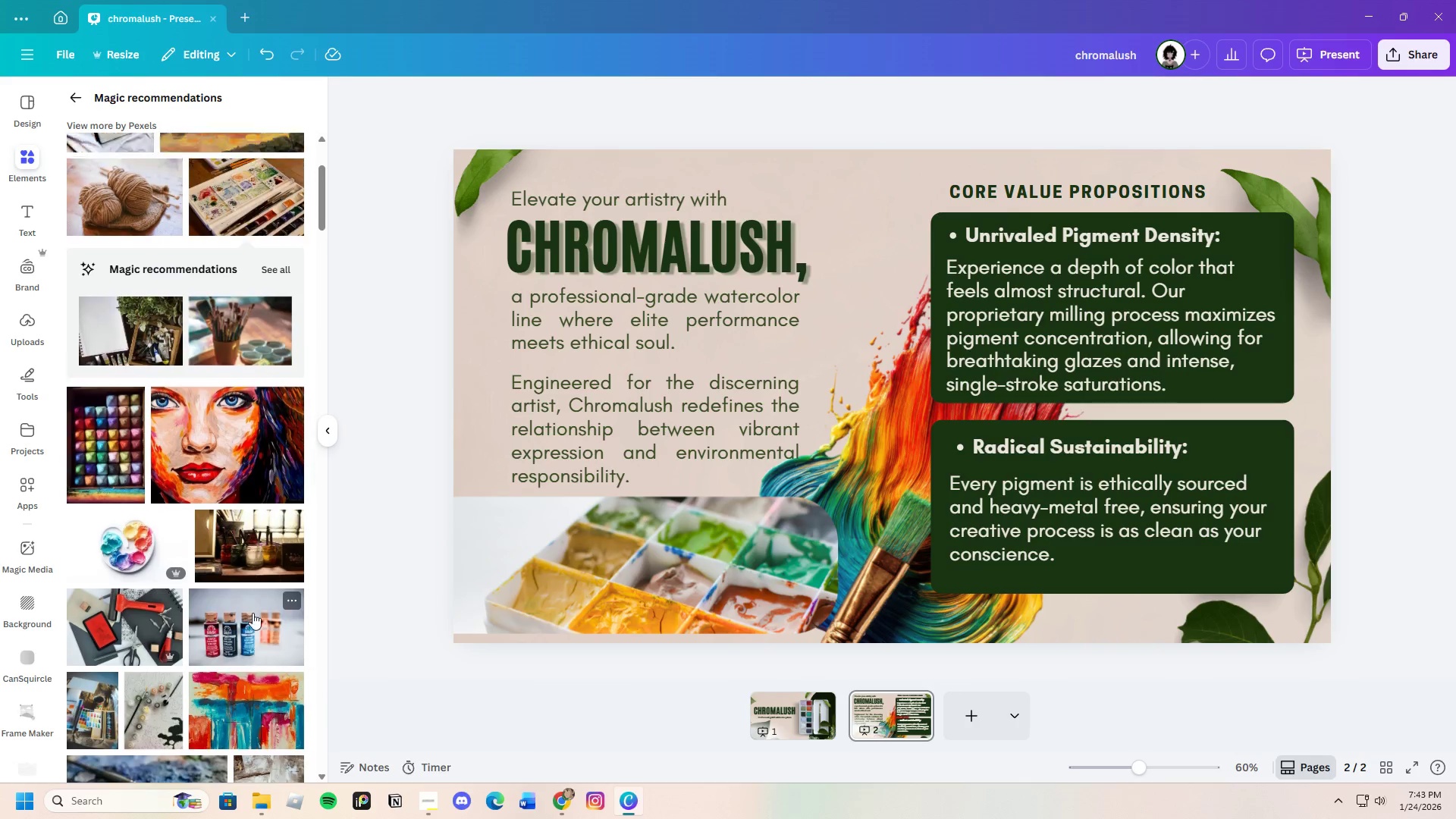 
scroll: coordinate [256, 613], scroll_direction: up, amount: 2.0
 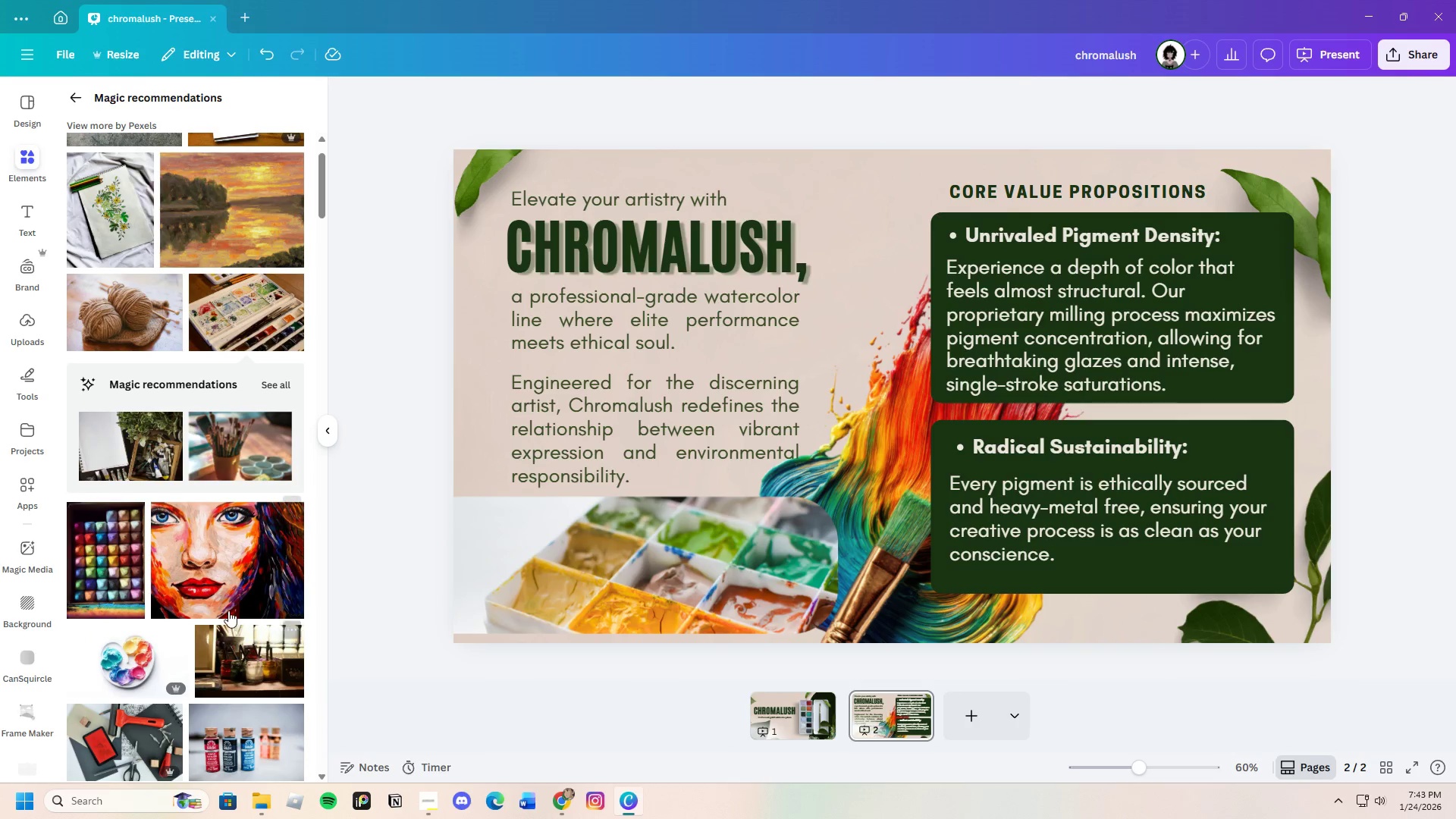 
scroll: coordinate [197, 573], scroll_direction: down, amount: 20.0
 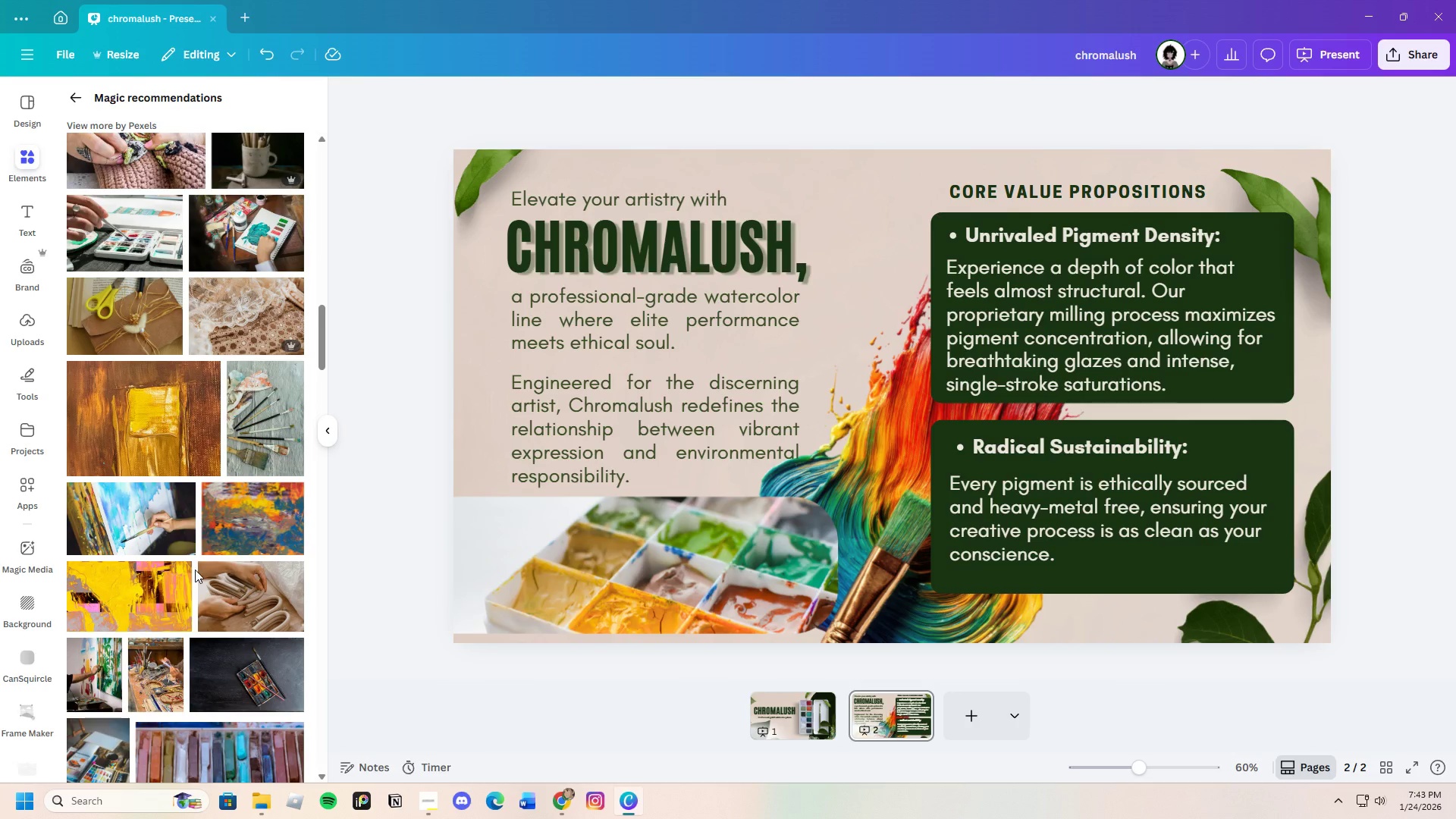 
mouse_move([185, 533])
 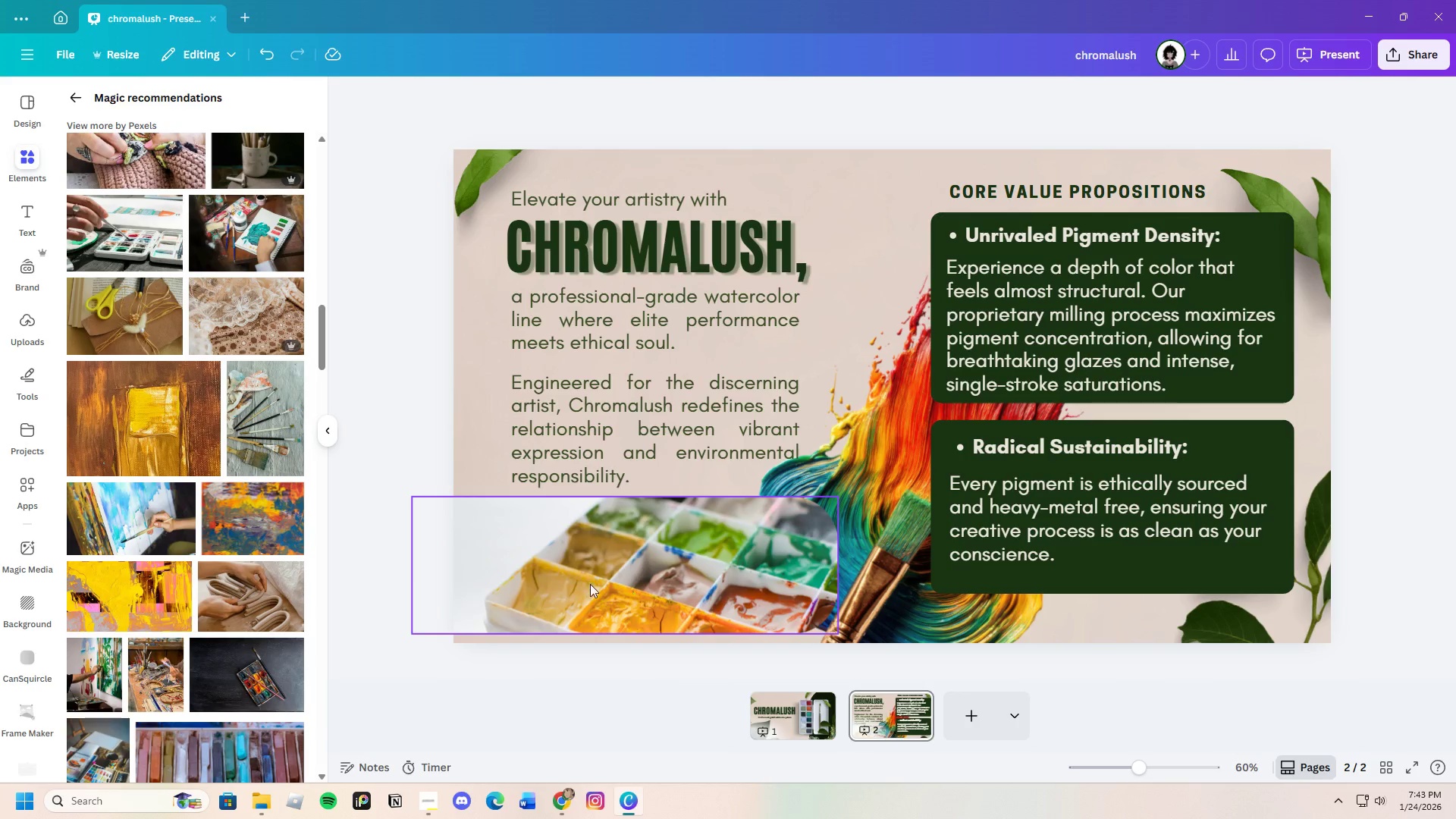 
scroll: coordinate [188, 627], scroll_direction: down, amount: 3.0
 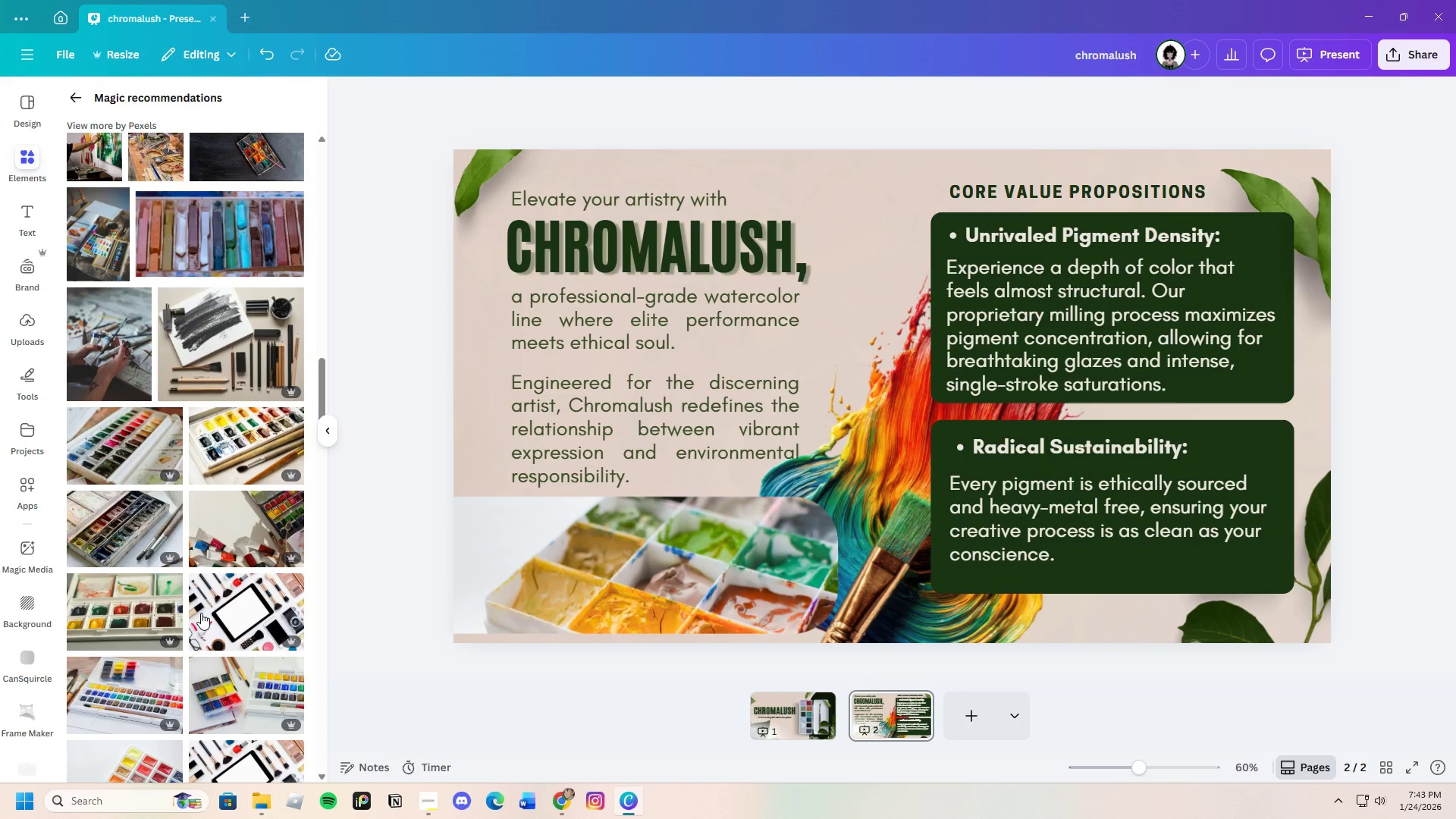 
left_click([808, 714])
 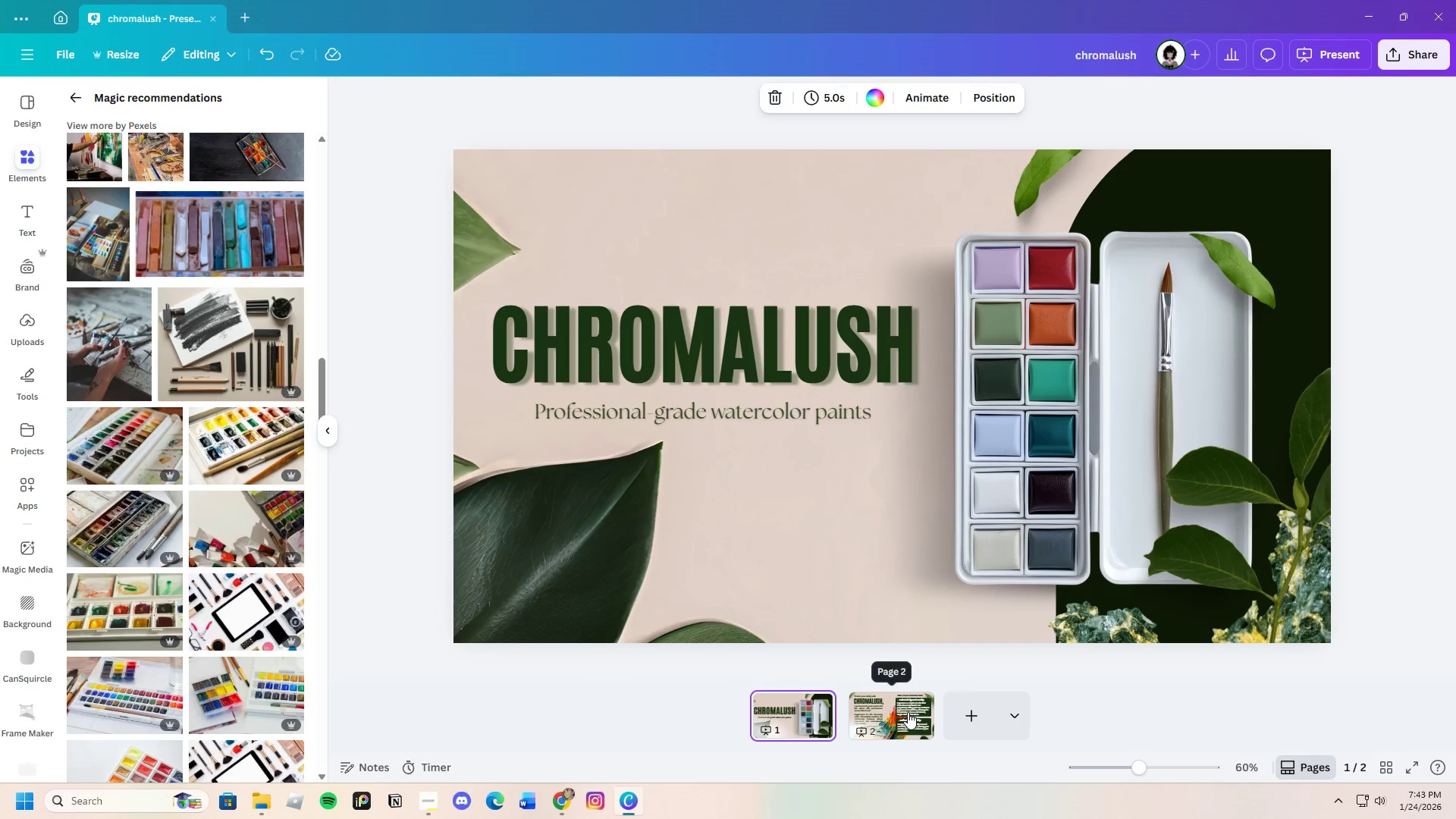 
left_click([908, 712])
 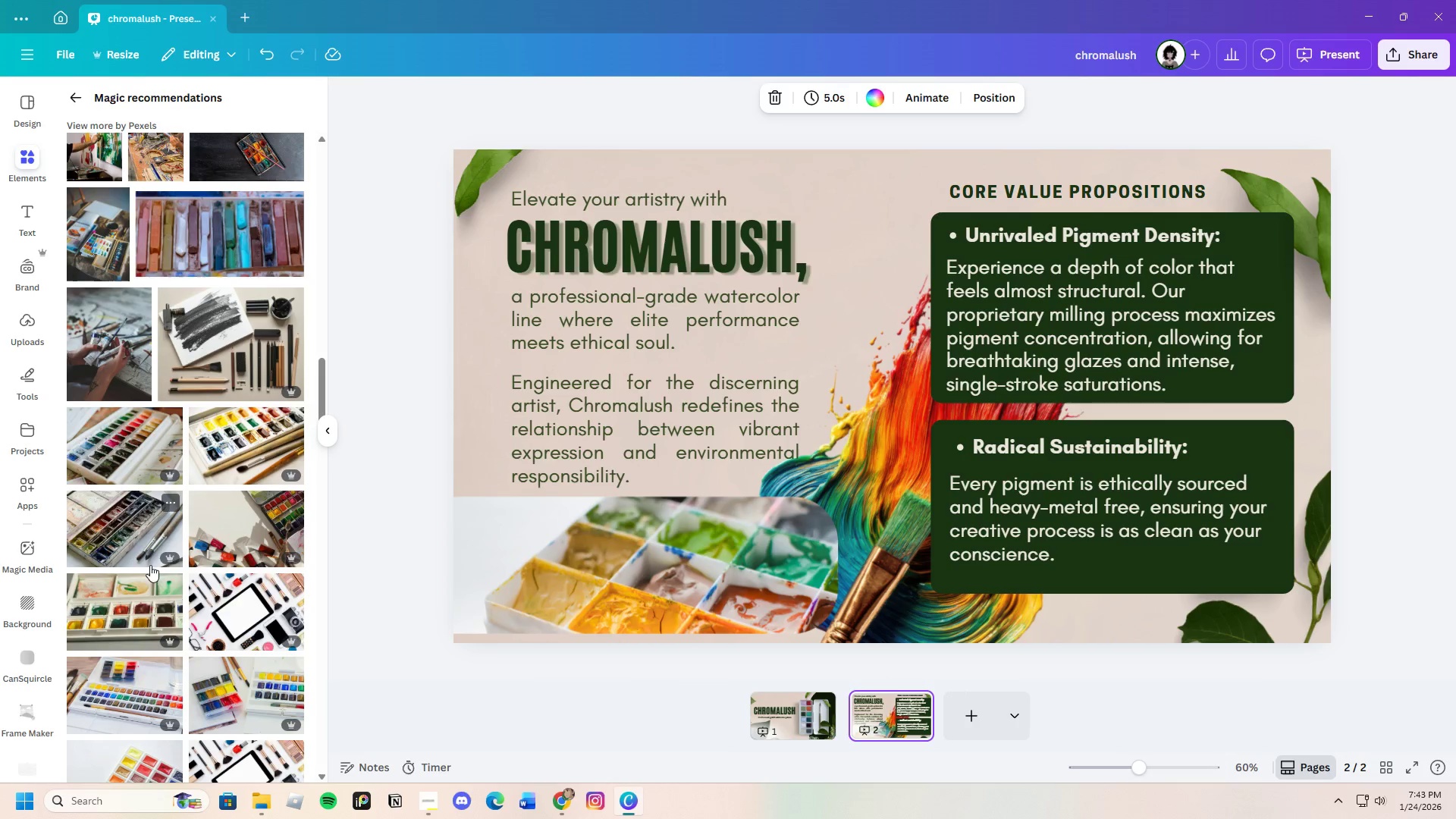 
scroll: coordinate [161, 598], scroll_direction: down, amount: 3.0
 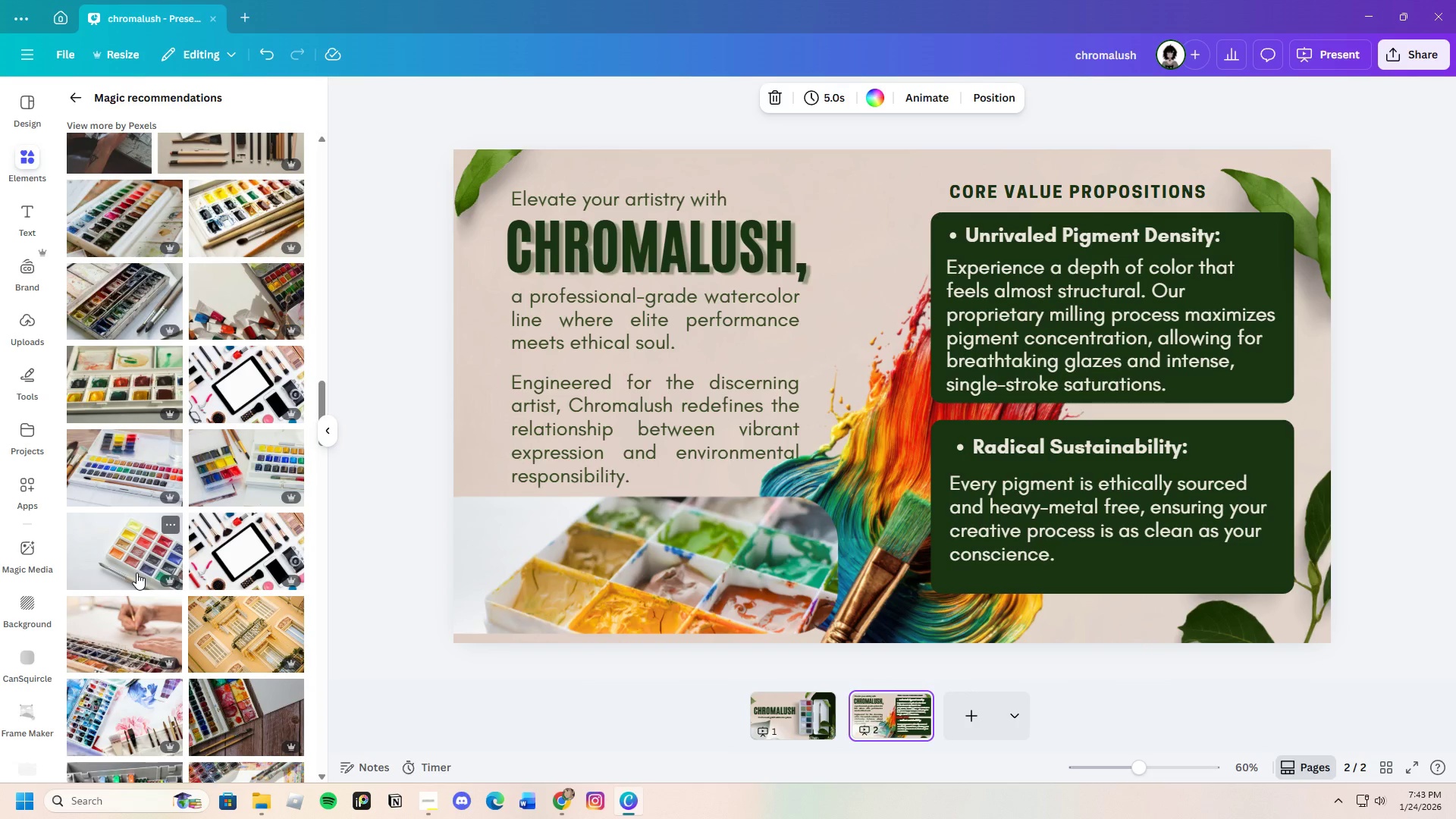 
wait(5.49)
 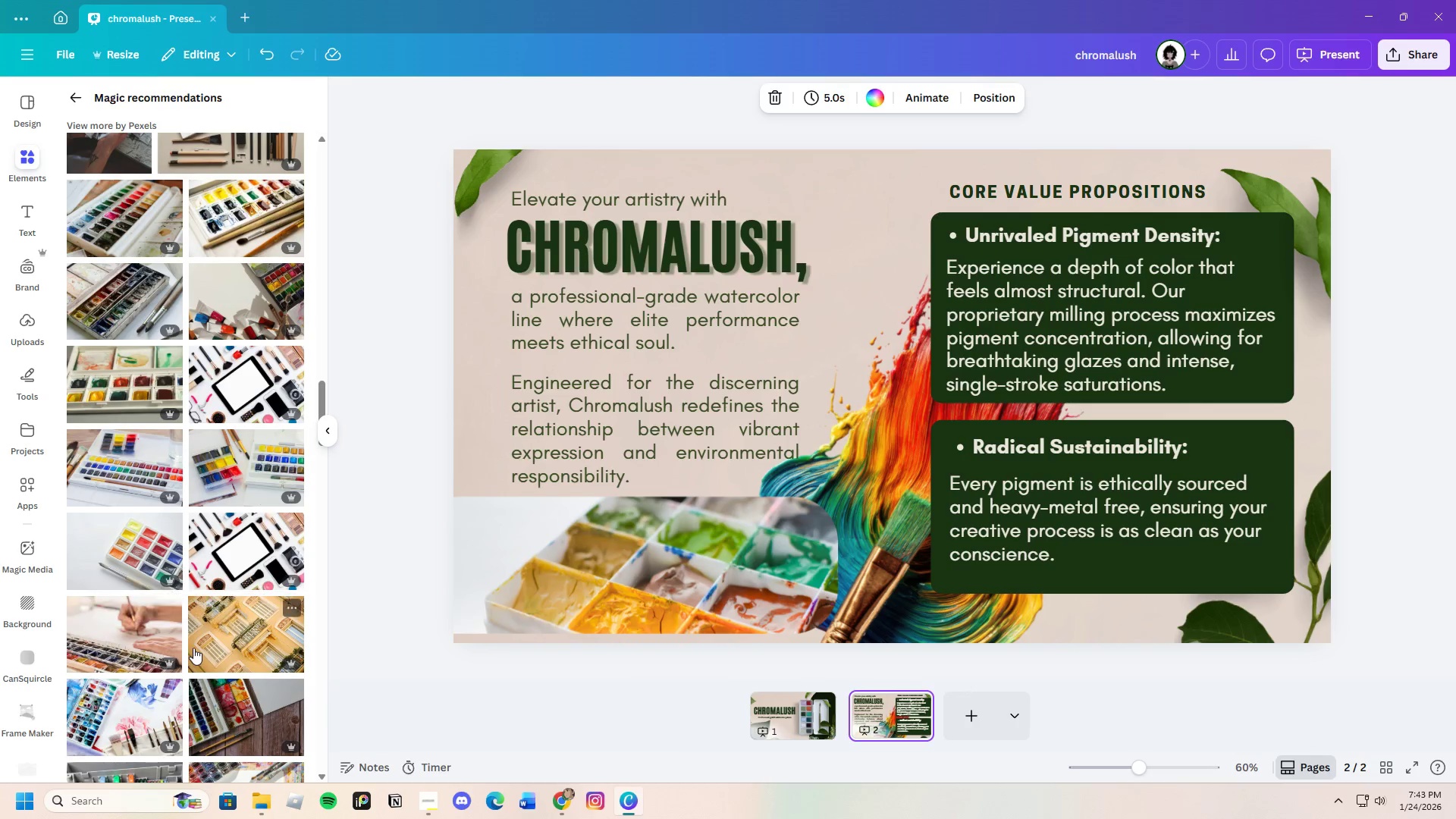 
left_click([132, 563])
 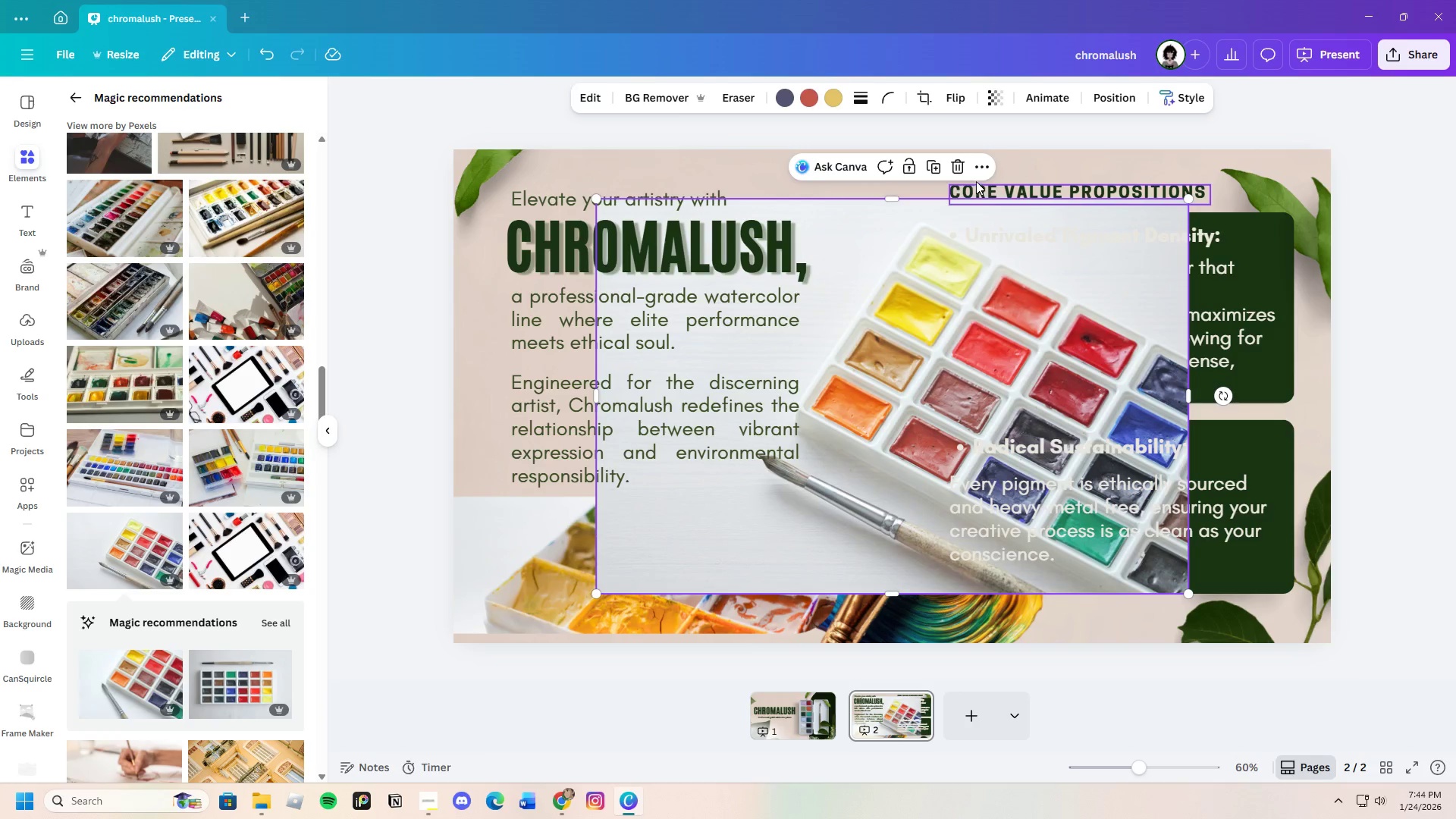 
left_click([961, 168])
 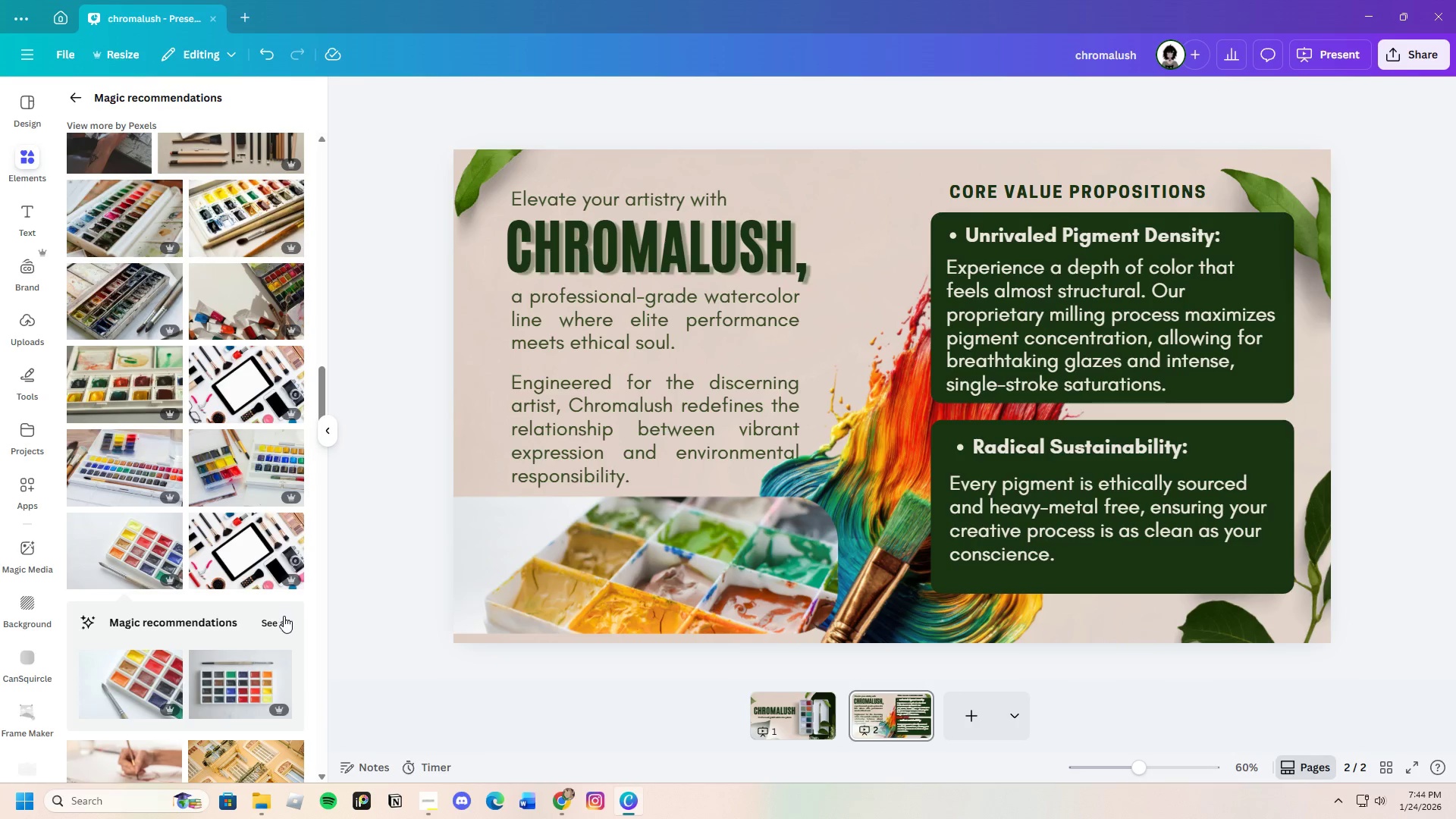 
left_click([283, 618])
 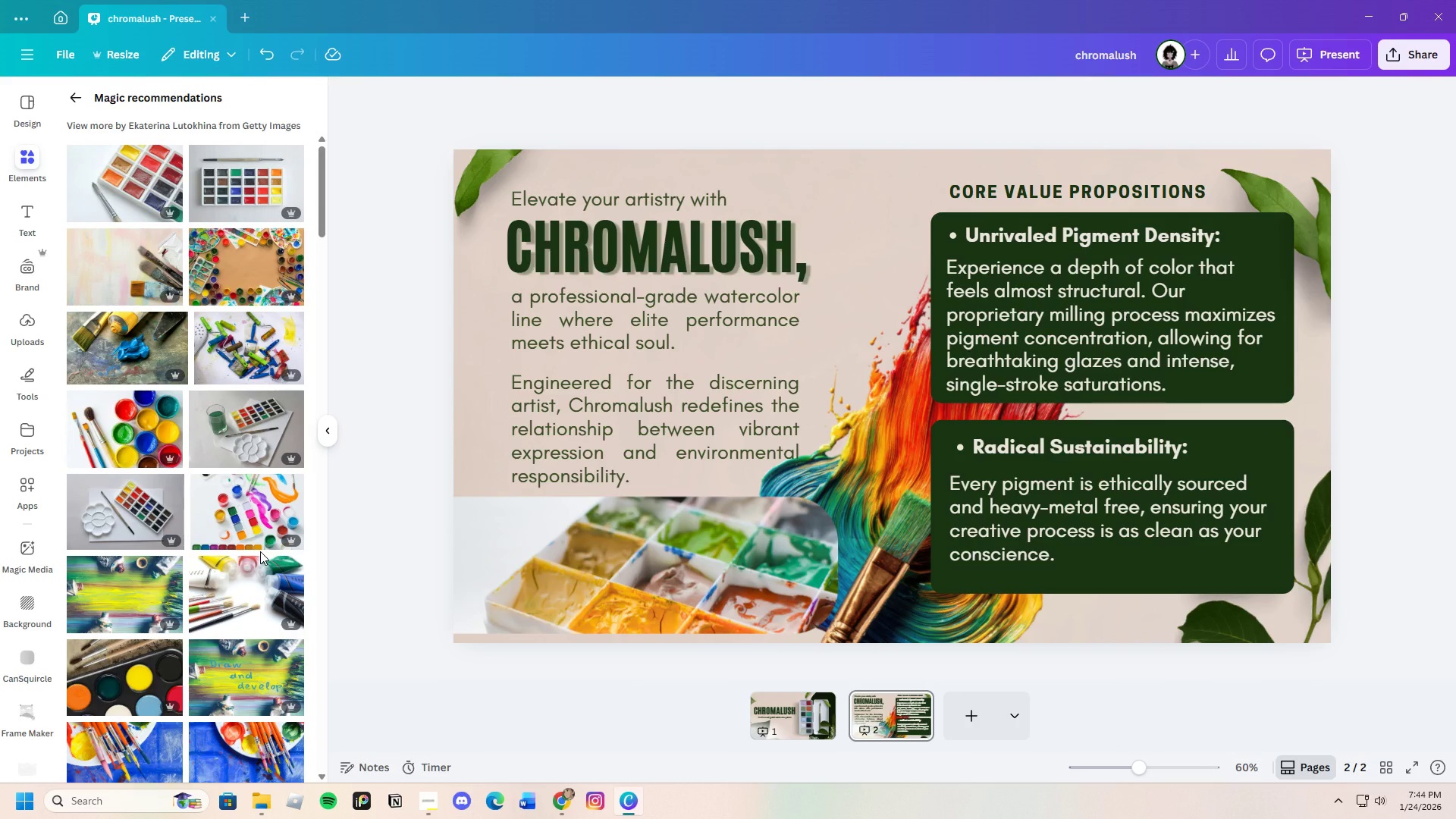 
wait(5.56)
 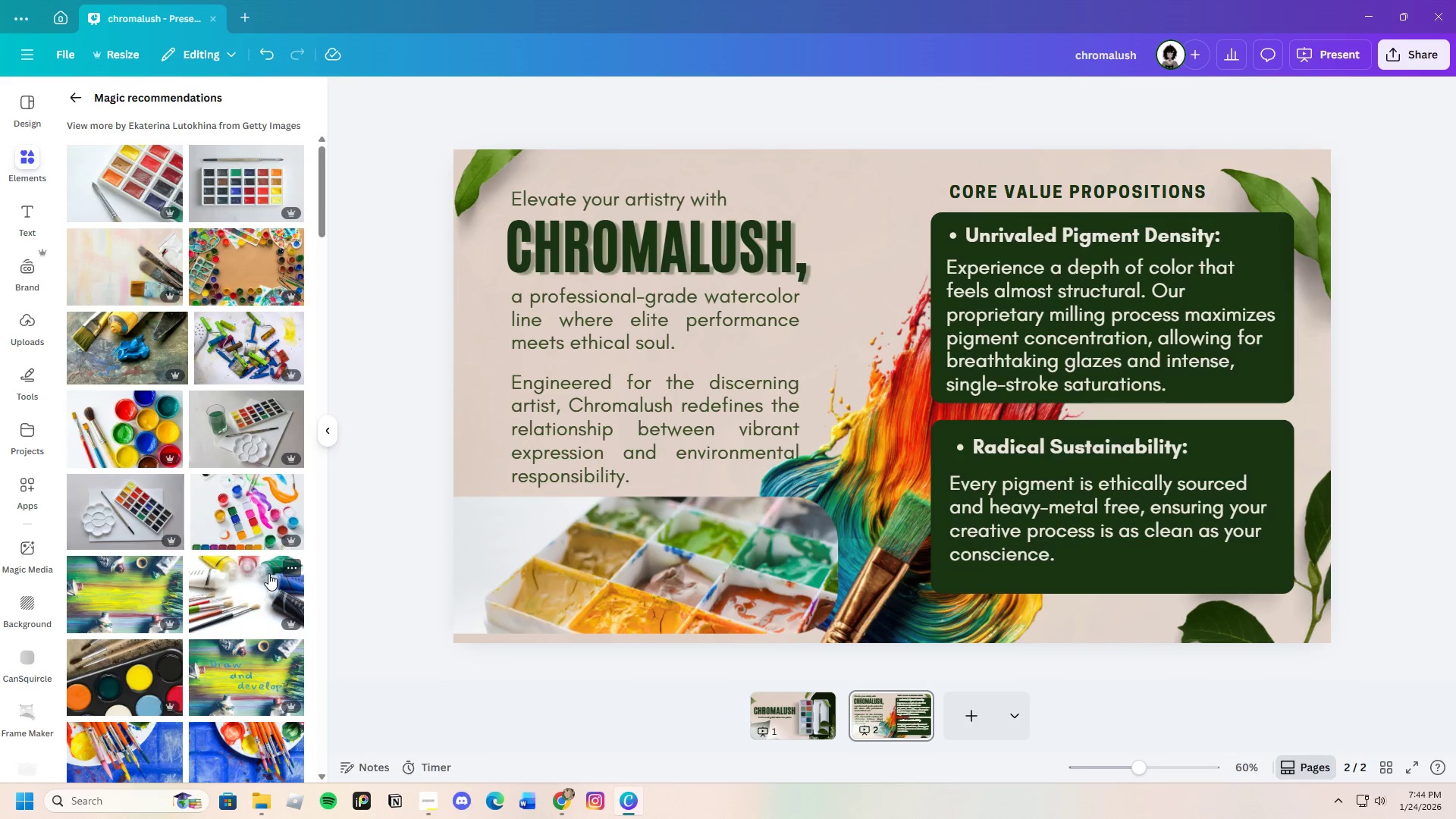 
scroll: coordinate [260, 554], scroll_direction: down, amount: 13.0
 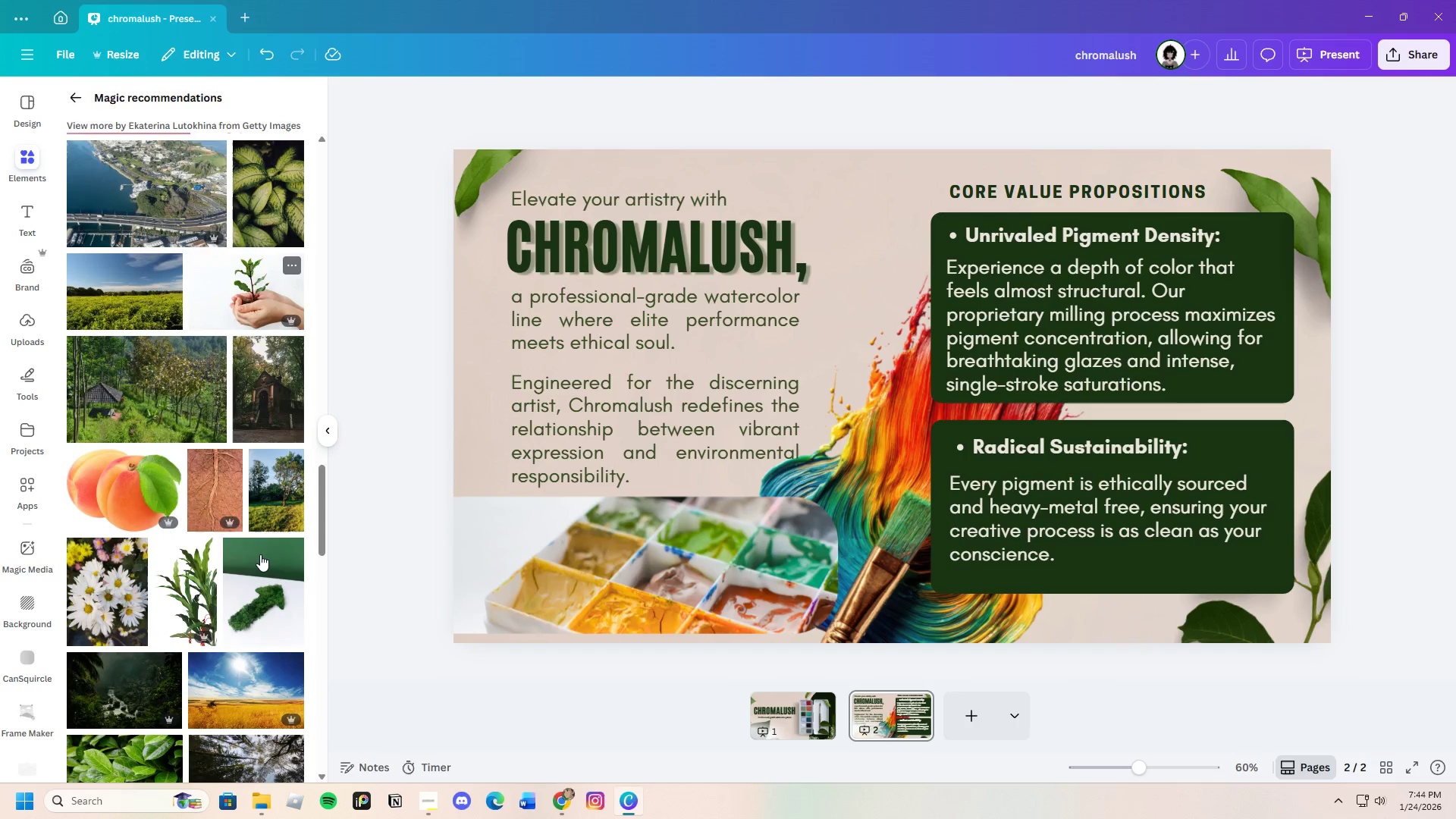 
scroll: coordinate [259, 555], scroll_direction: up, amount: 28.0
 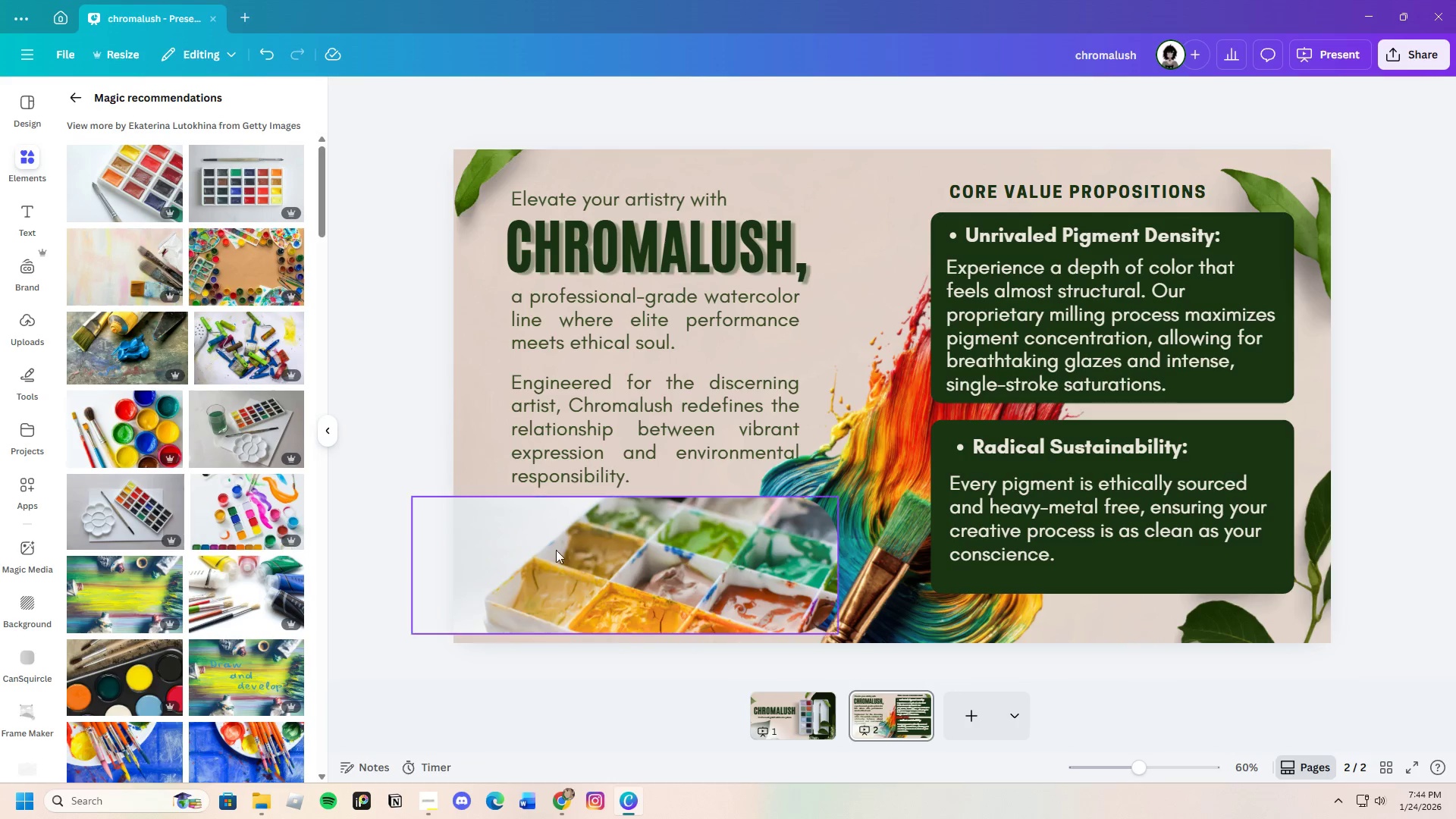 
left_click([69, 97])
 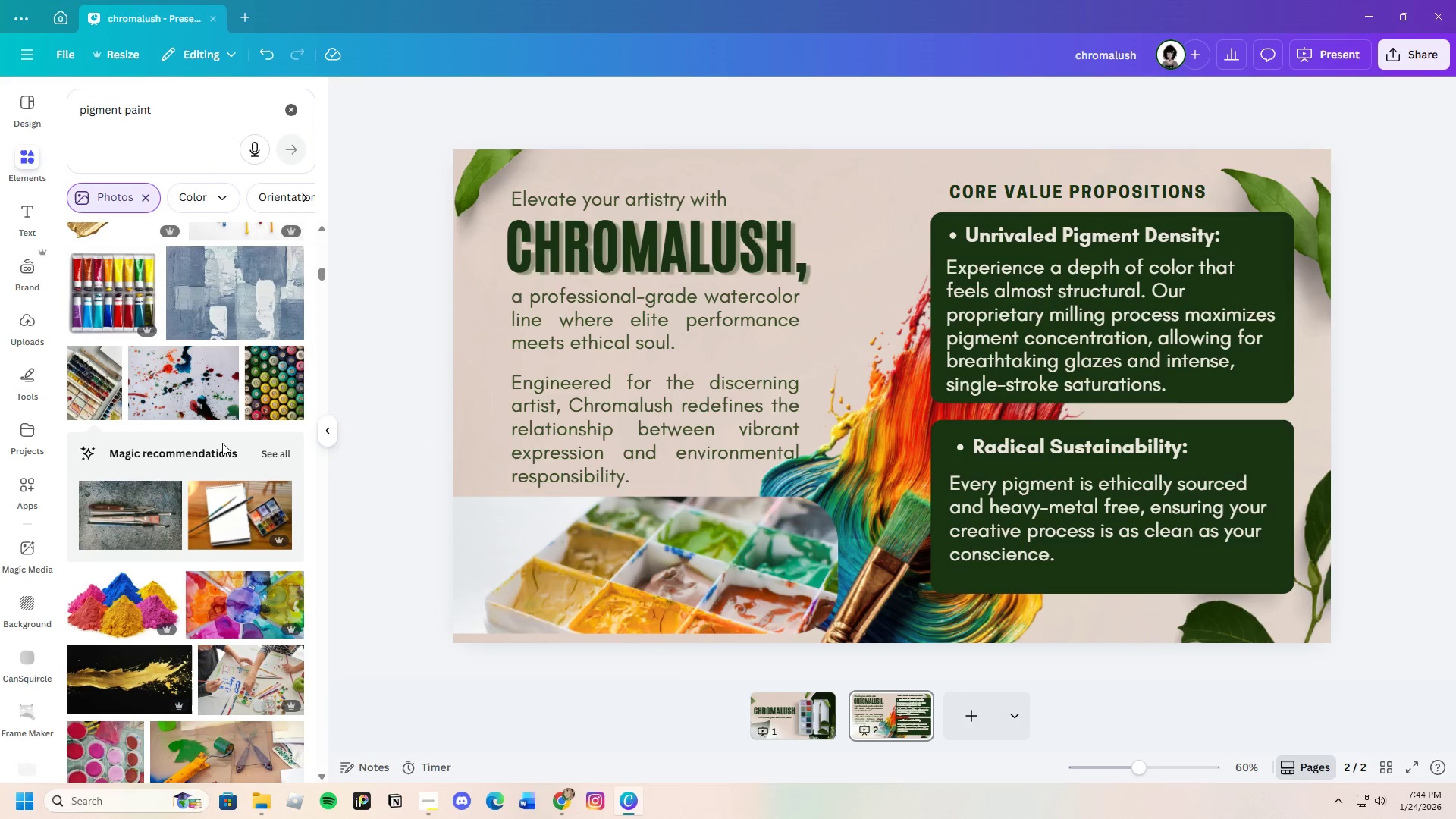 
scroll: coordinate [228, 422], scroll_direction: up, amount: 17.0
 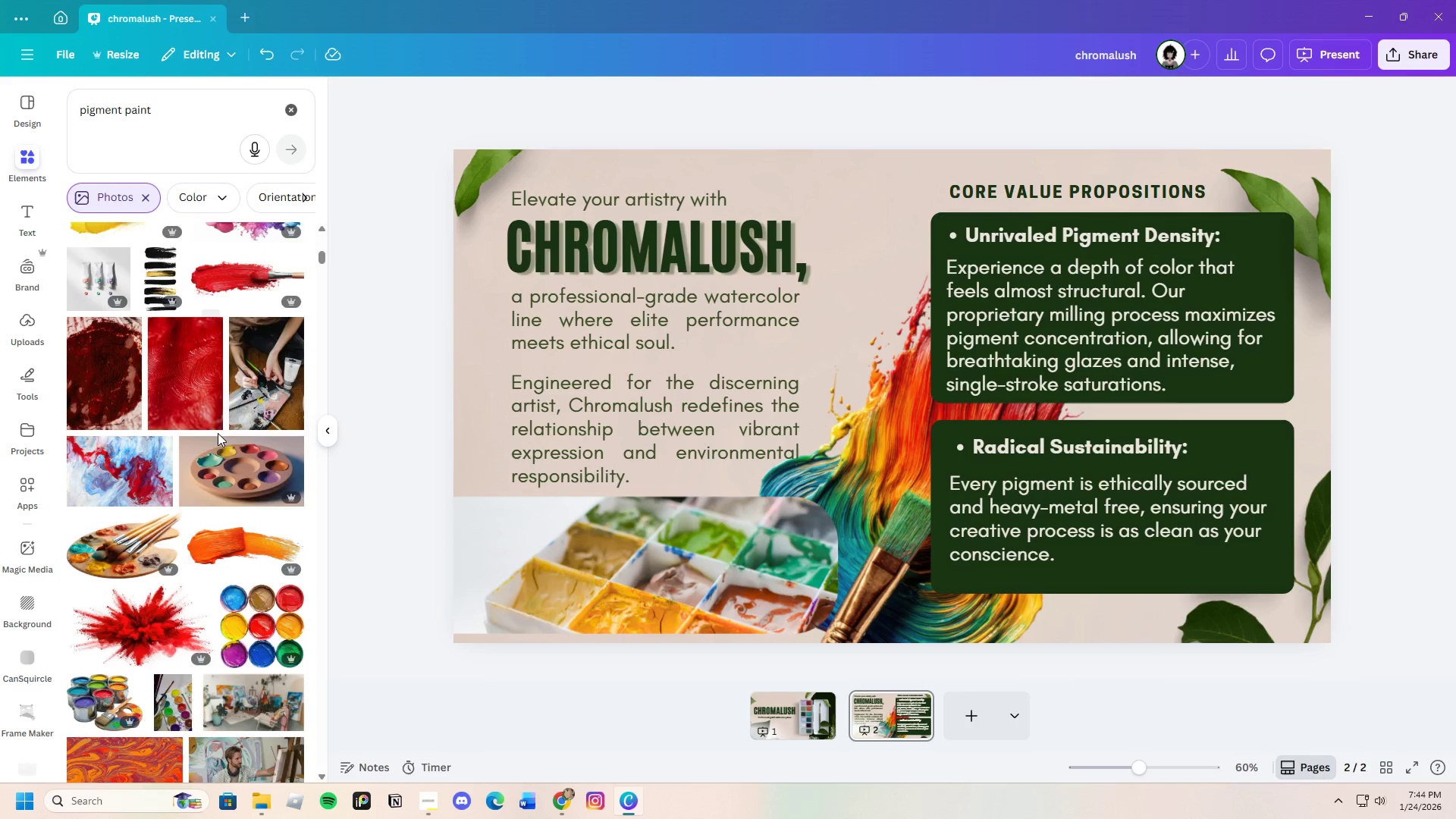 
scroll: coordinate [215, 474], scroll_direction: up, amount: 16.0
 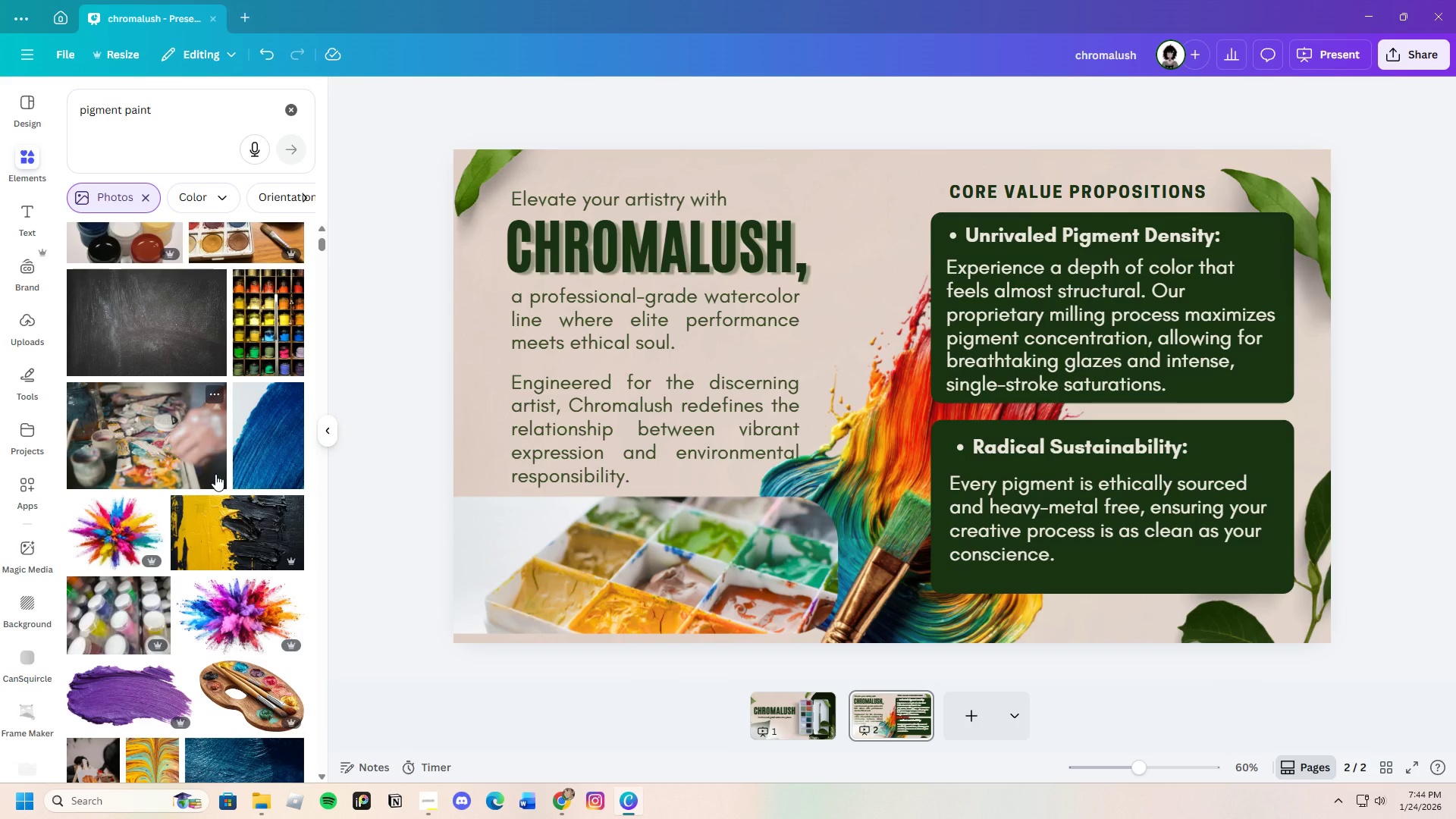 
scroll: coordinate [196, 470], scroll_direction: up, amount: 5.0
 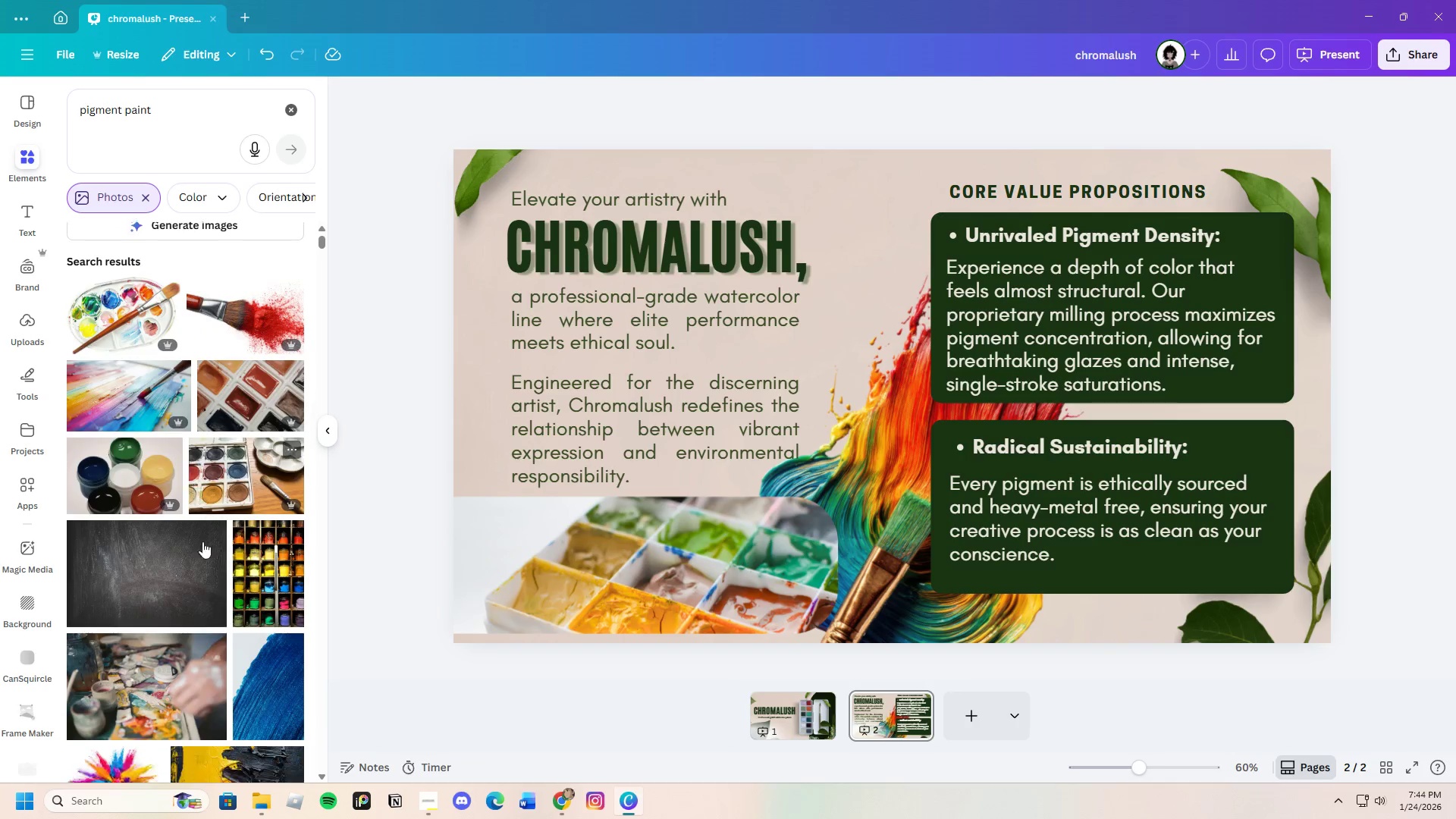 
scroll: coordinate [214, 587], scroll_direction: down, amount: 8.0
 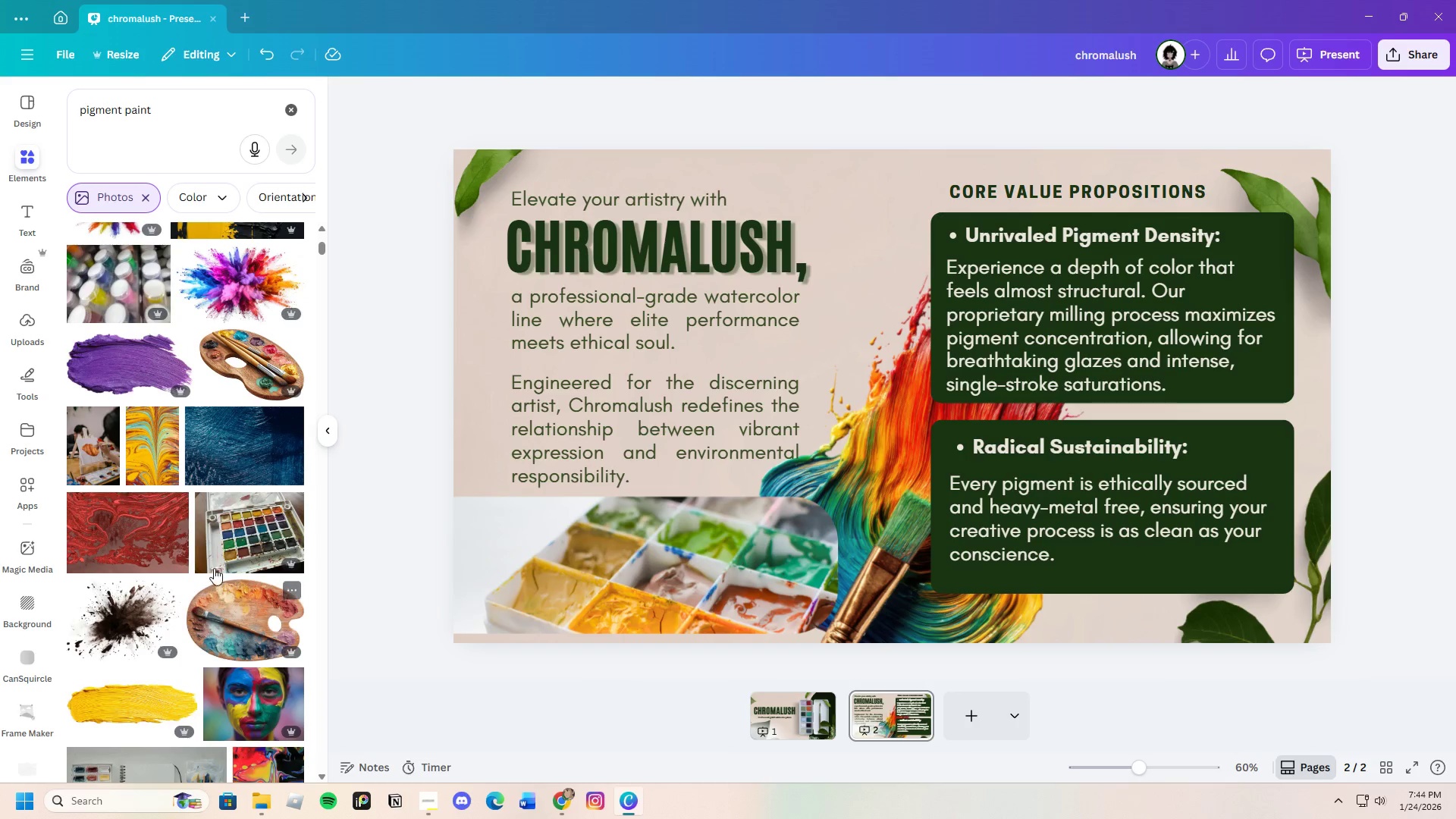 
mouse_move([258, 500])
 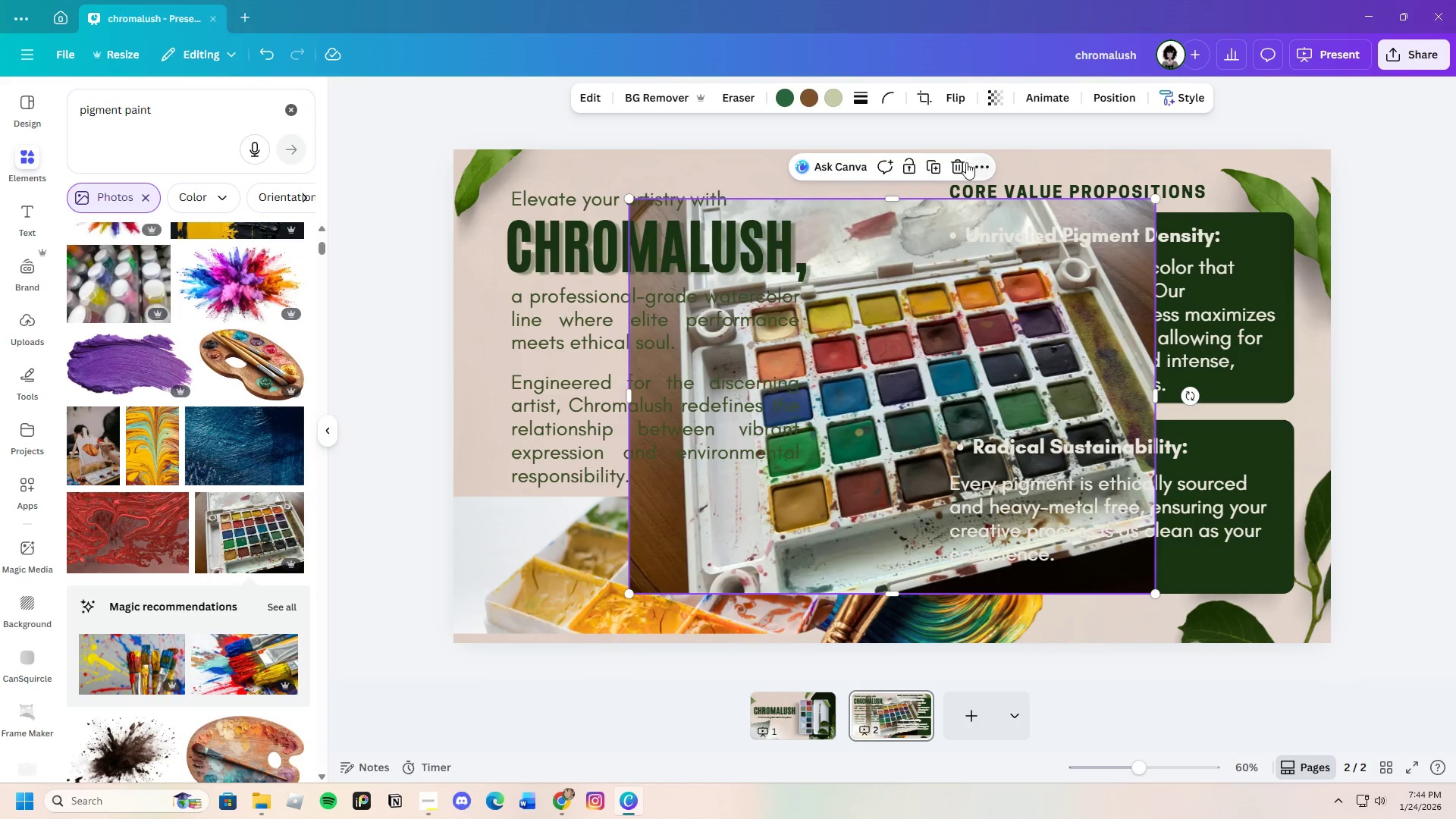 
left_click([952, 166])
 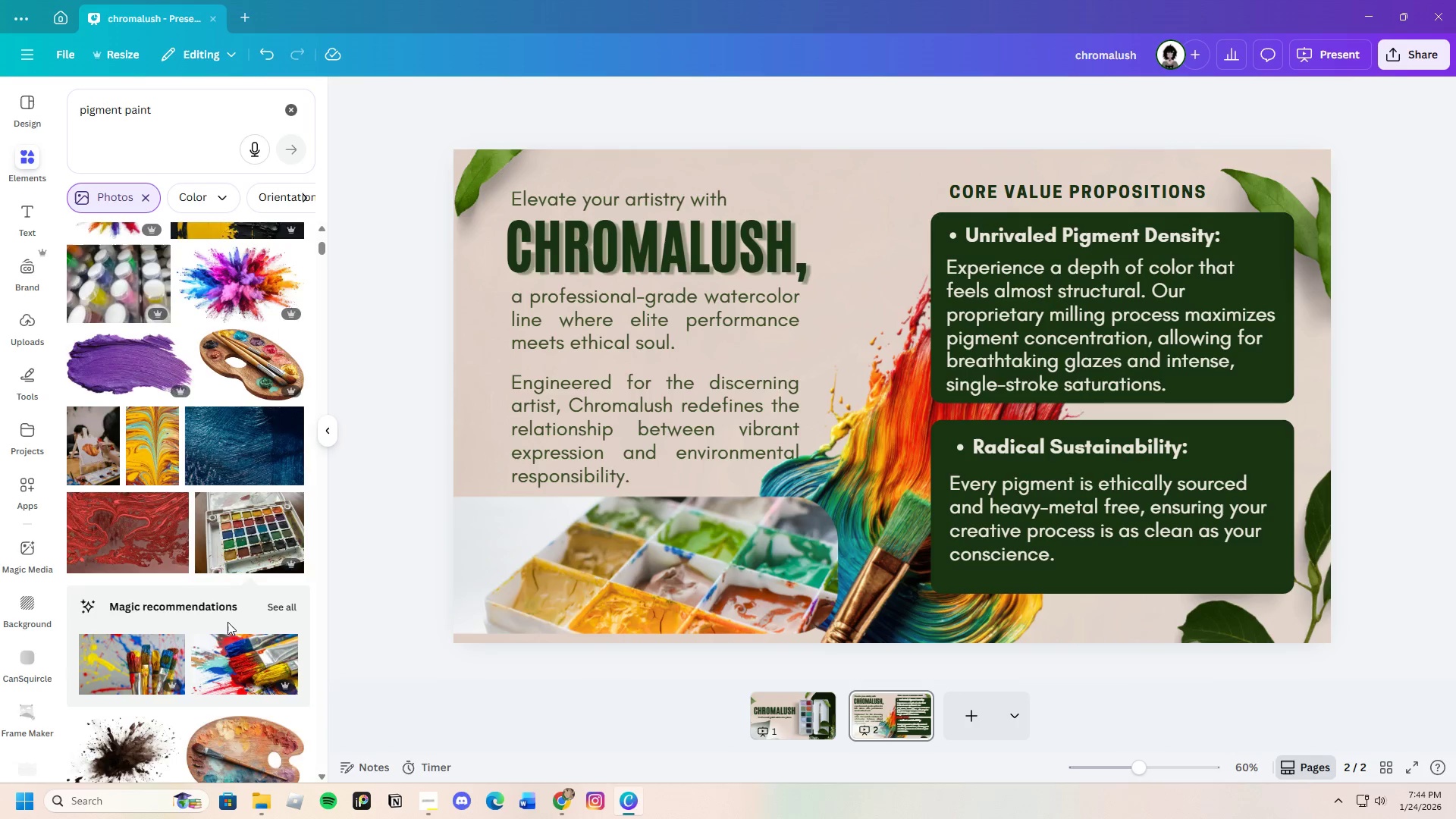 
scroll: coordinate [186, 526], scroll_direction: down, amount: 30.0
 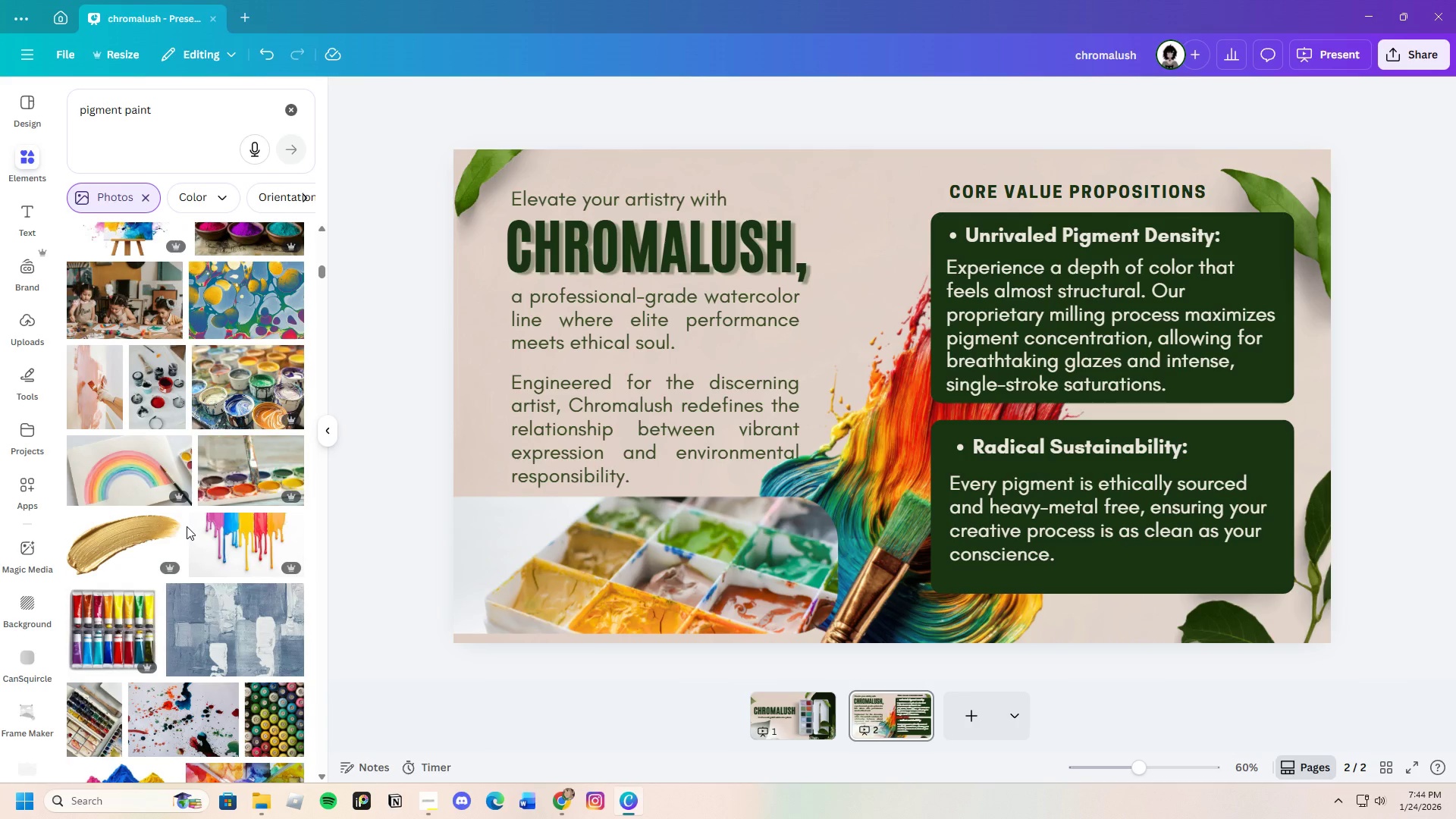 
scroll: coordinate [164, 529], scroll_direction: down, amount: 19.0
 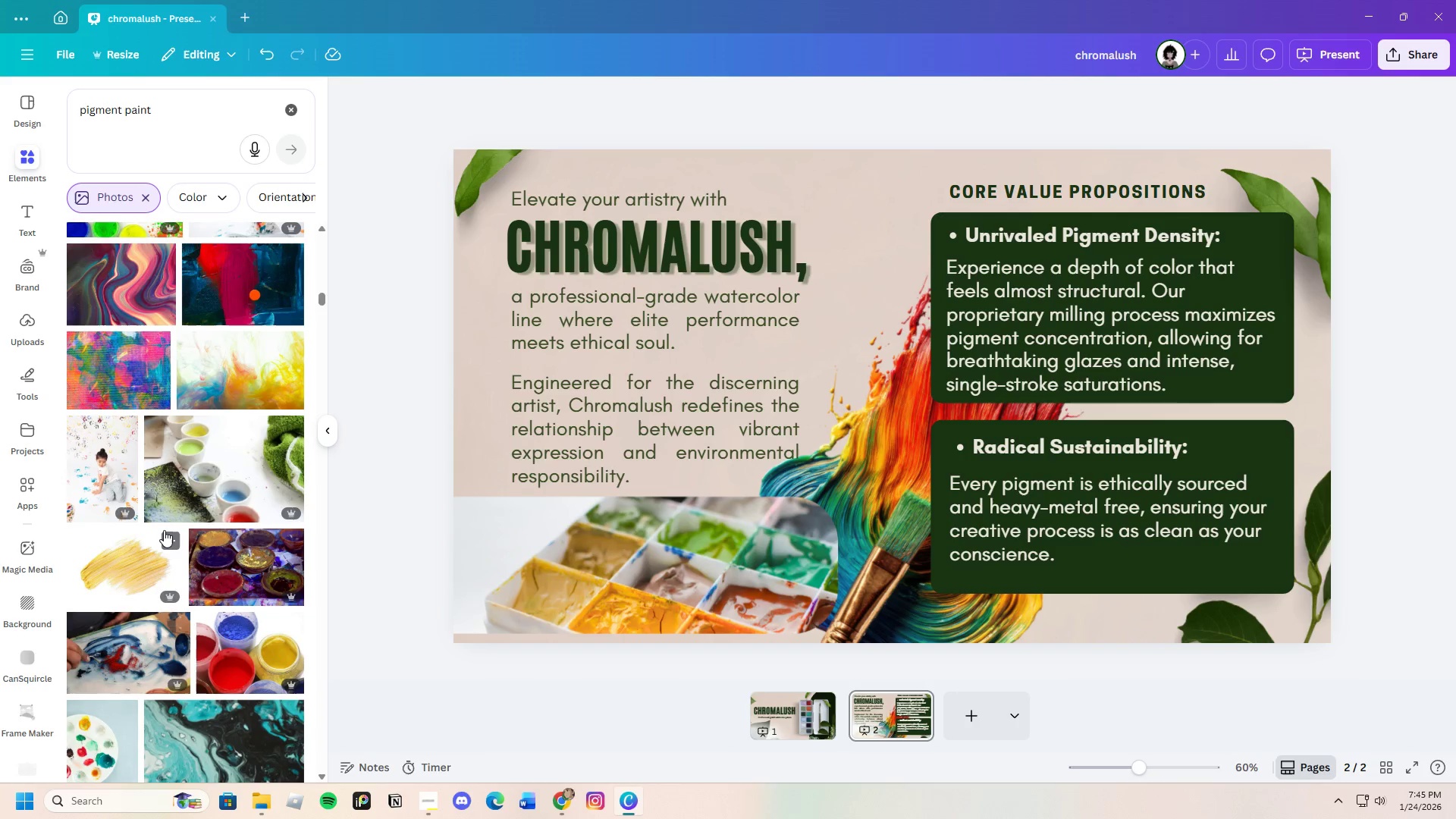 
scroll: coordinate [164, 532], scroll_direction: down, amount: 20.0
 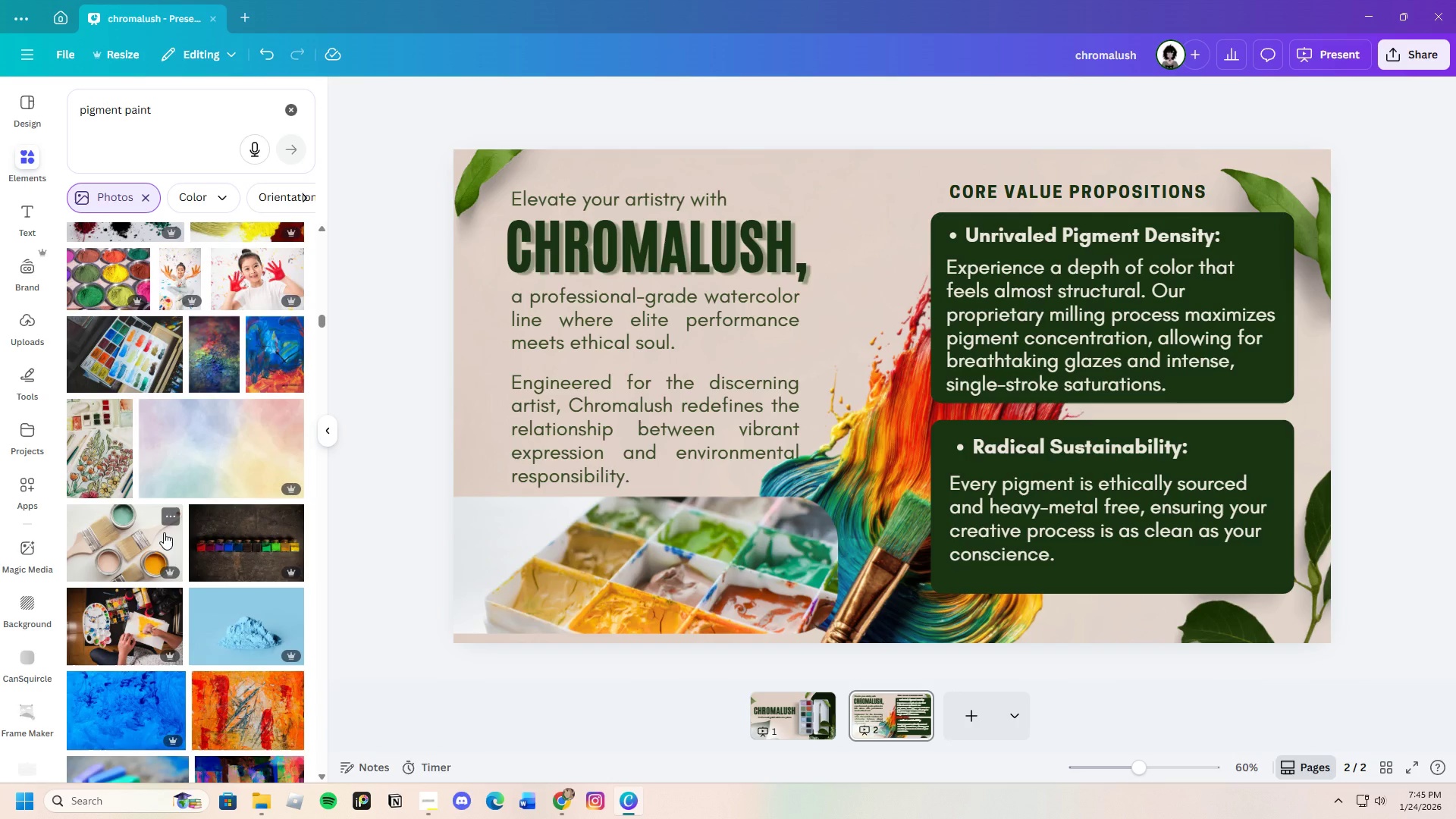 
scroll: coordinate [164, 532], scroll_direction: down, amount: 13.0
 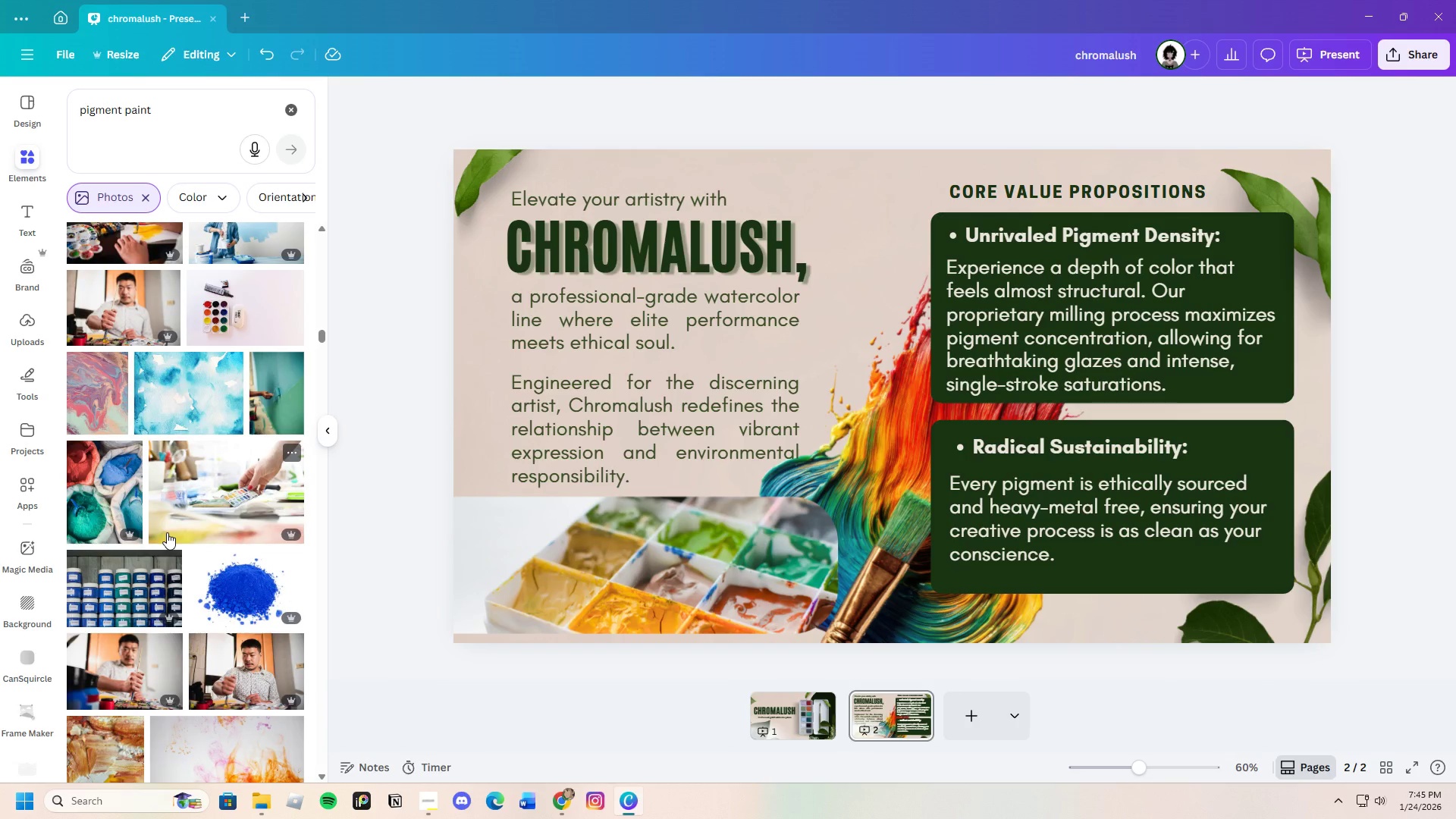 
scroll: coordinate [182, 481], scroll_direction: up, amount: 9.0
 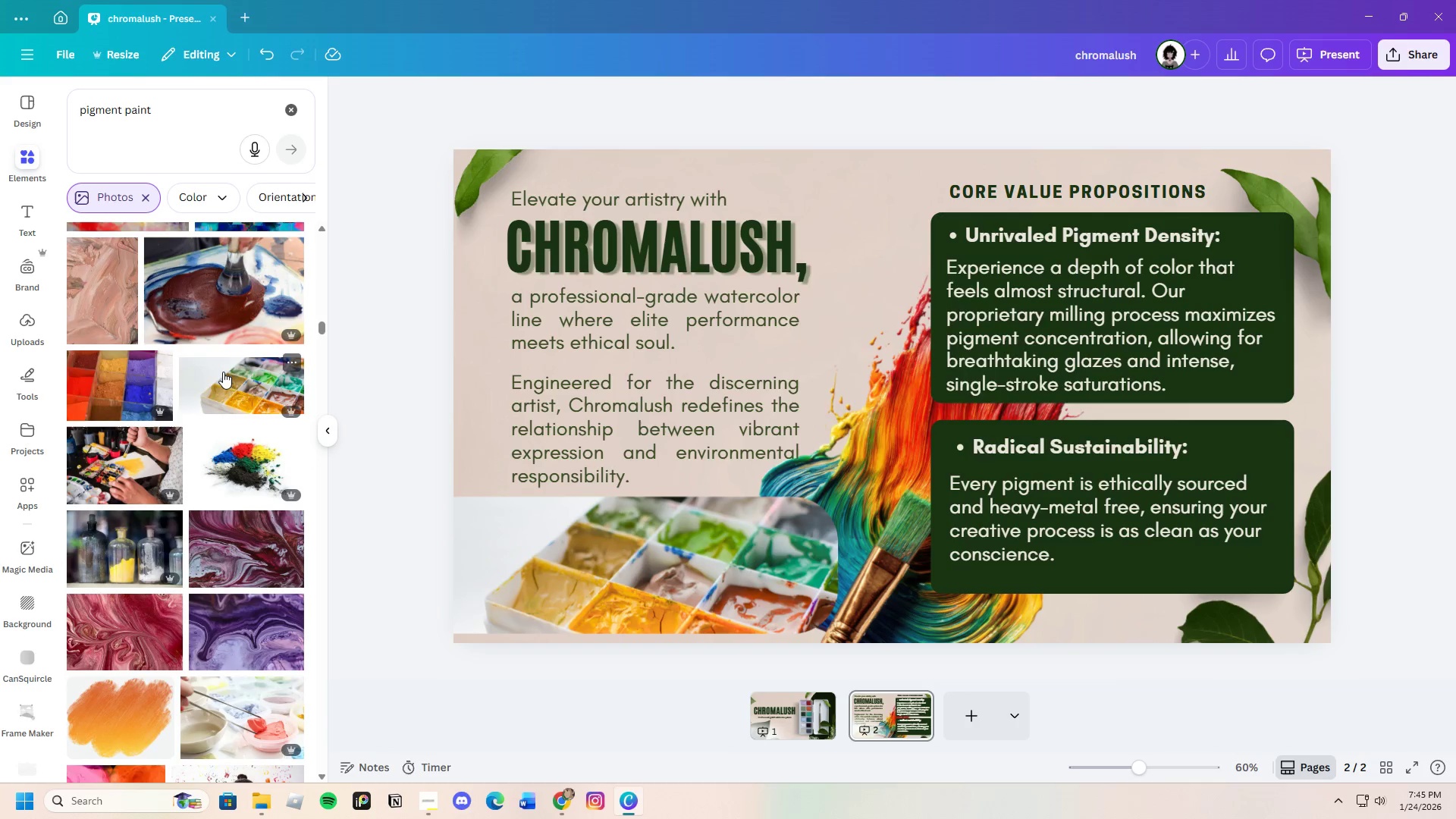 
left_click([223, 372])
 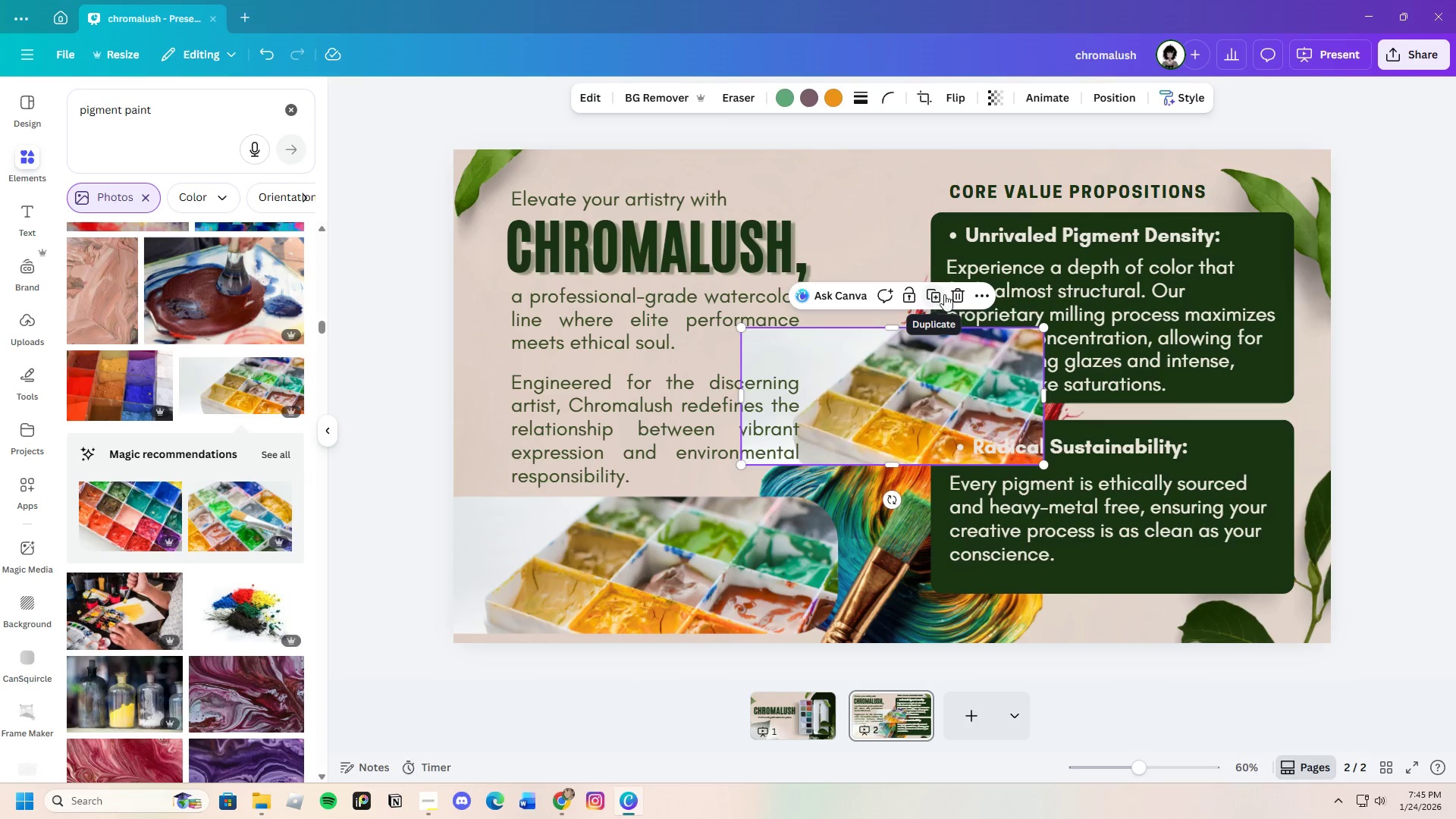 
left_click([956, 293])
 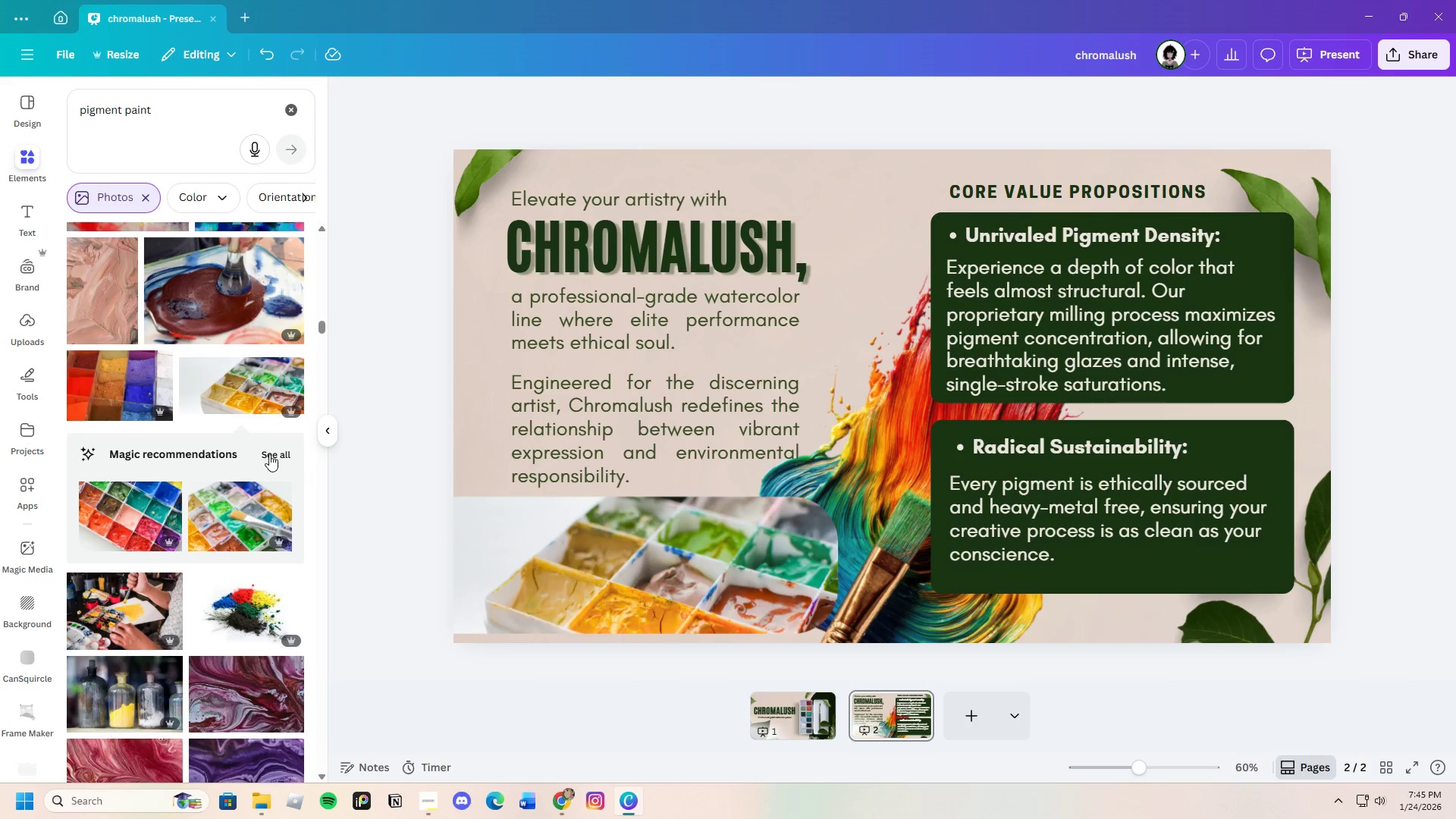 
left_click([272, 453])
 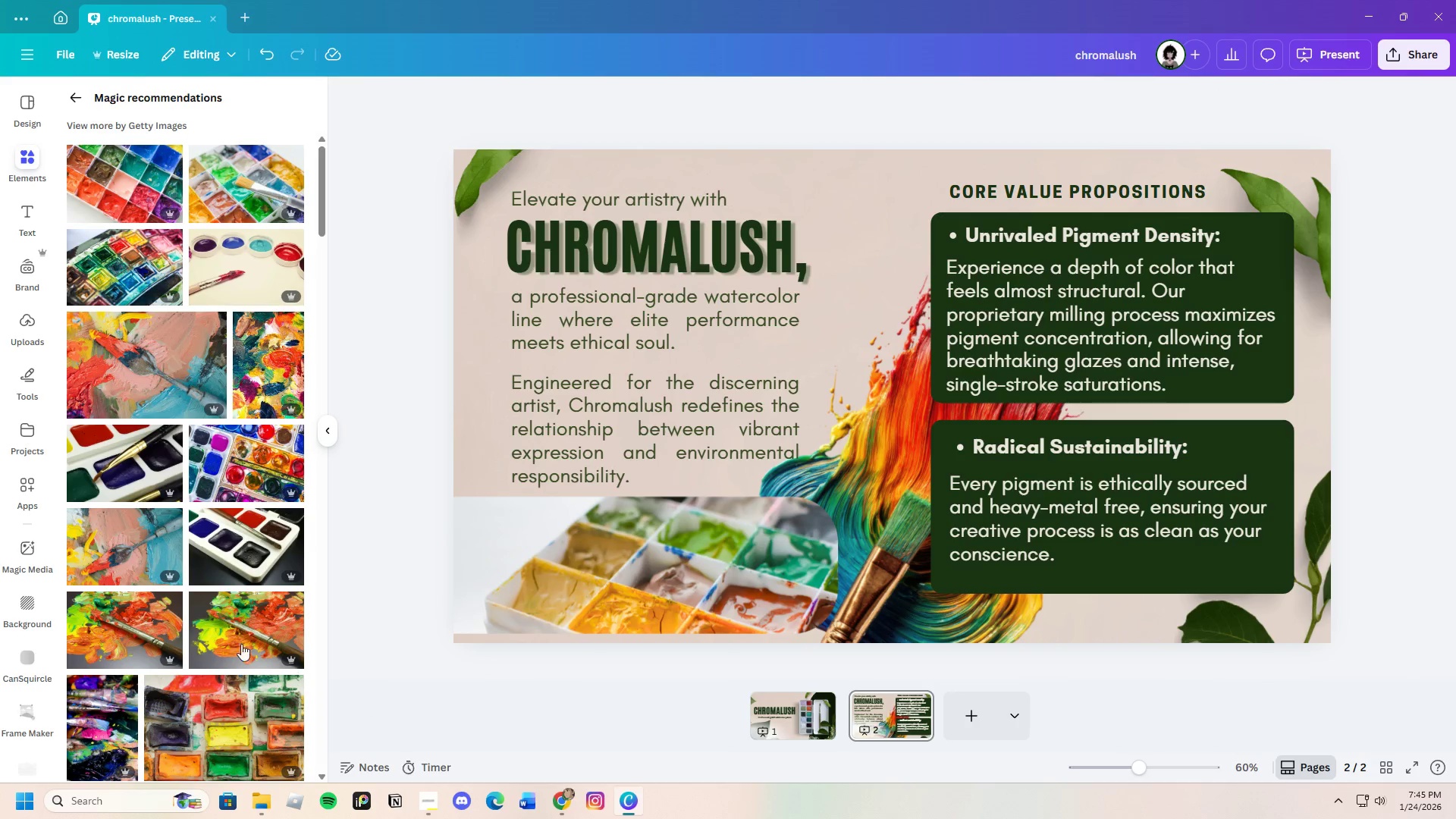 
mouse_move([238, 607])
 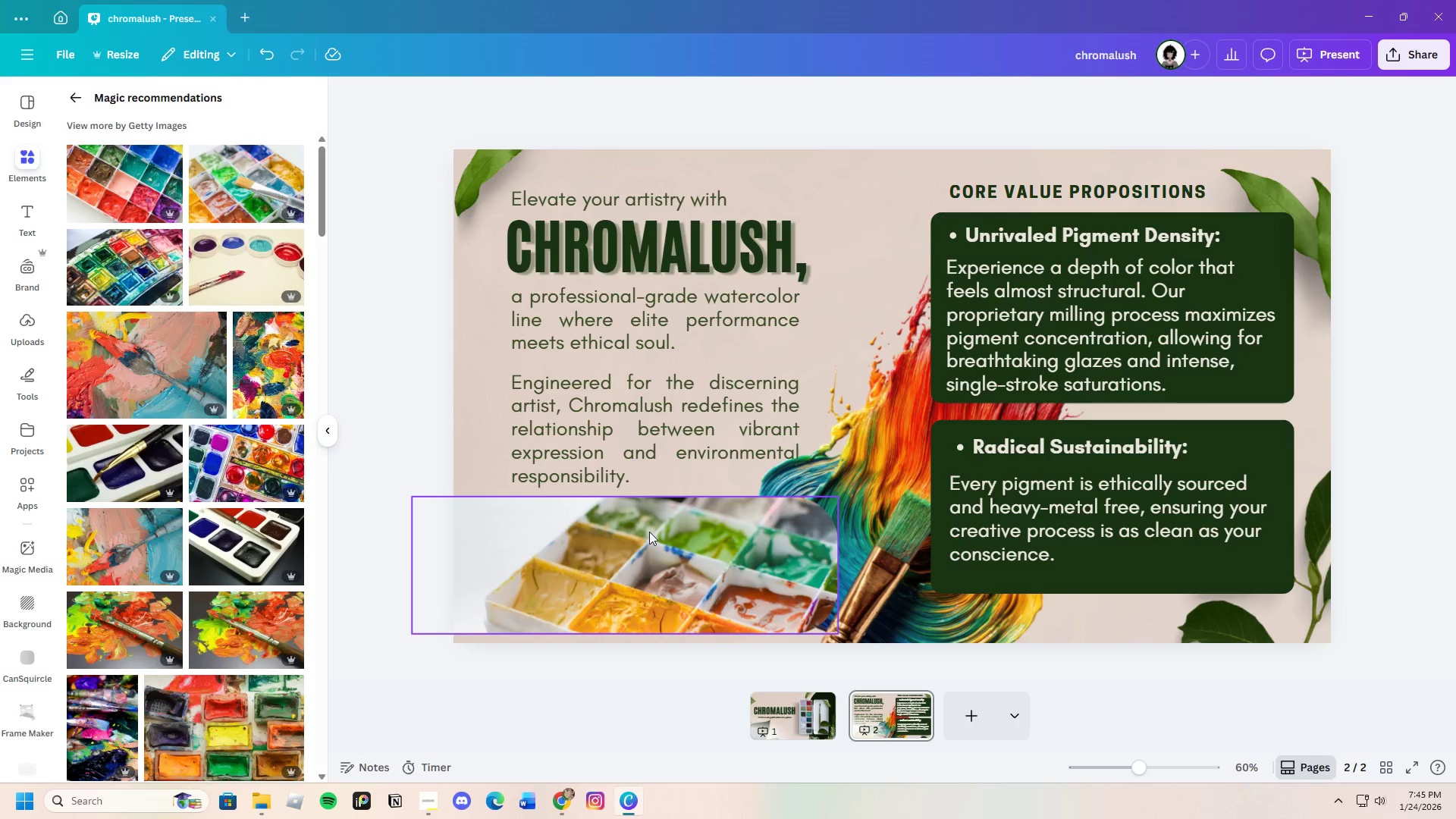 
left_click([649, 532])
 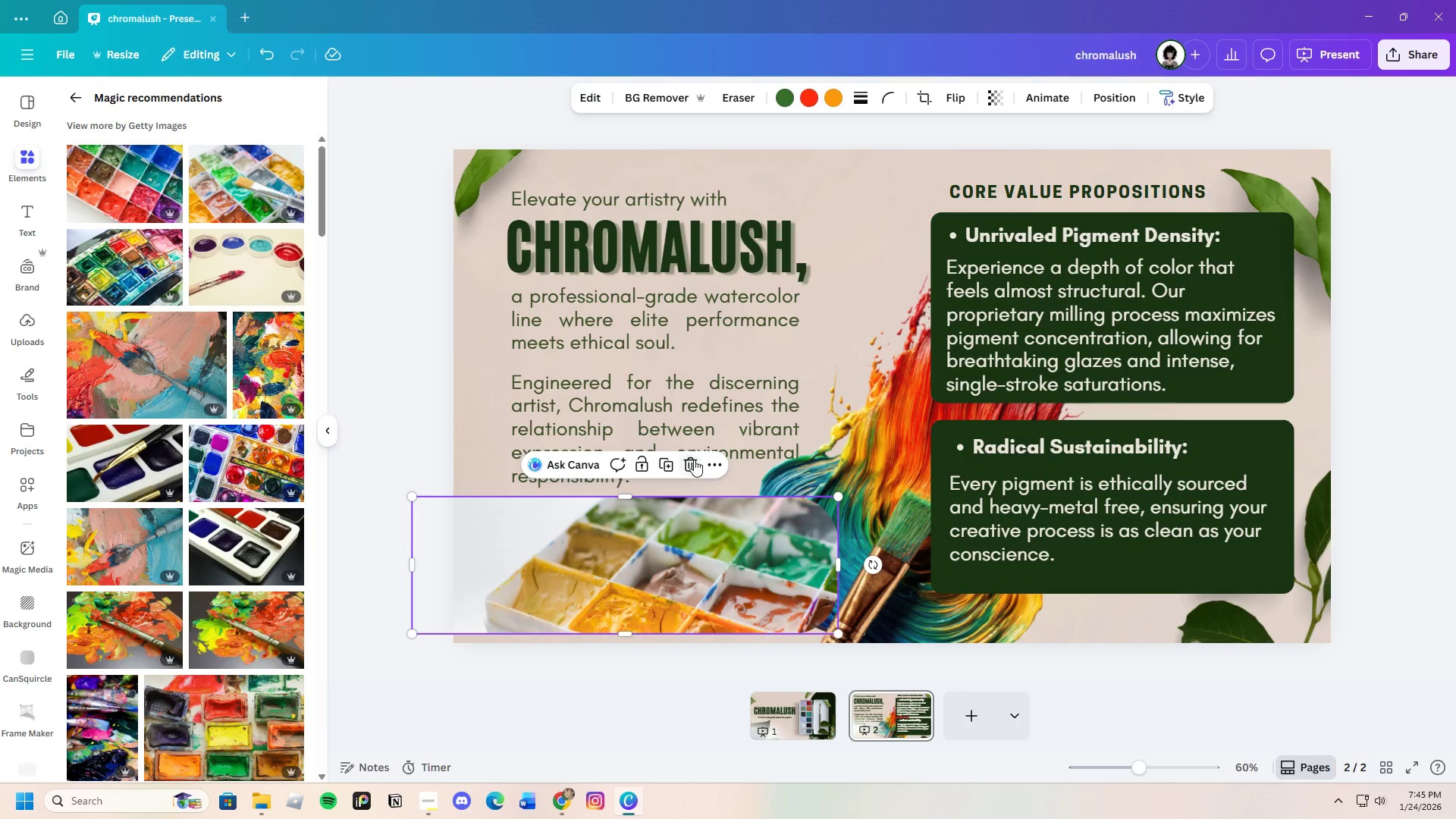 
left_click([694, 460])
 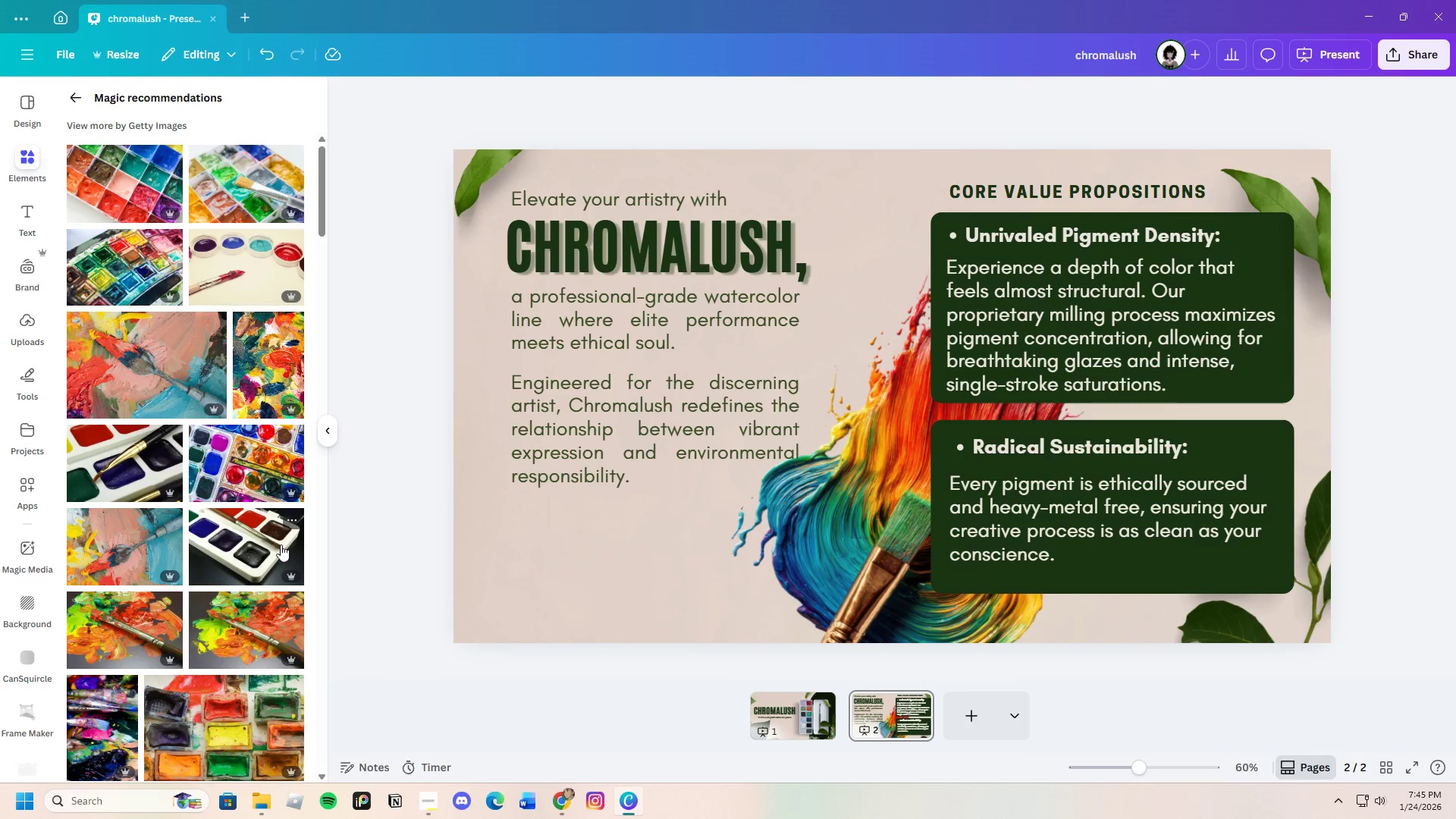 
left_click([281, 544])
 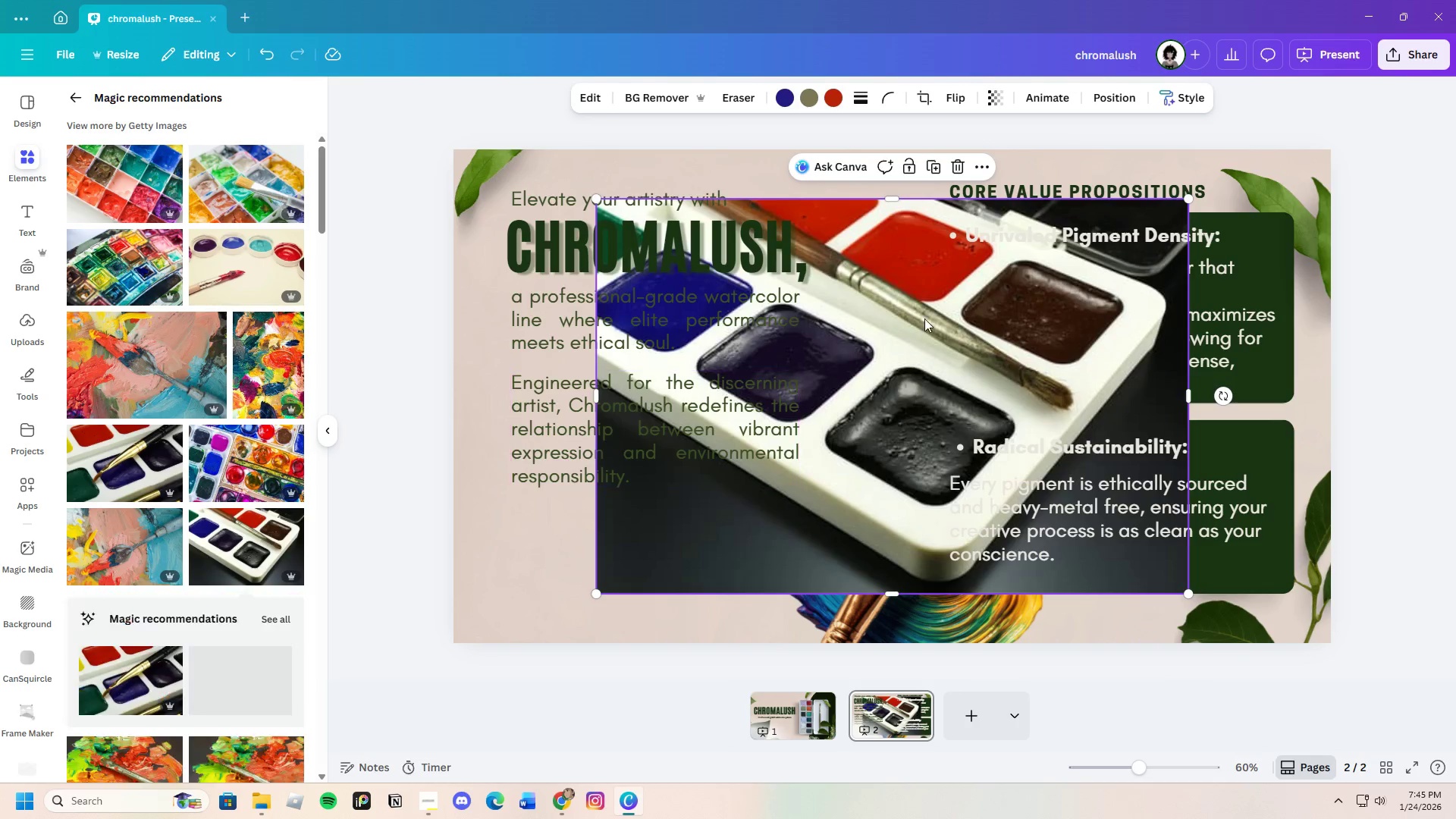 
left_click_drag(start_coordinate=[924, 318], to_coordinate=[871, 370])
 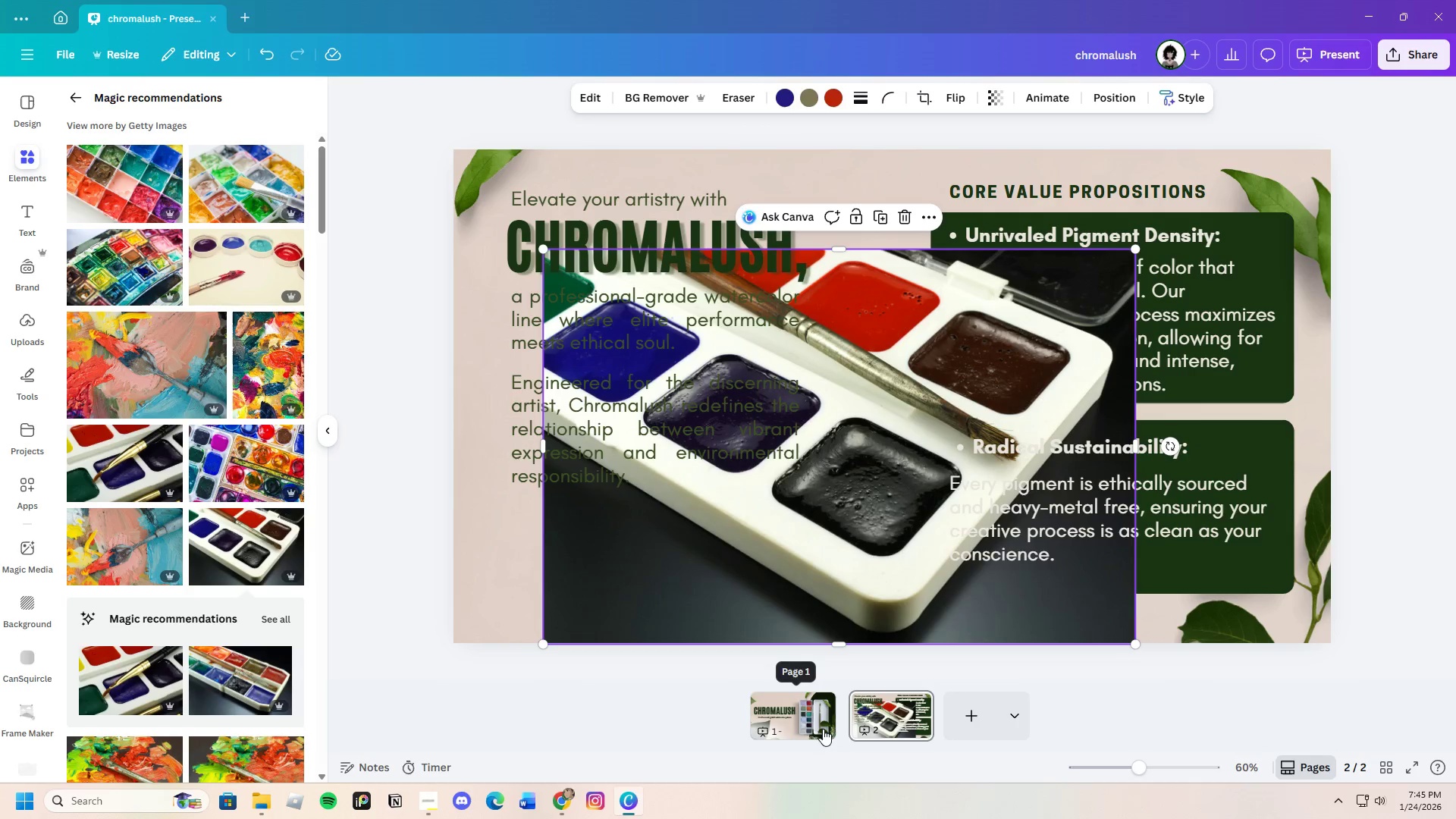 
left_click([823, 729])
 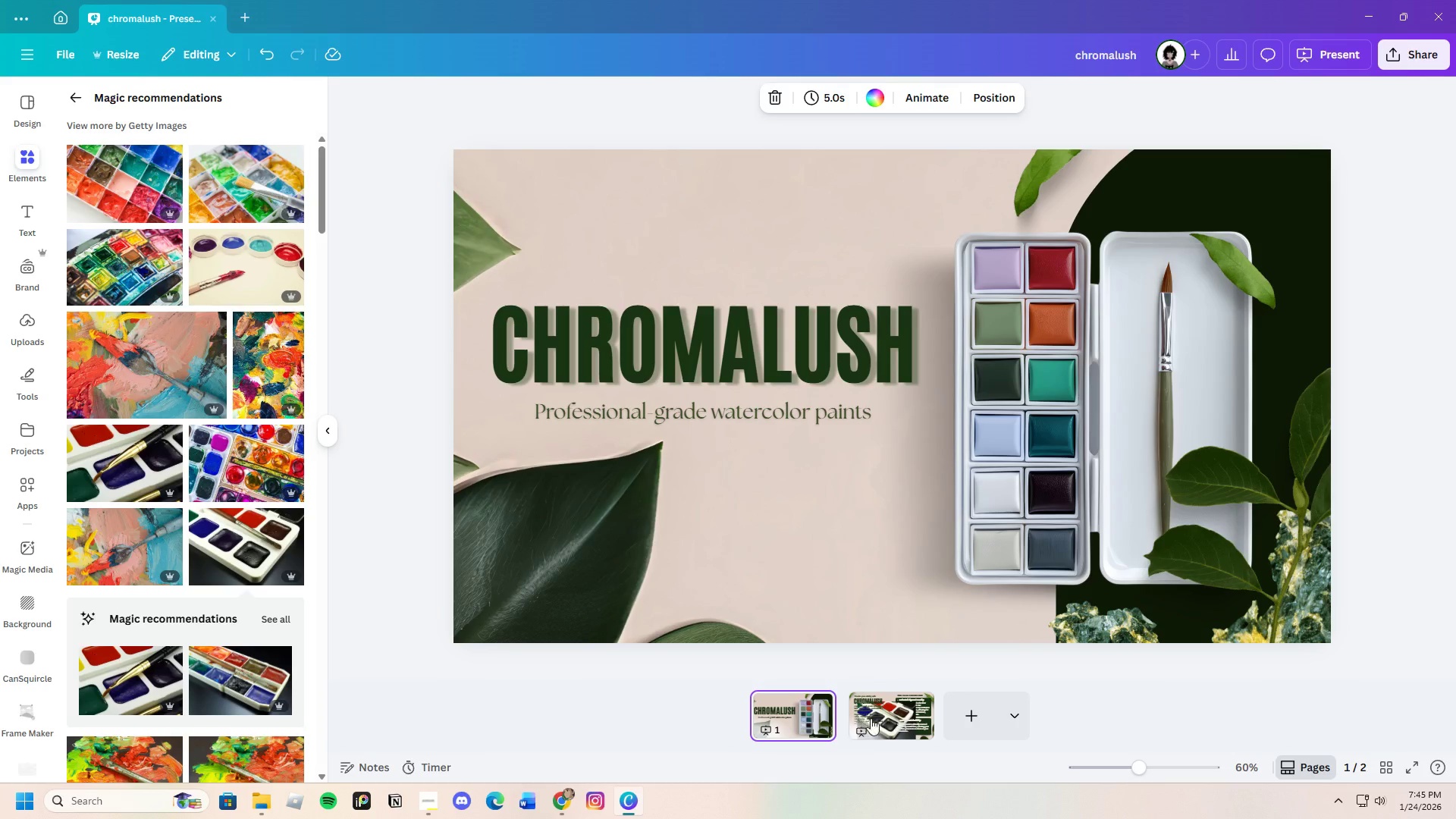 
left_click([882, 716])
 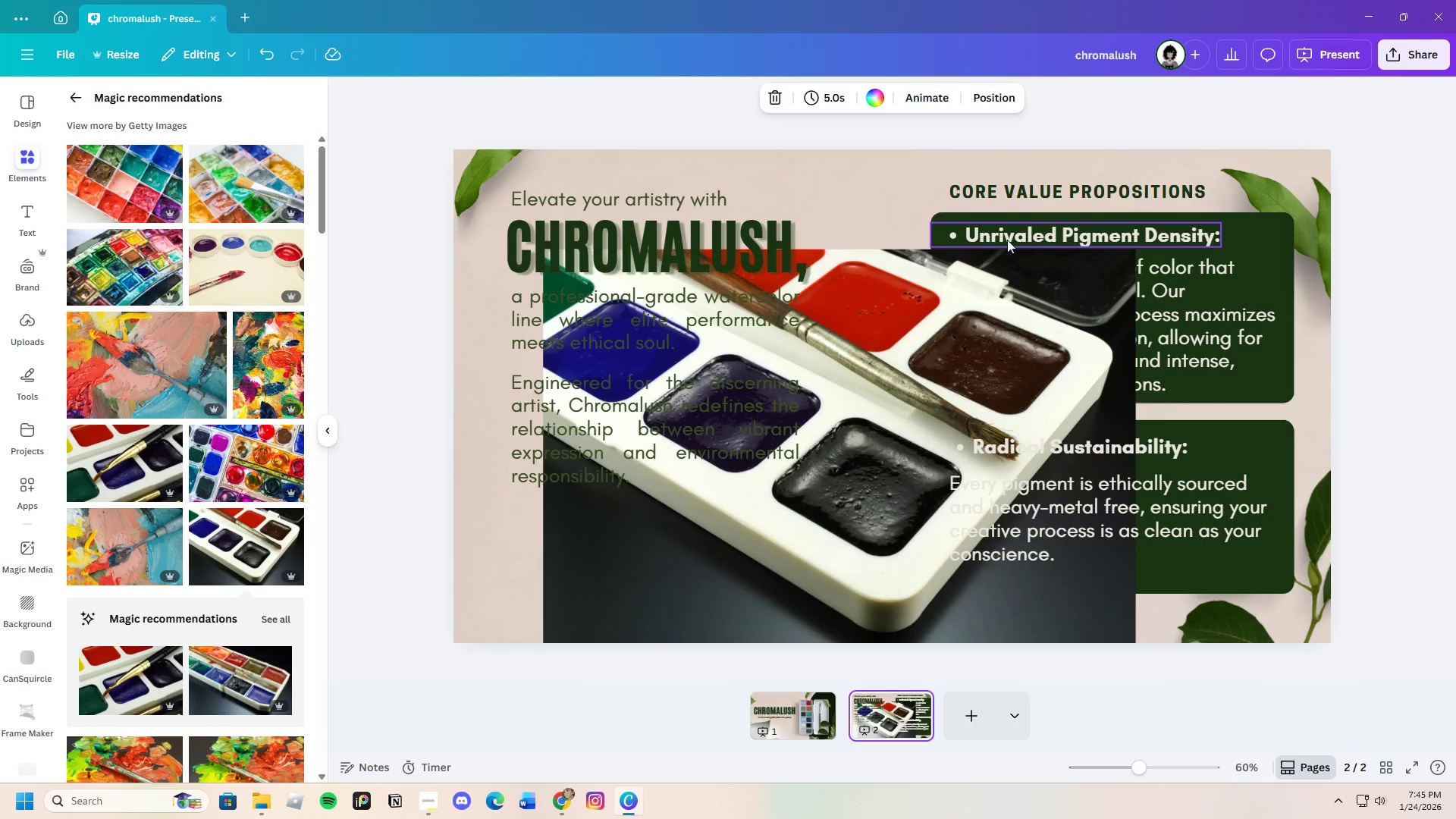 
left_click([1017, 299])
 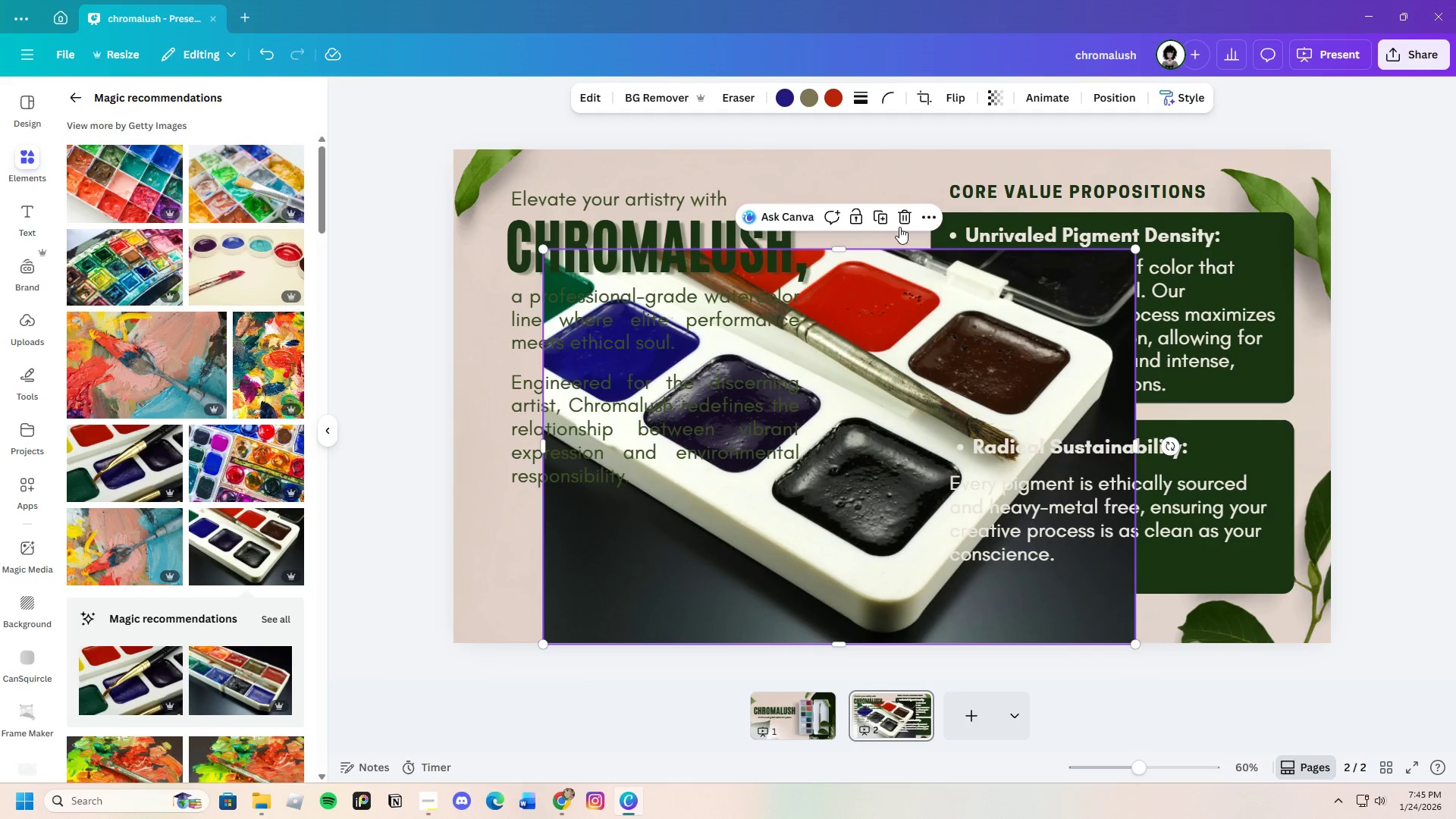 
left_click([899, 226])
 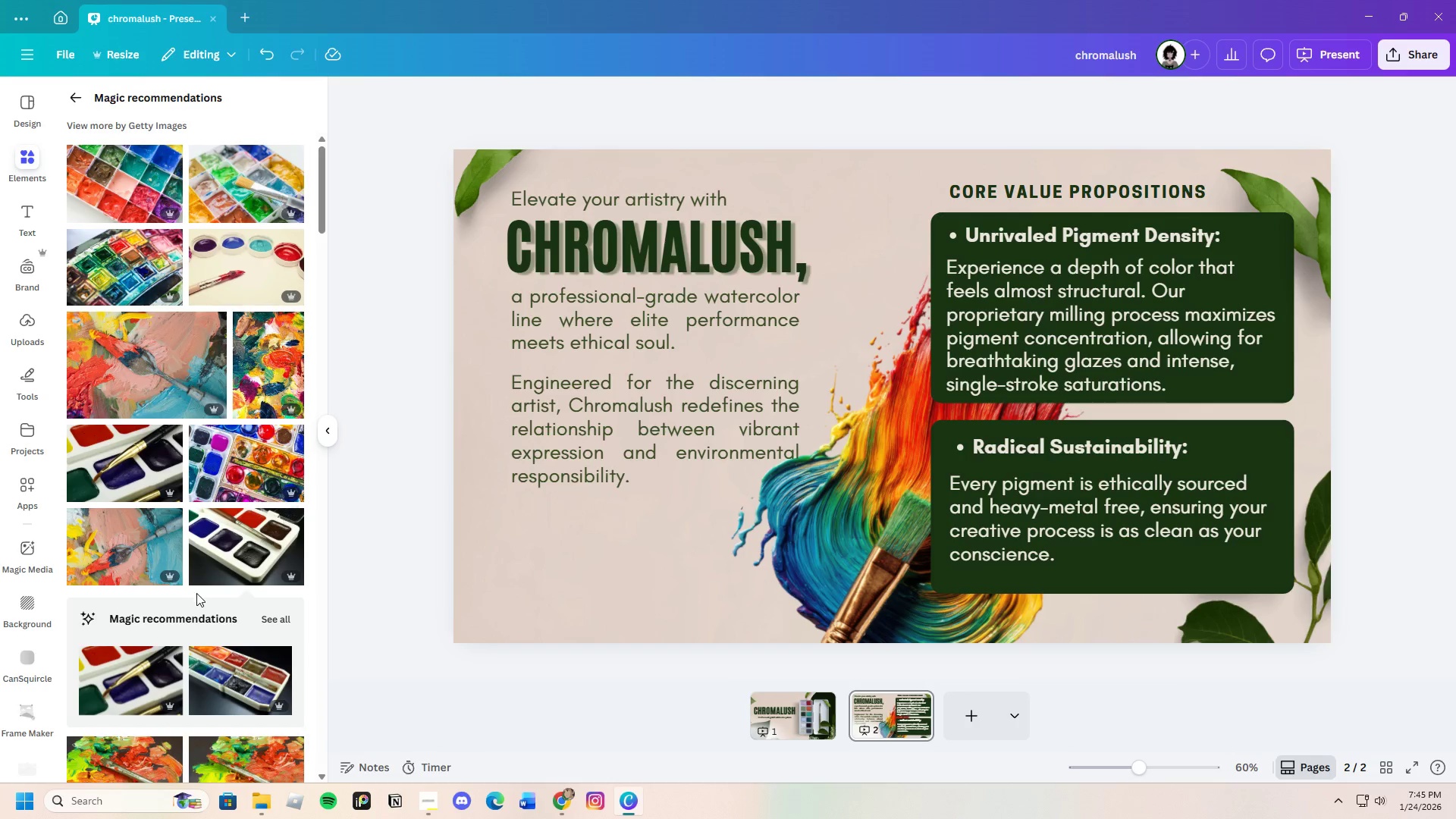 
scroll: coordinate [199, 598], scroll_direction: down, amount: 3.0
 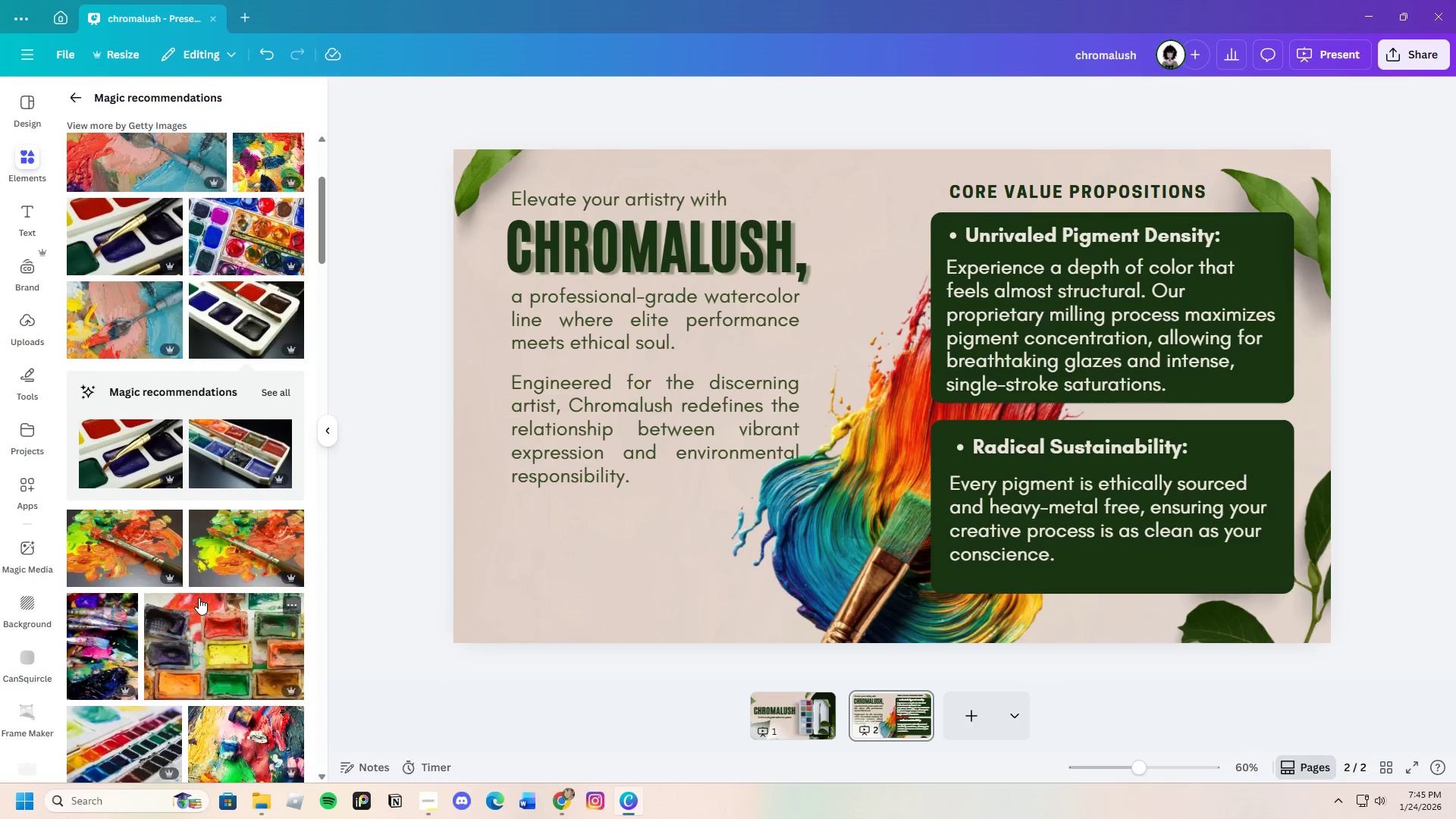 
scroll: coordinate [199, 598], scroll_direction: up, amount: 3.0
 